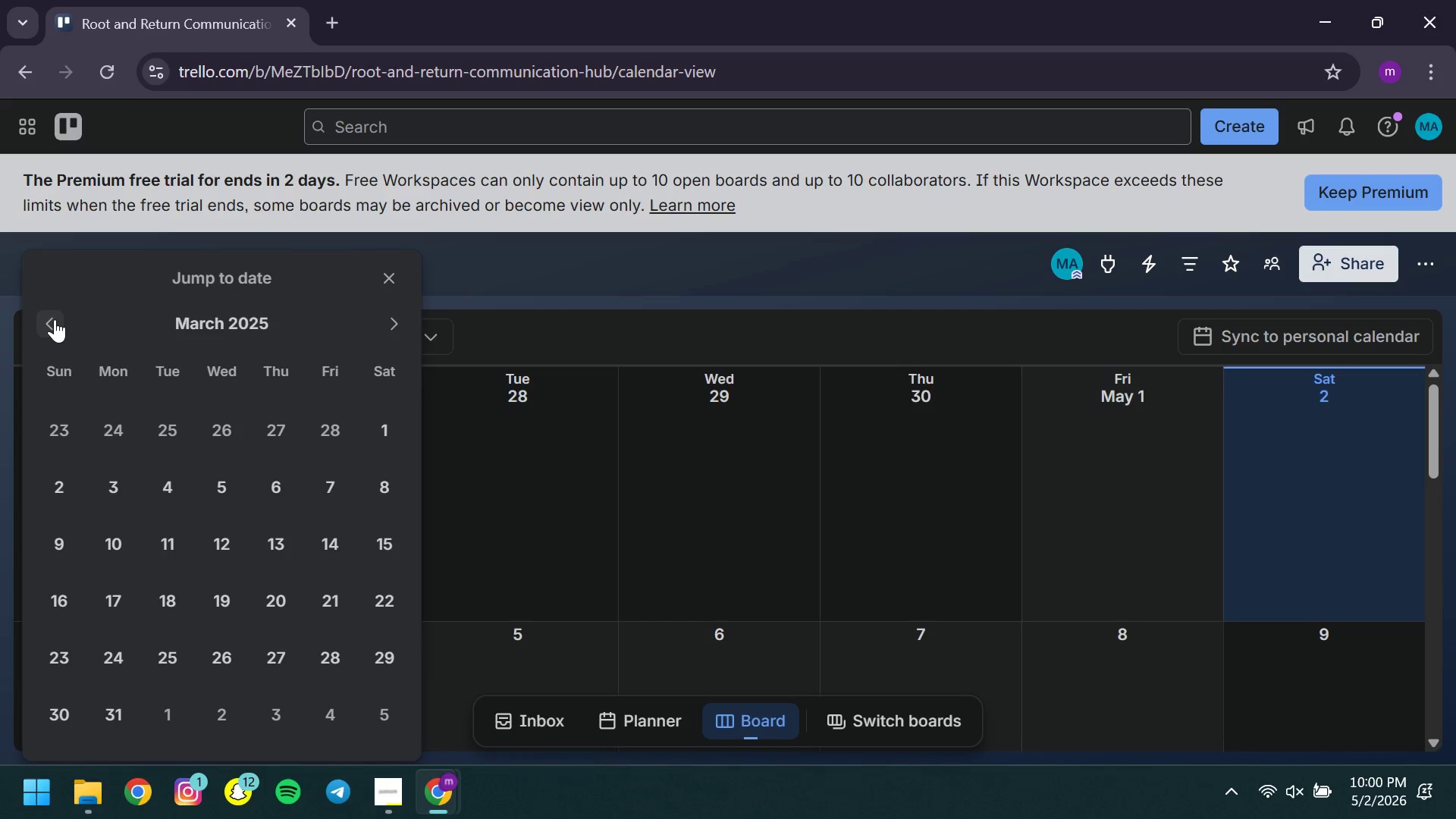 
left_click([55, 319])
 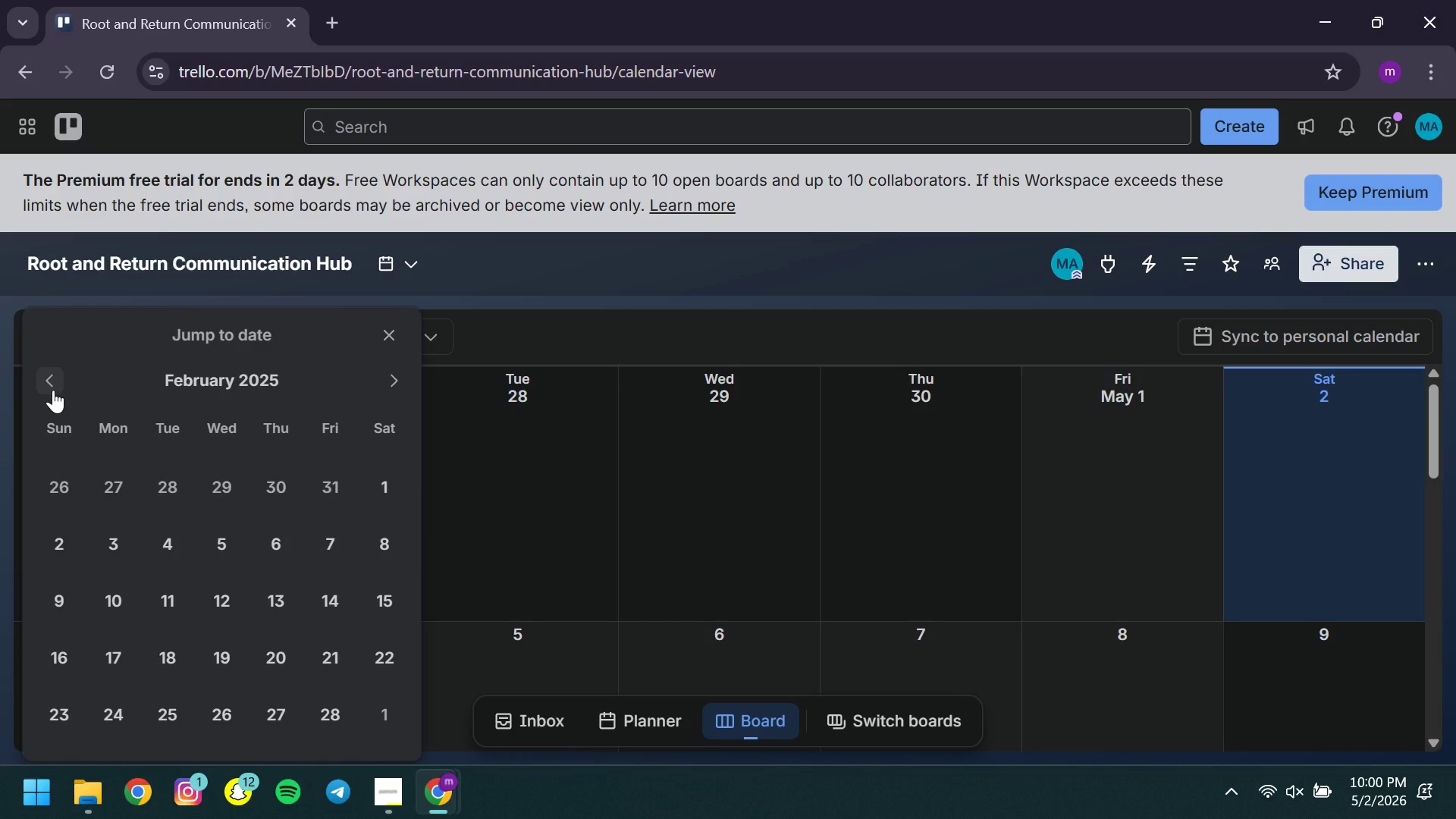 
left_click([53, 390])
 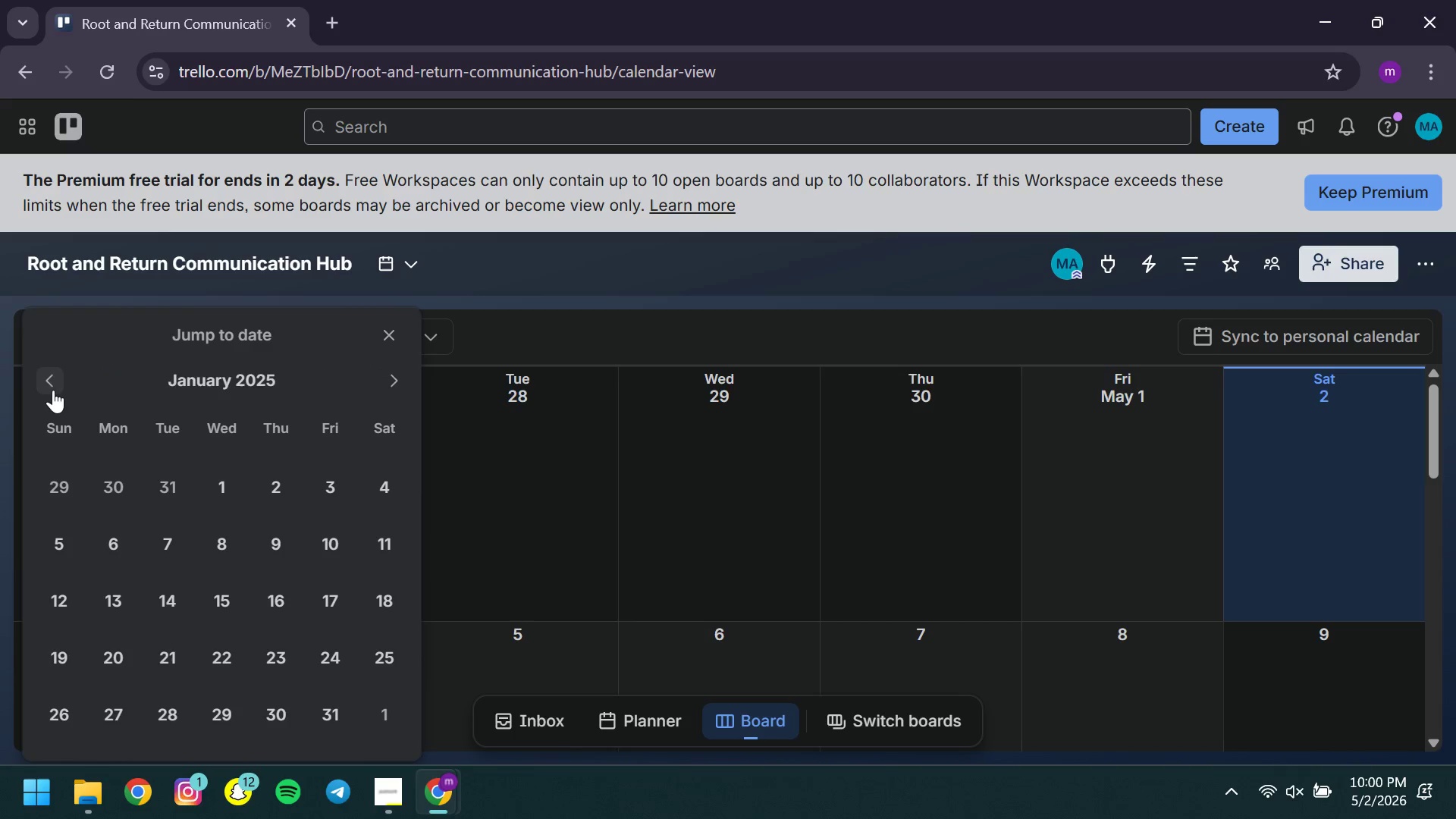 
left_click([53, 390])
 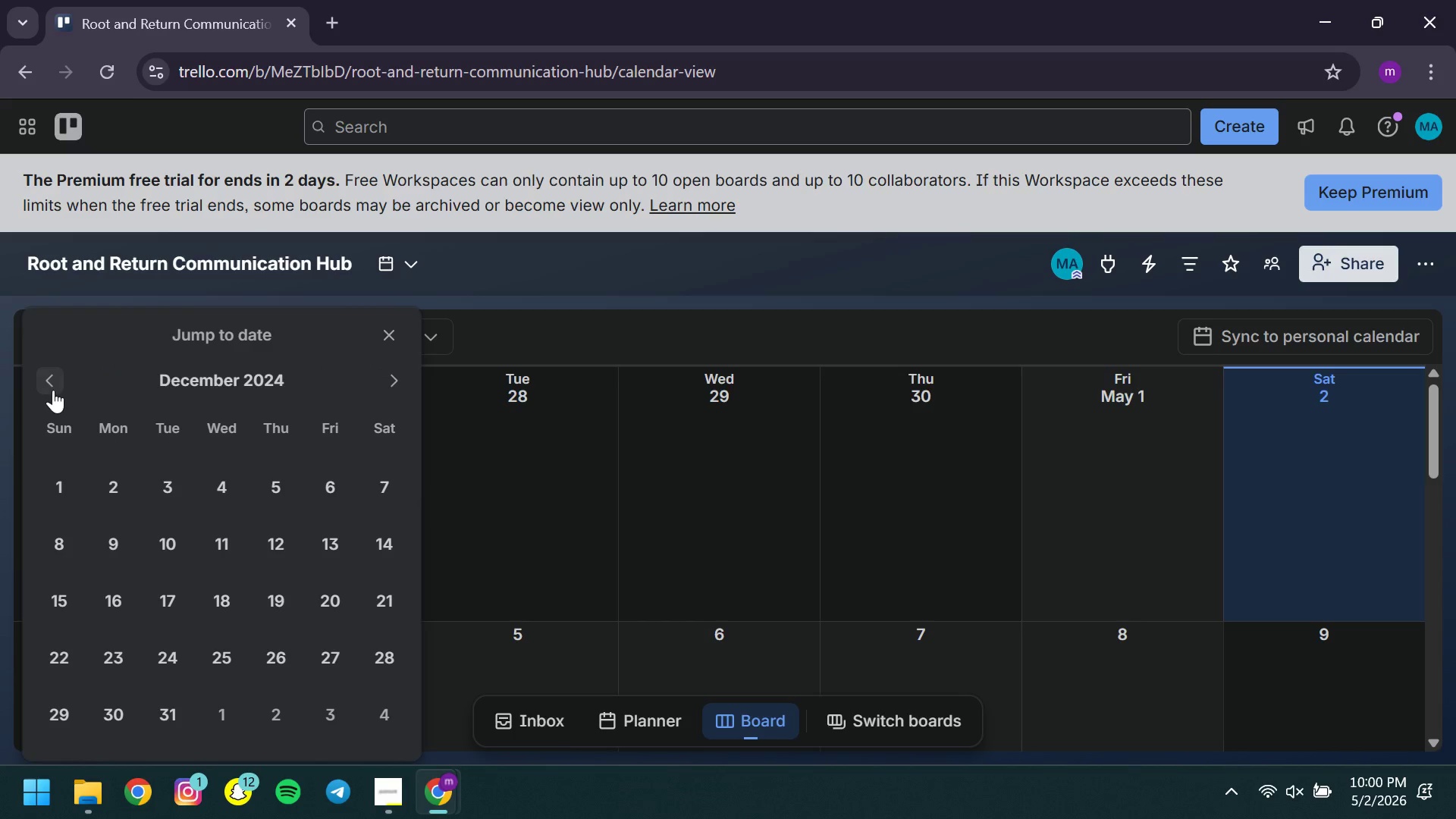 
left_click([53, 390])
 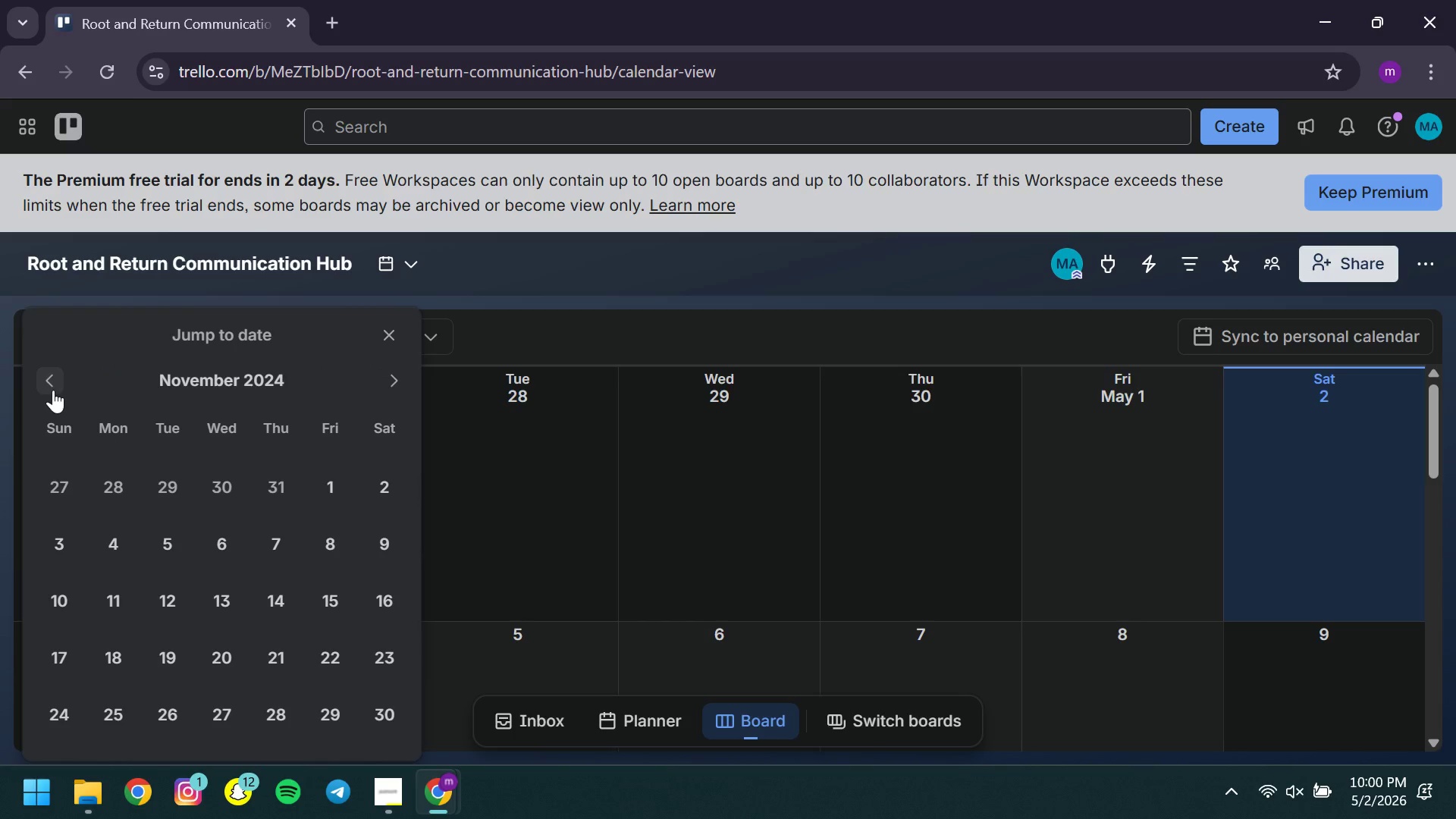 
left_click([53, 390])
 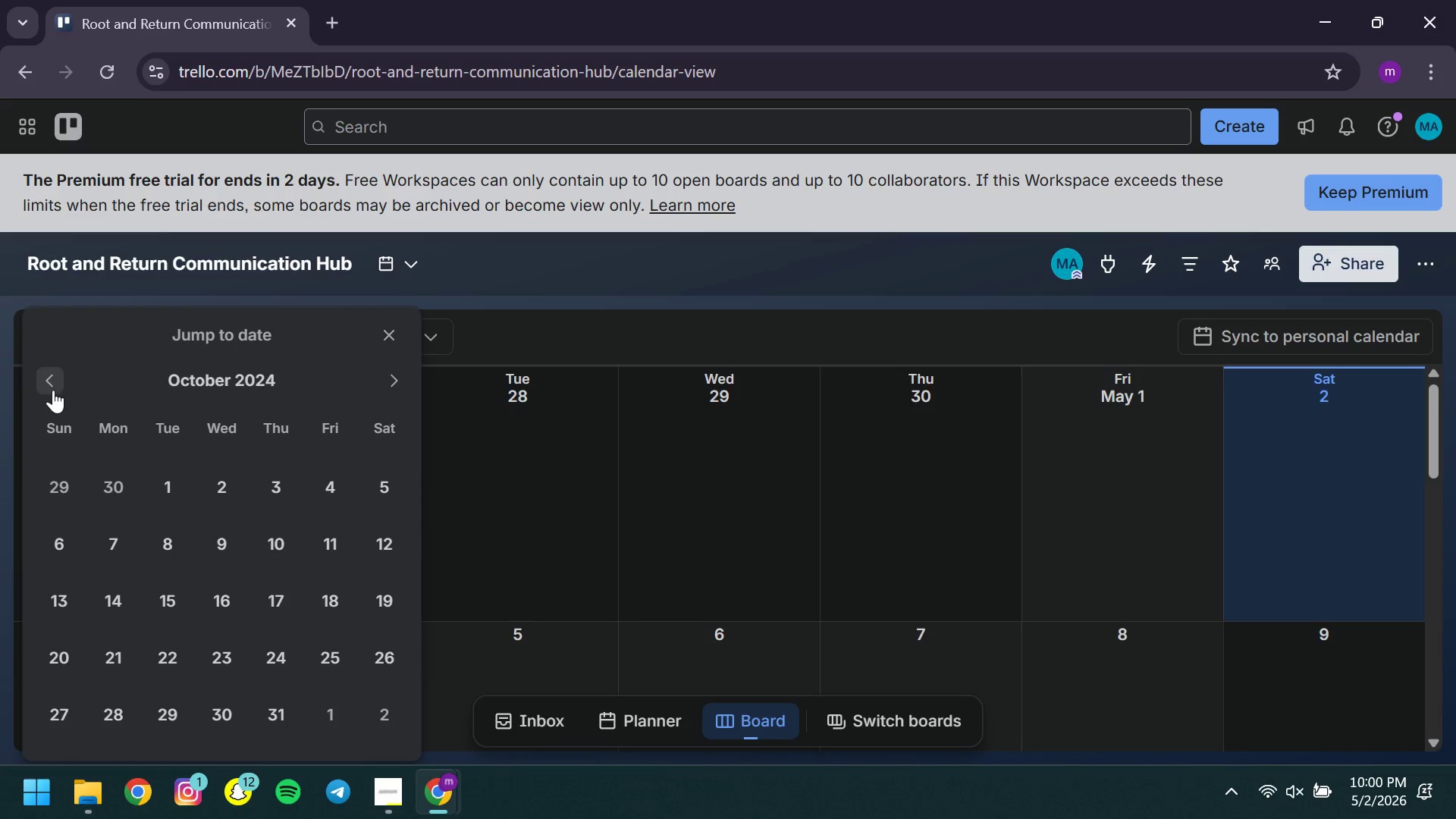 
left_click([53, 390])
 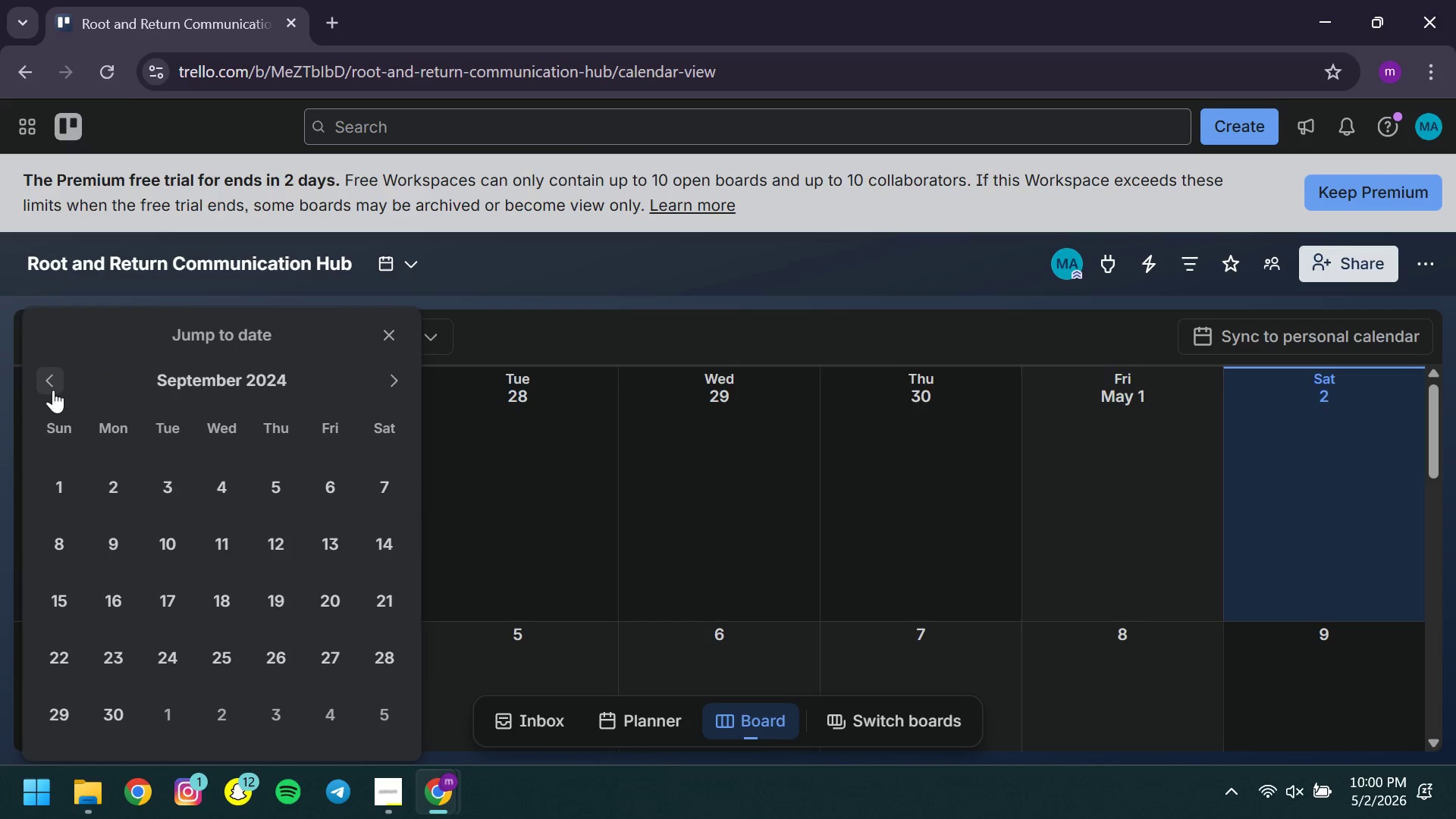 
left_click([53, 390])
 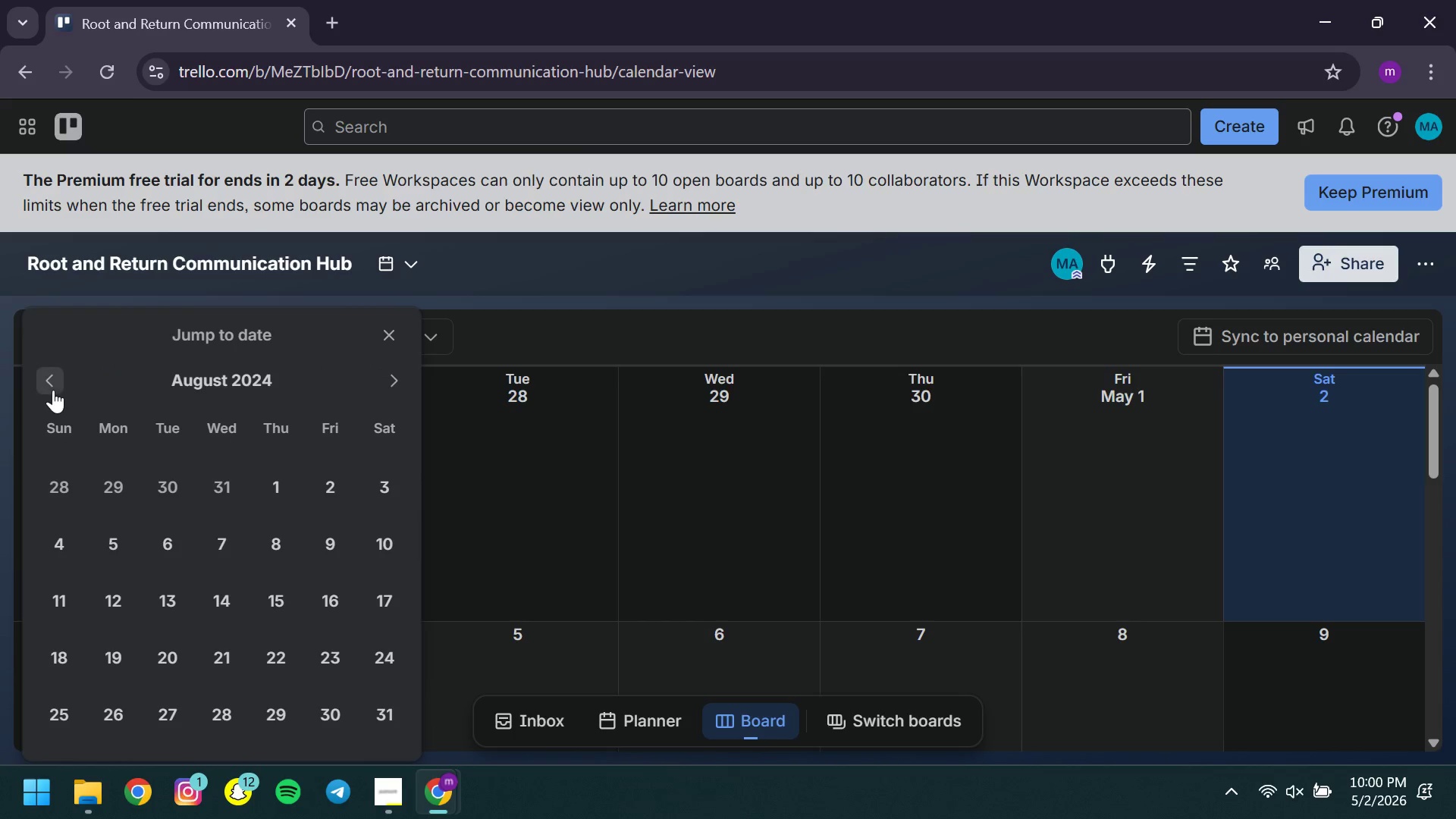 
left_click([53, 390])
 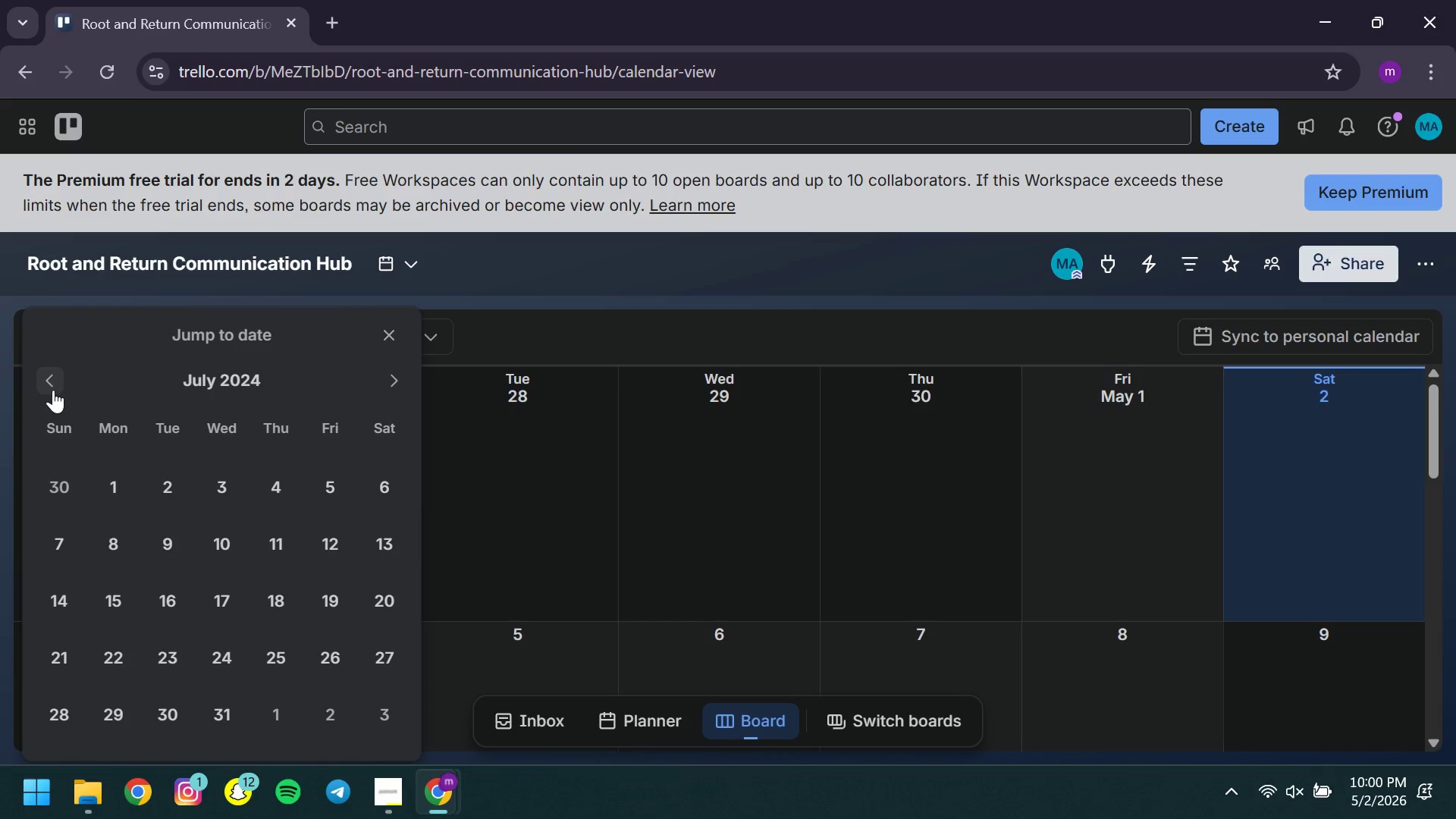 
left_click([53, 390])
 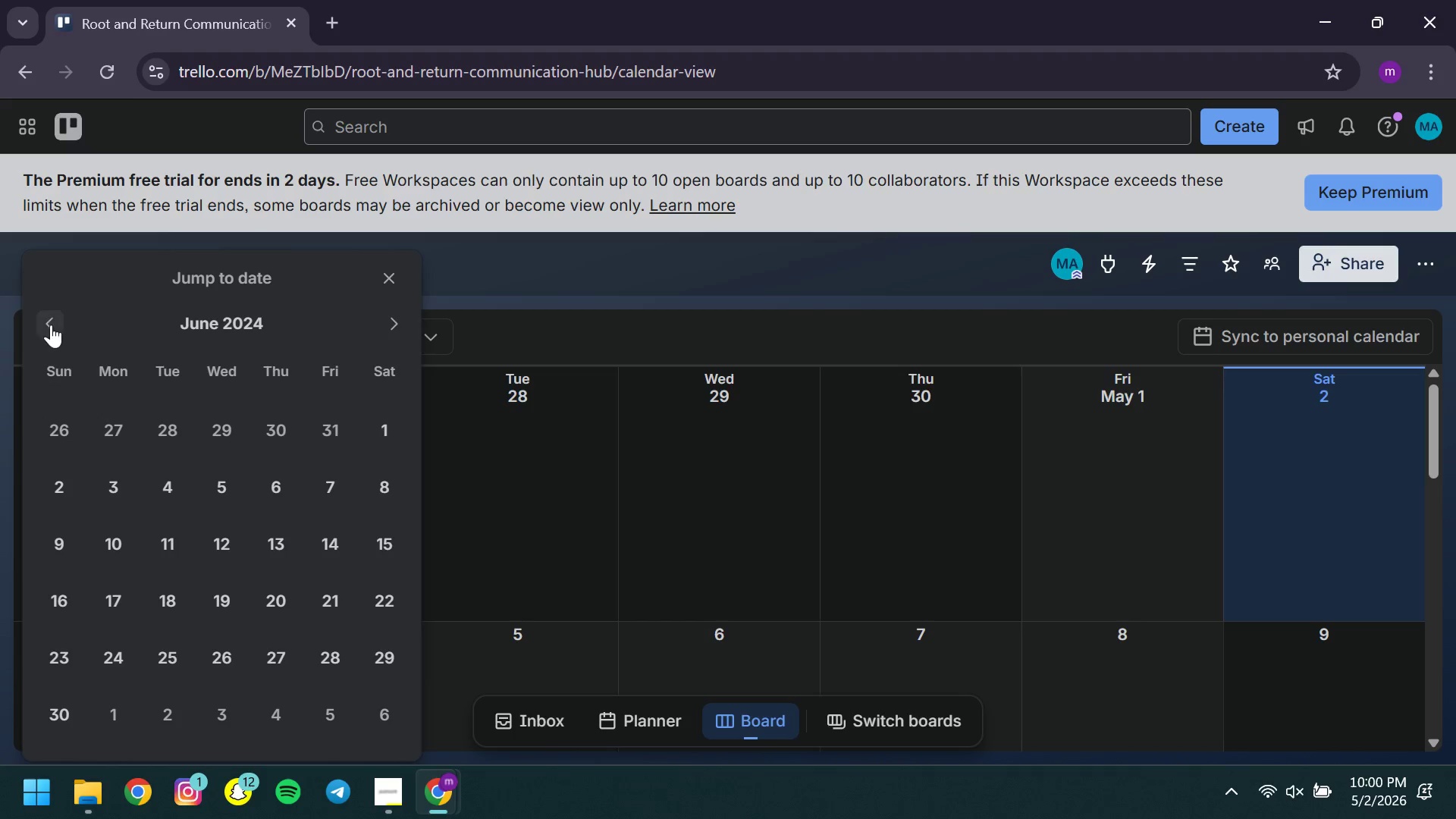 
left_click([51, 325])
 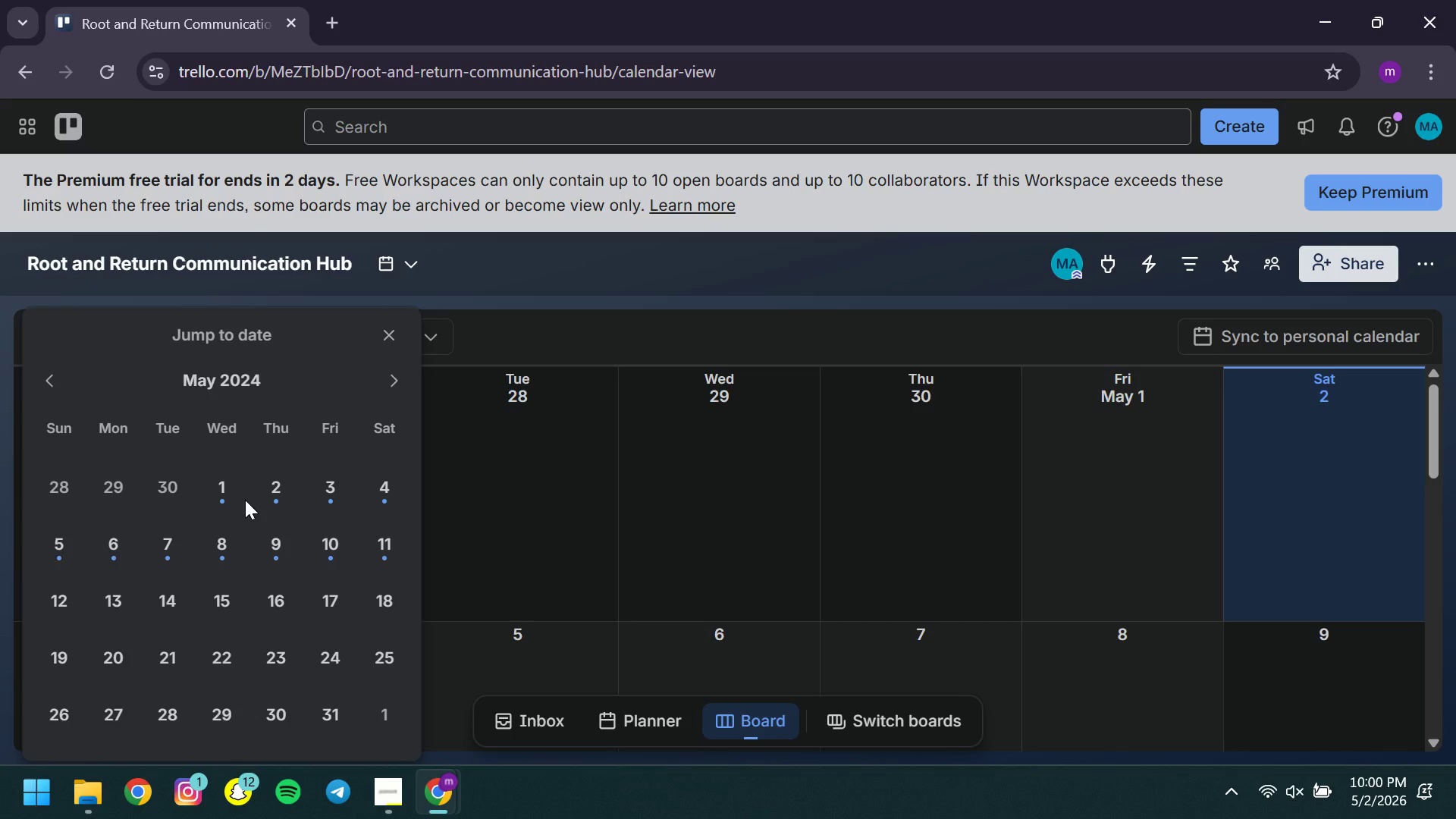 
left_click([208, 478])
 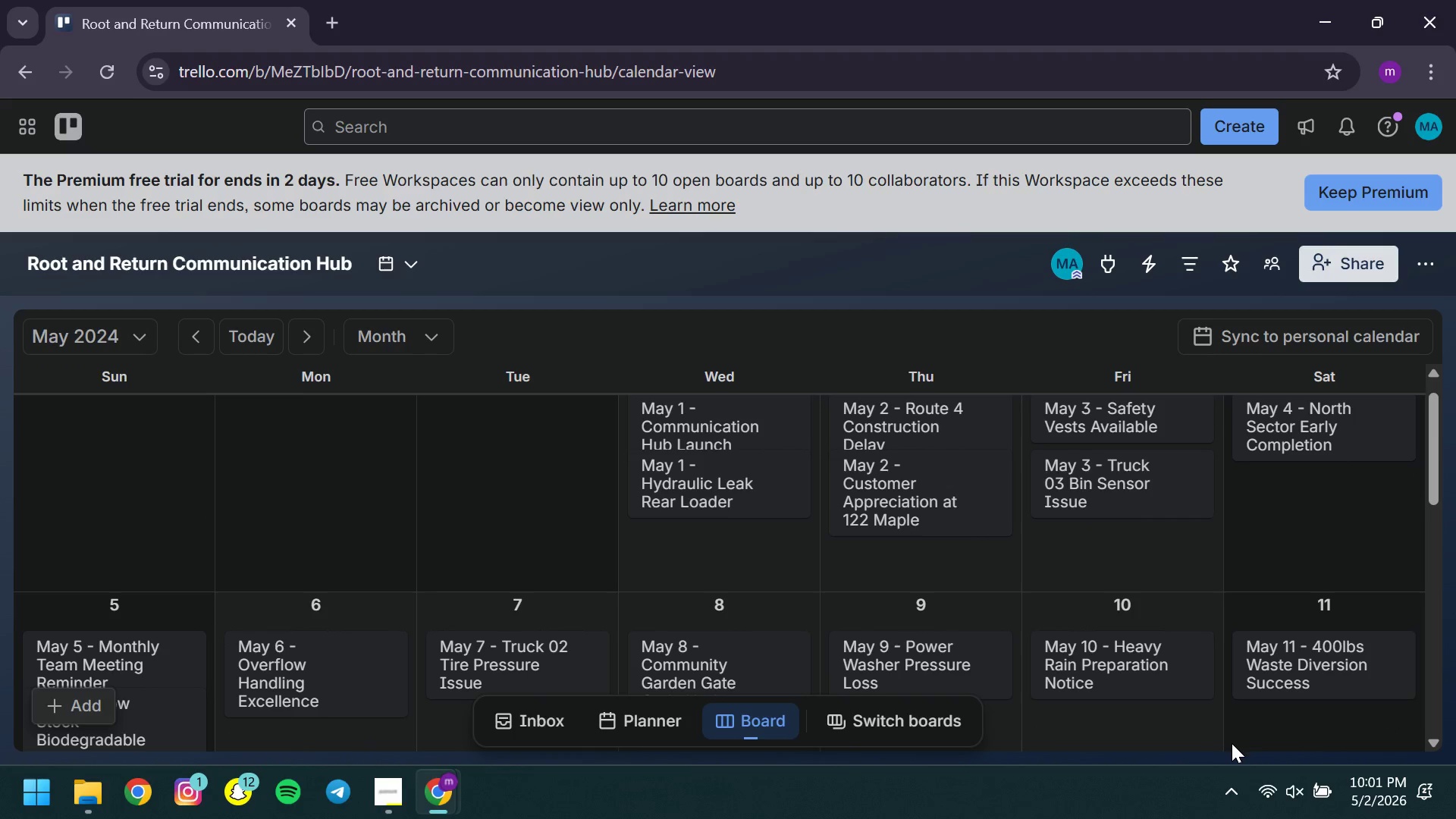 
wait(8.39)
 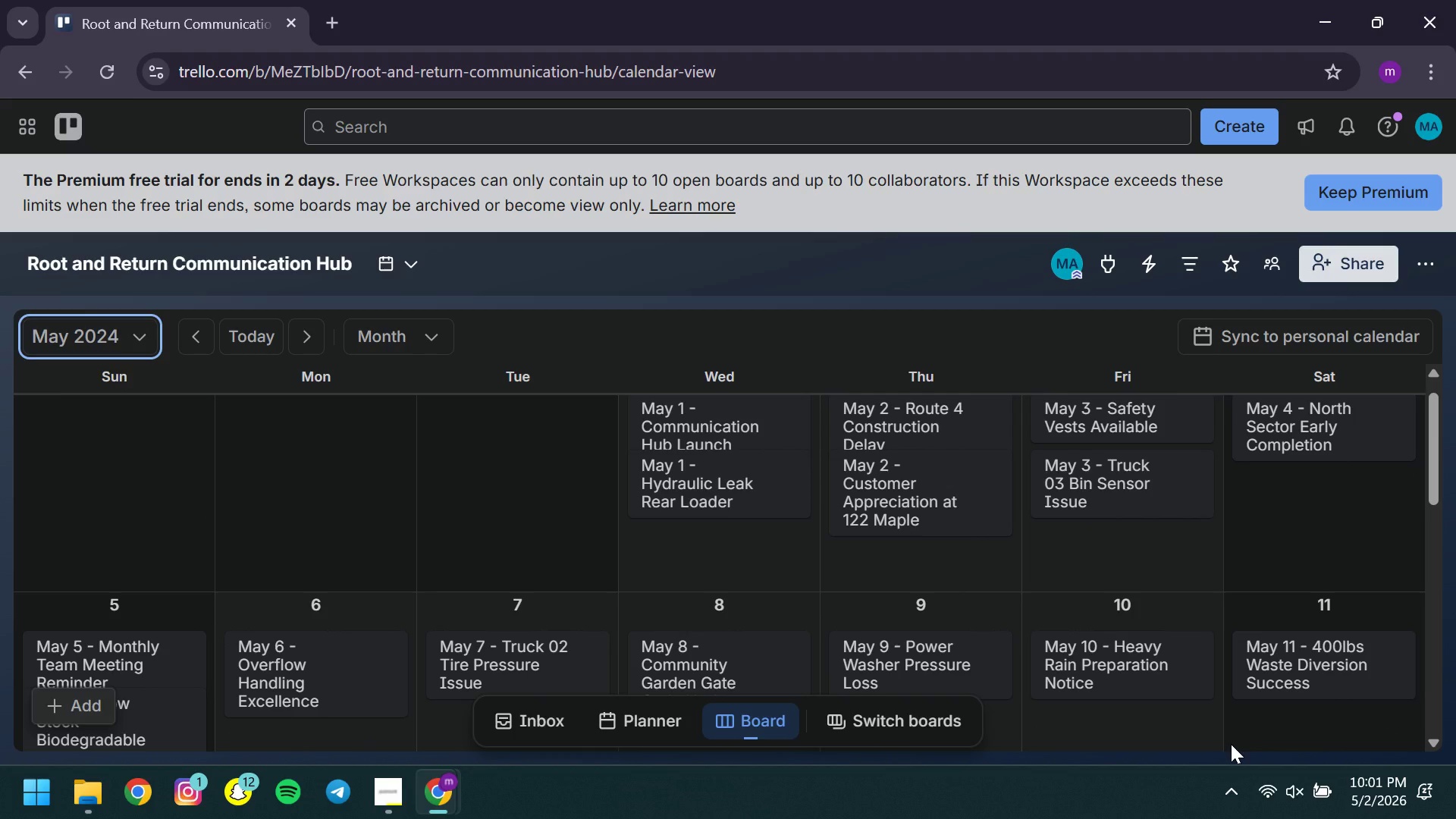 
key(Meta+Shift+S)
 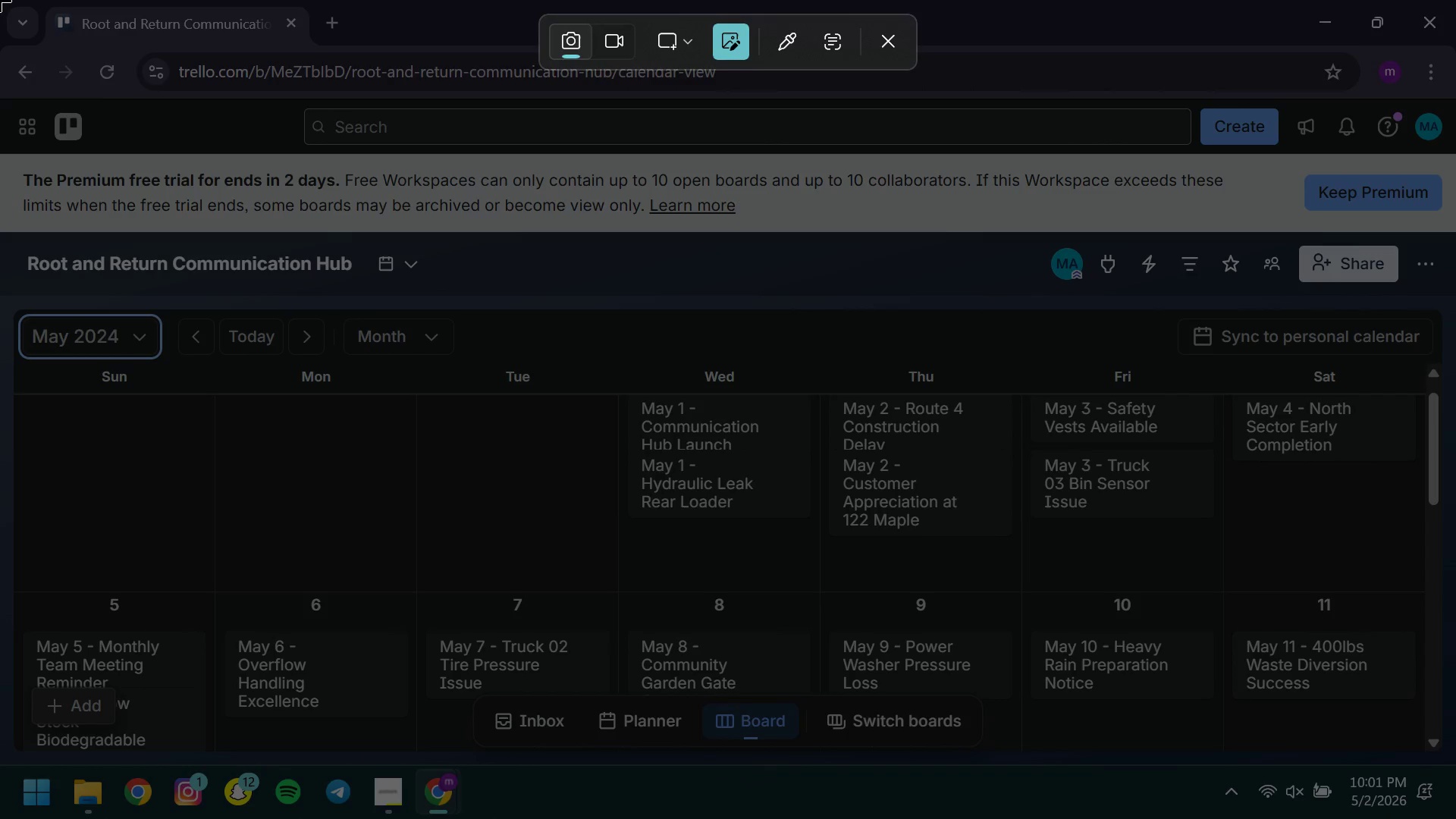 
left_click_drag(start_coordinate=[0, 0], to_coordinate=[1455, 760])
 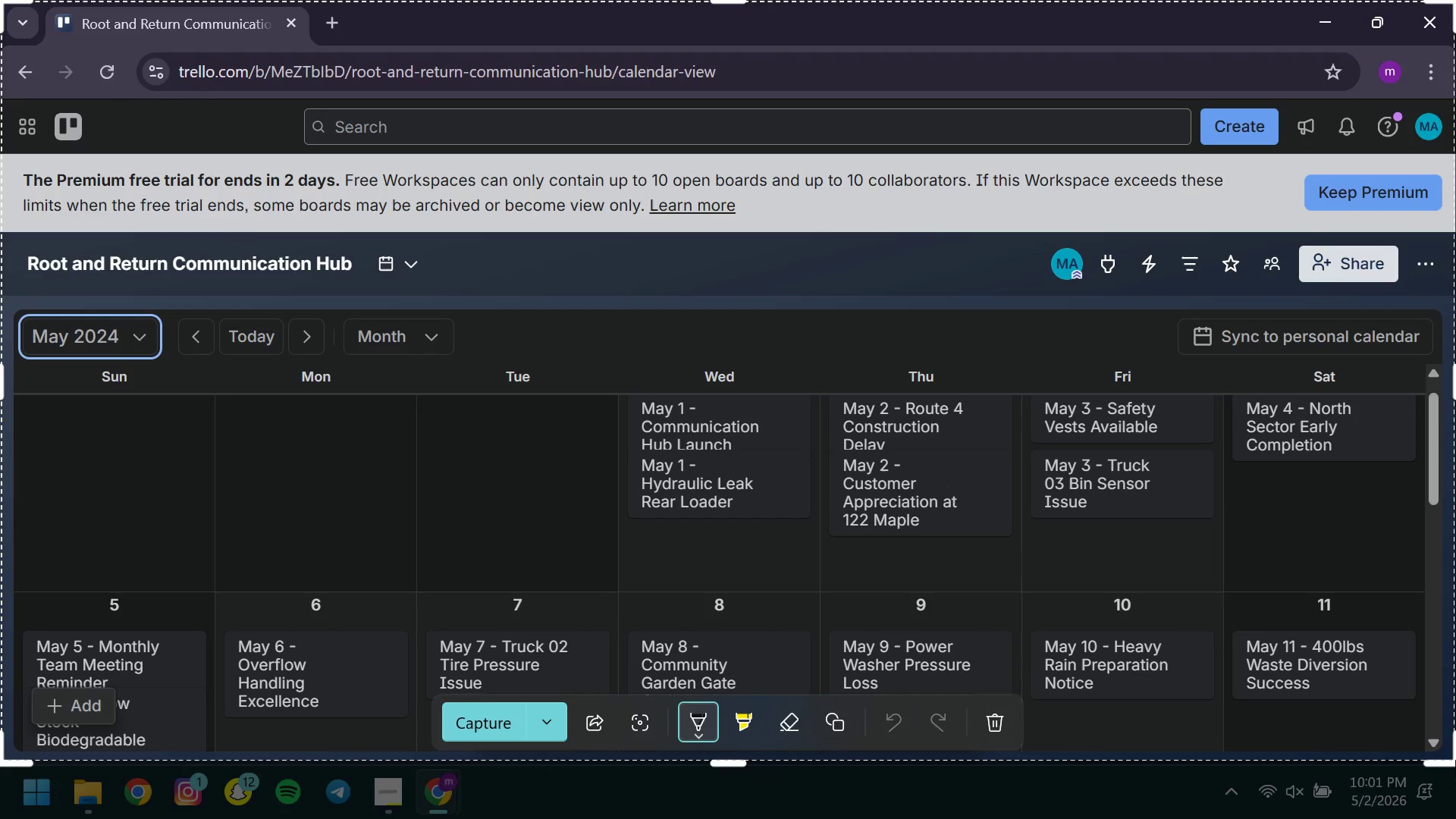 
key(Control+ControlLeft)
 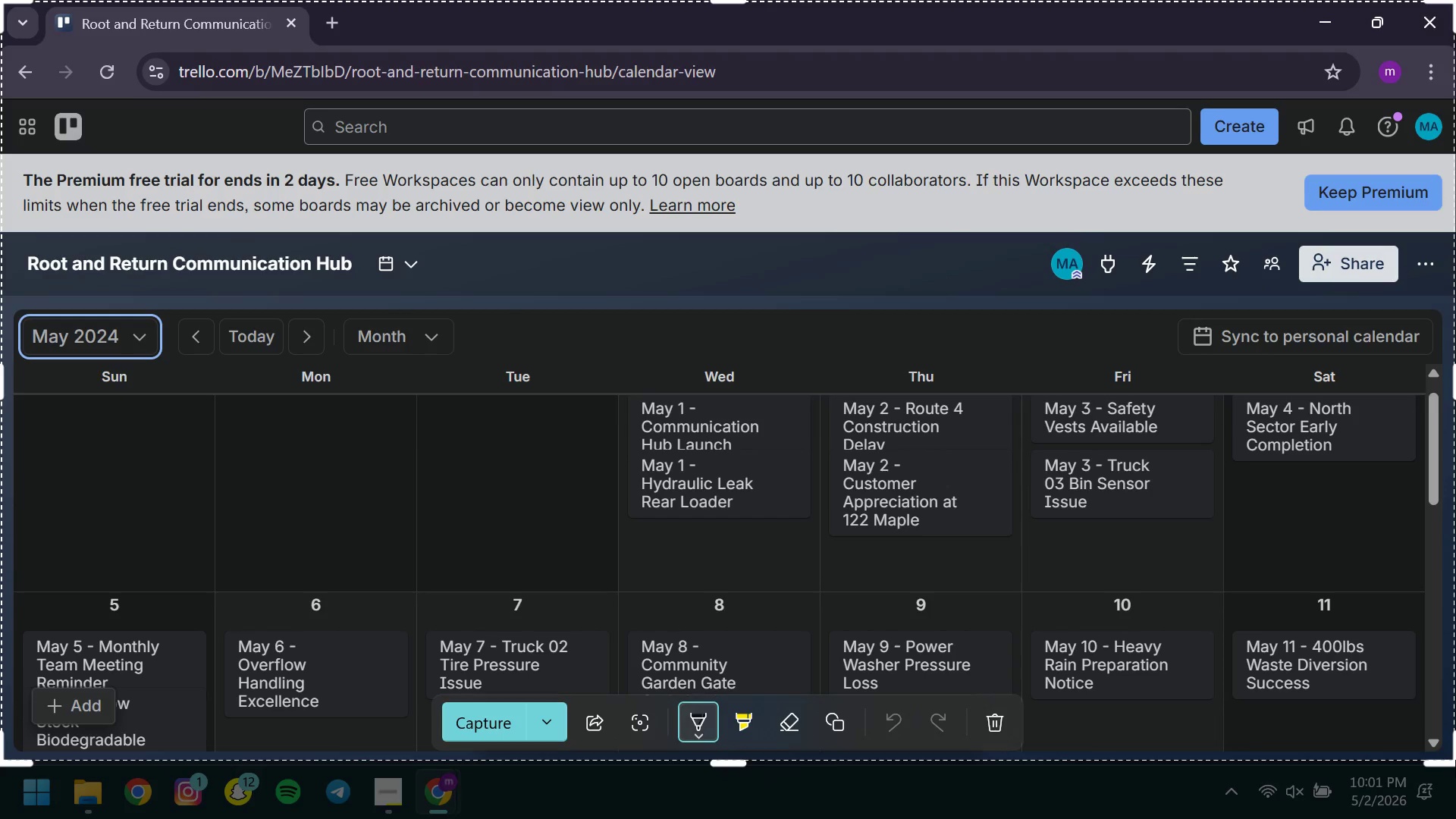 
key(Control+S)
 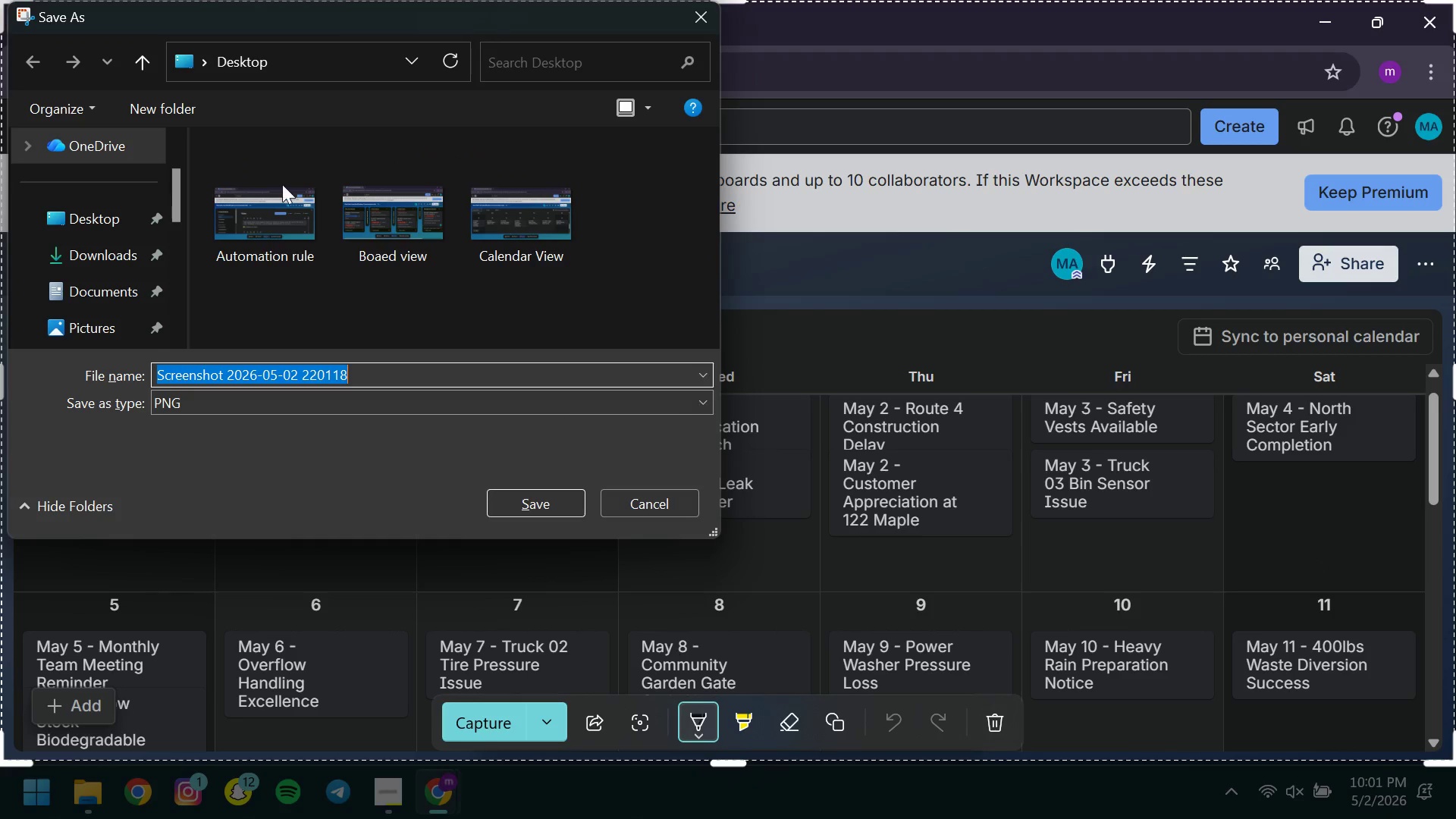 
wait(8.17)
 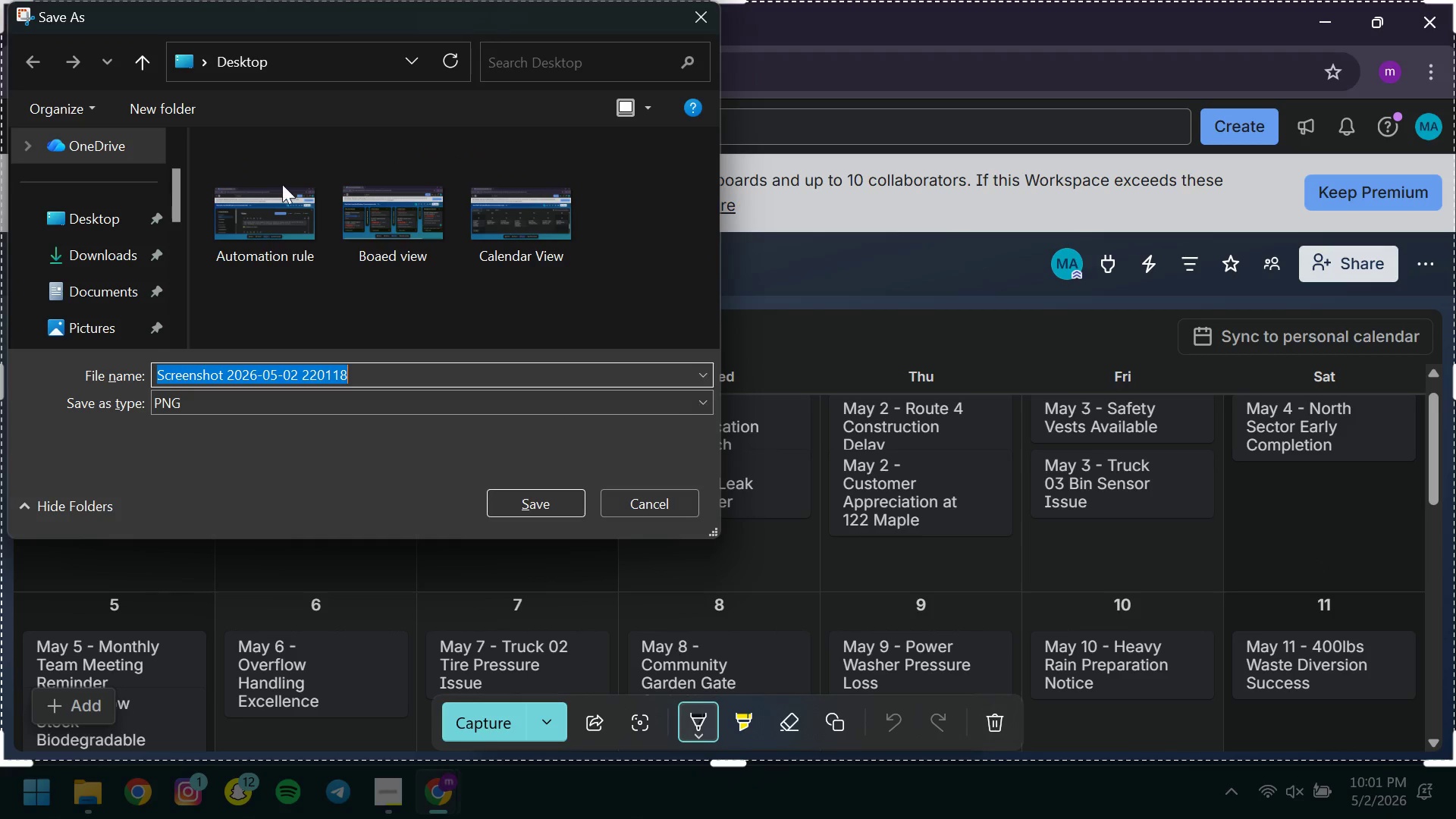 
left_click([97, 262])
 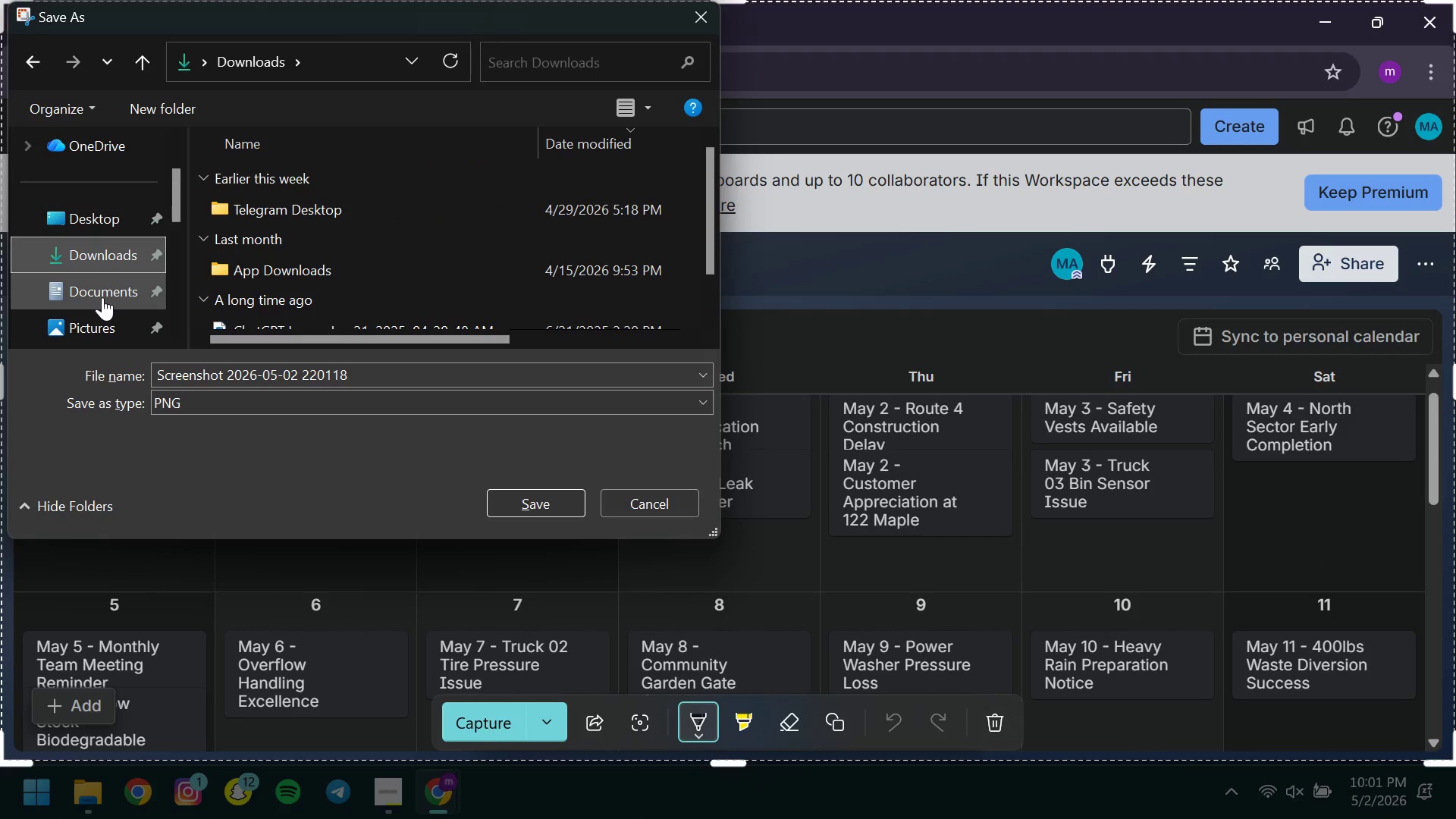 
left_click([102, 297])
 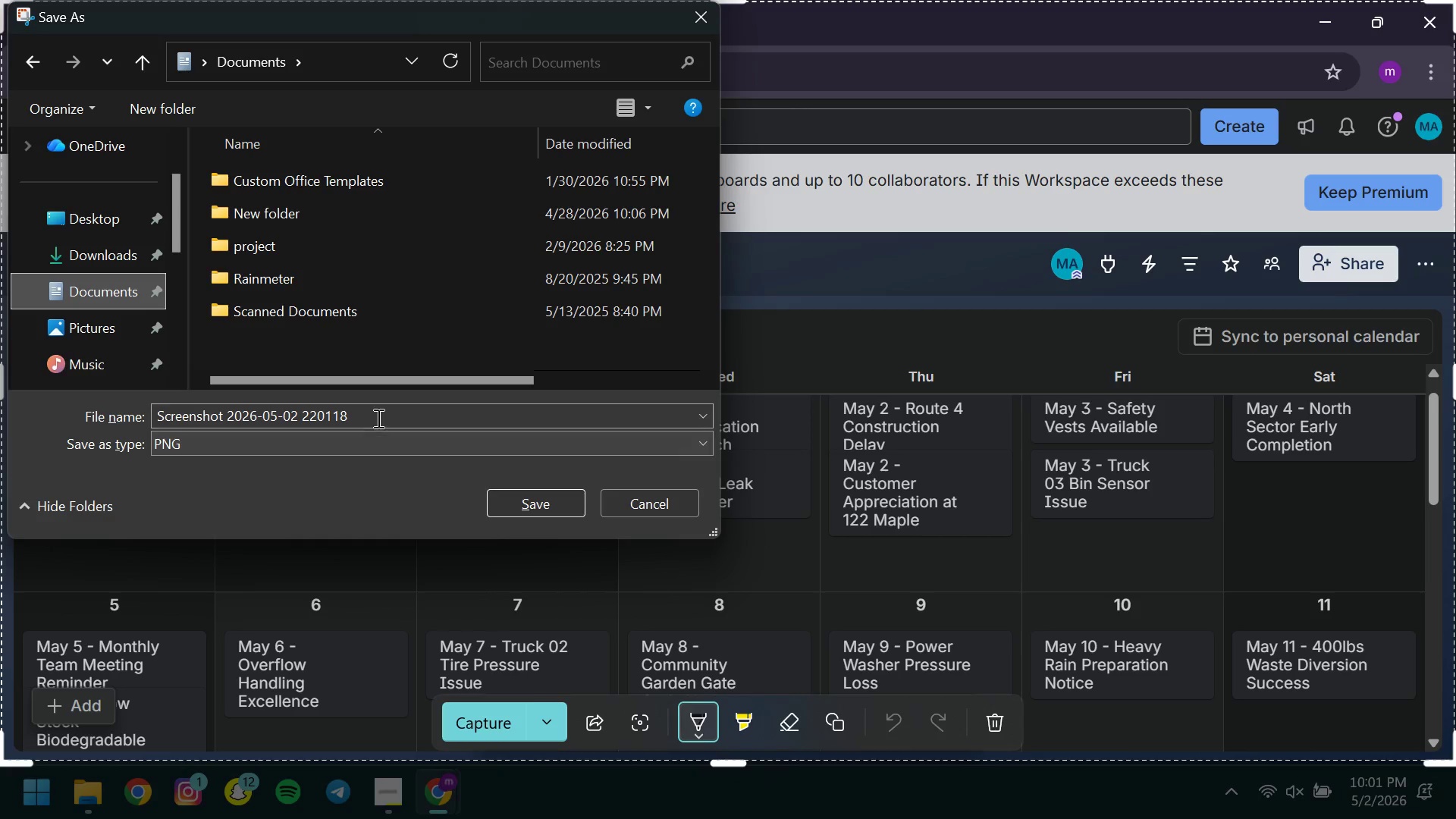 
left_click([377, 416])
 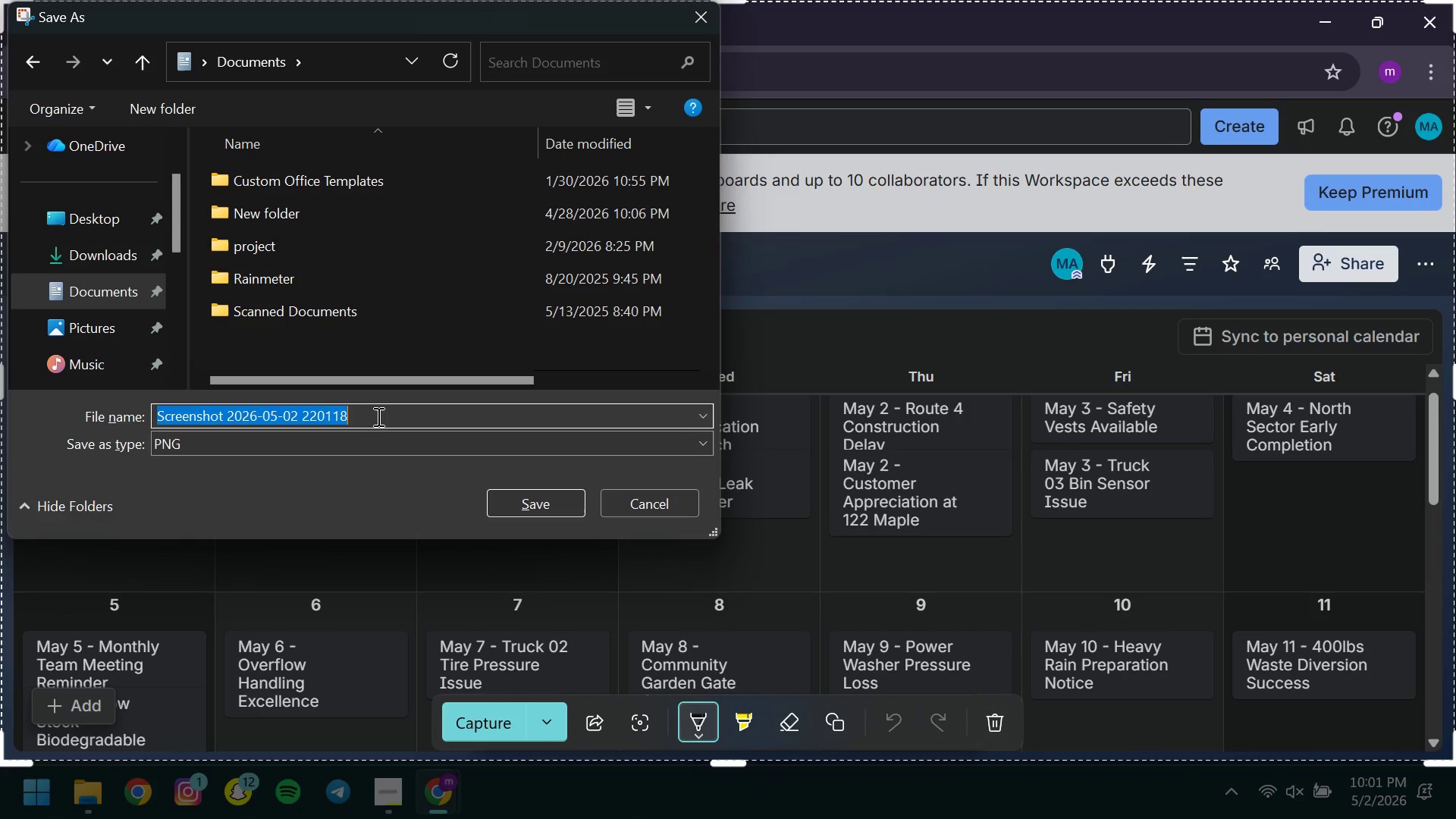 
type(Cale)
 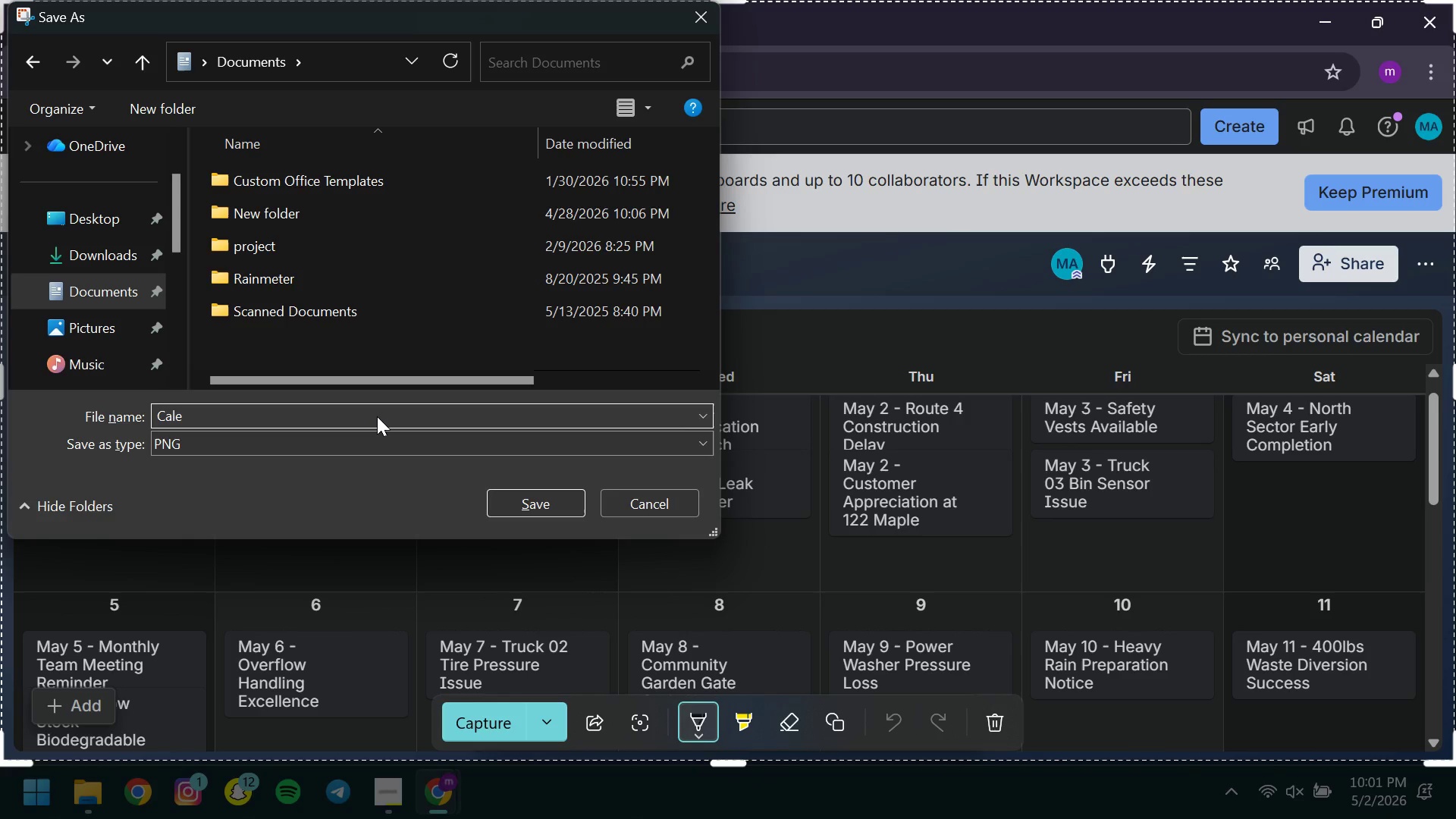 
type(ndar view )
 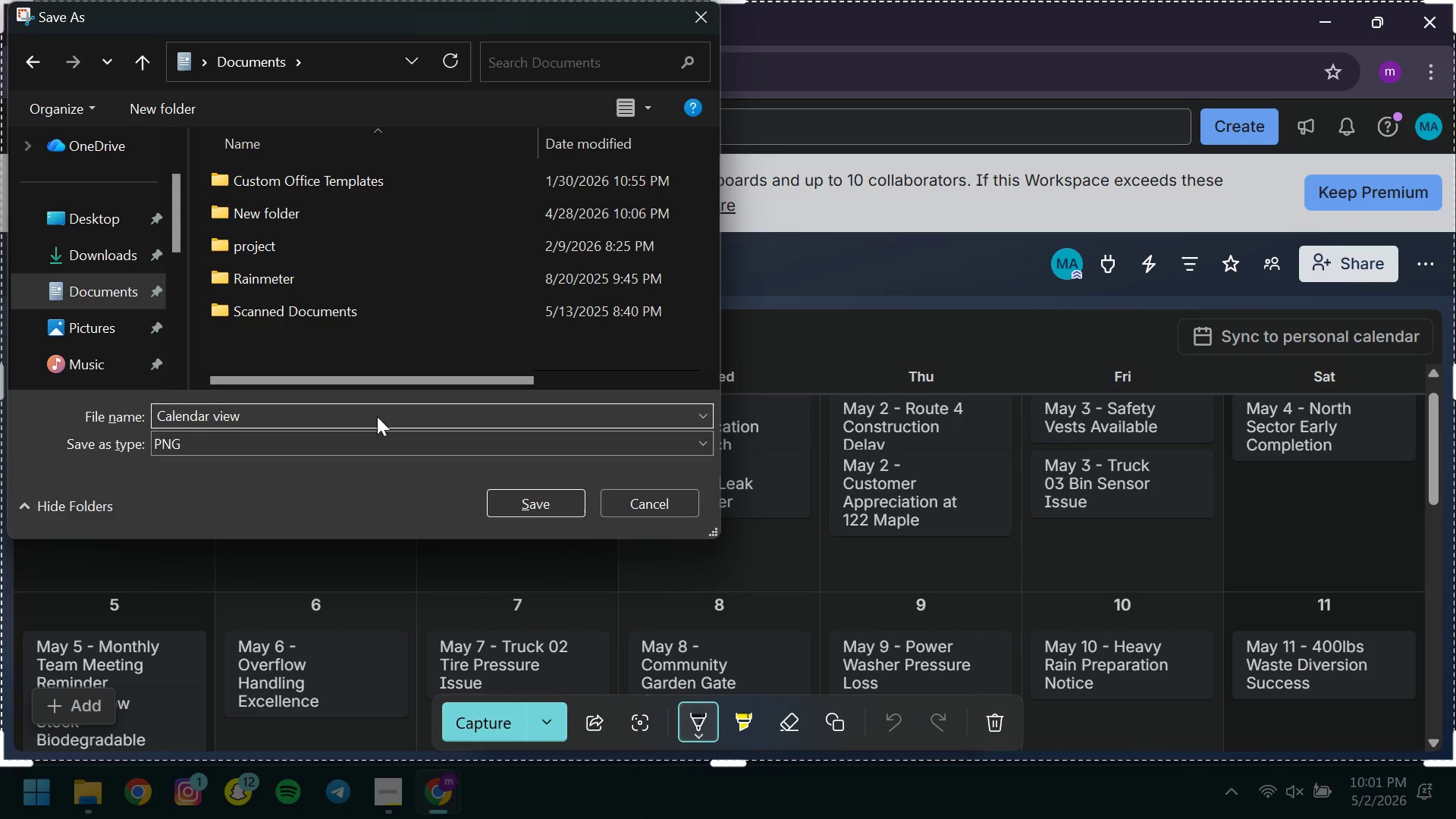 
key(Enter)
 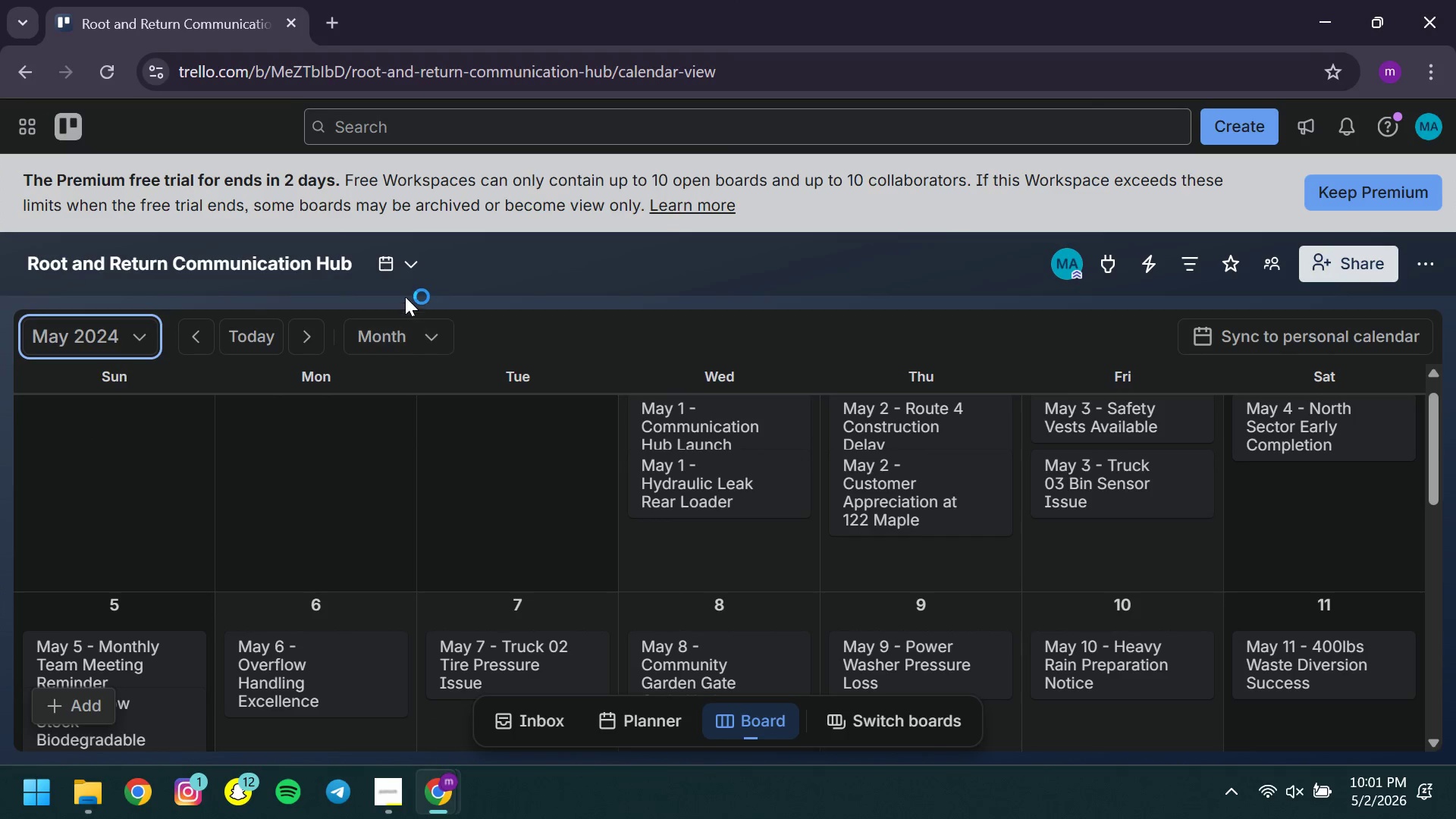 
left_click([400, 278])
 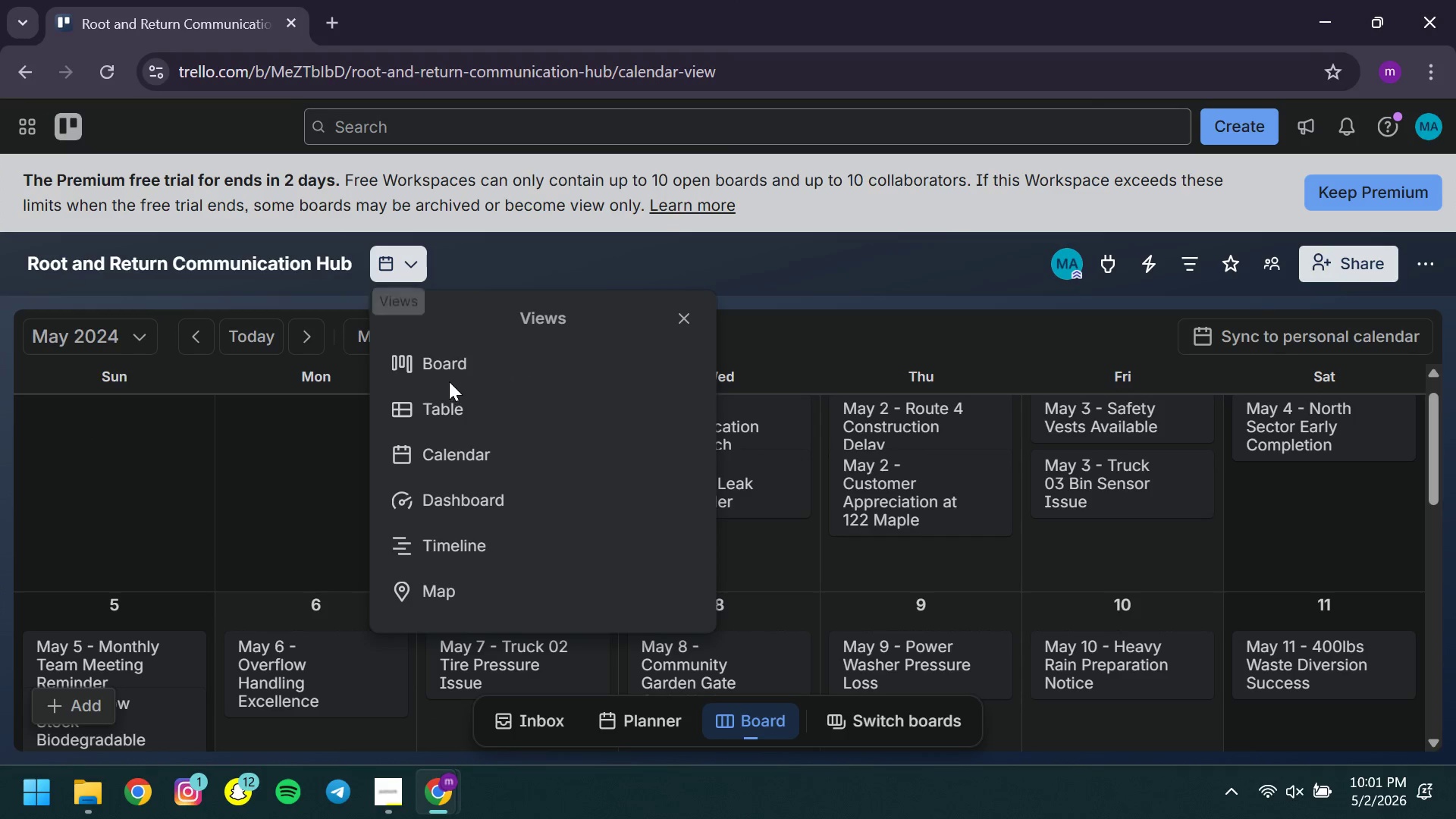 
left_click([448, 380])
 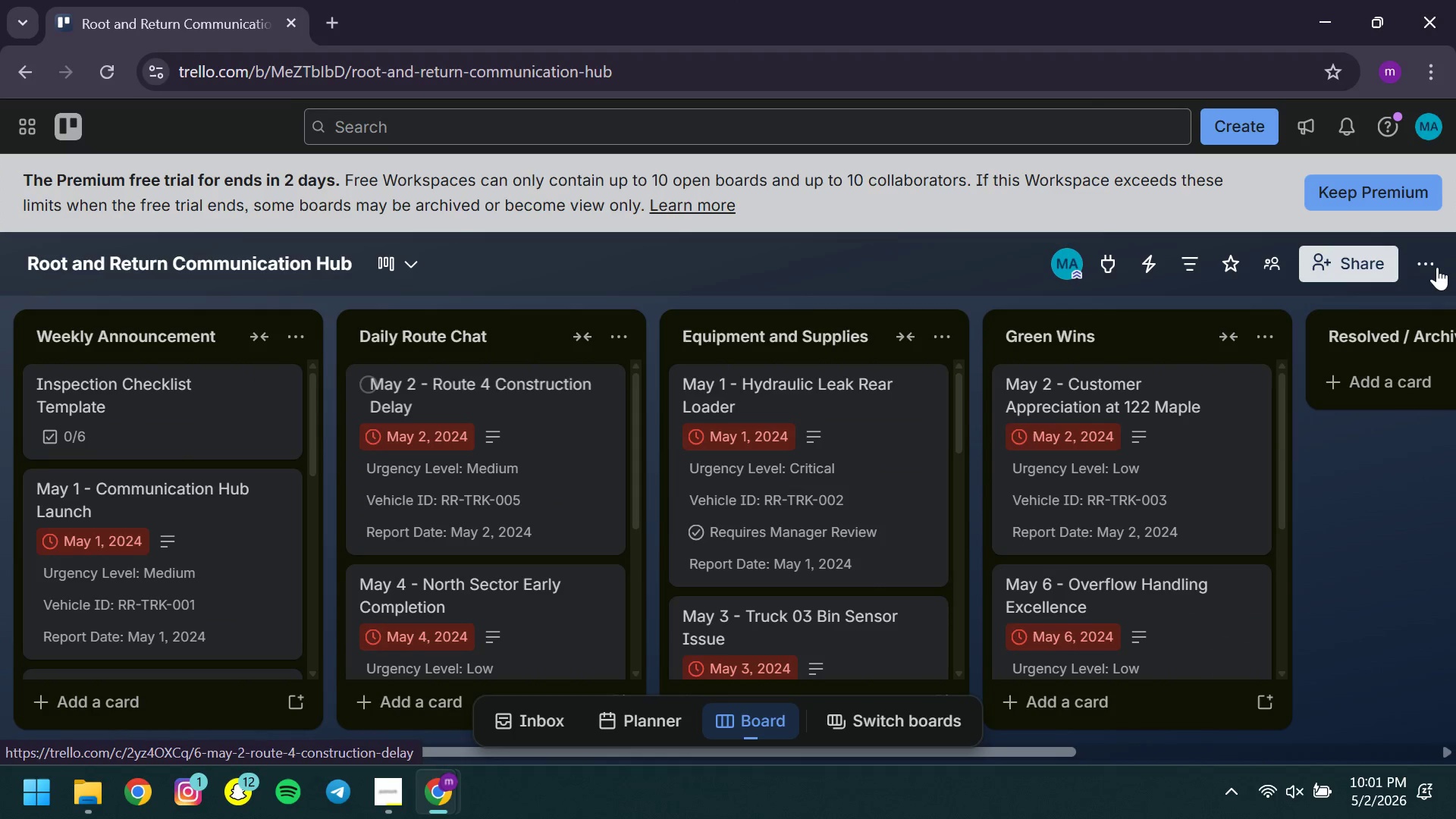 
left_click([1437, 267])
 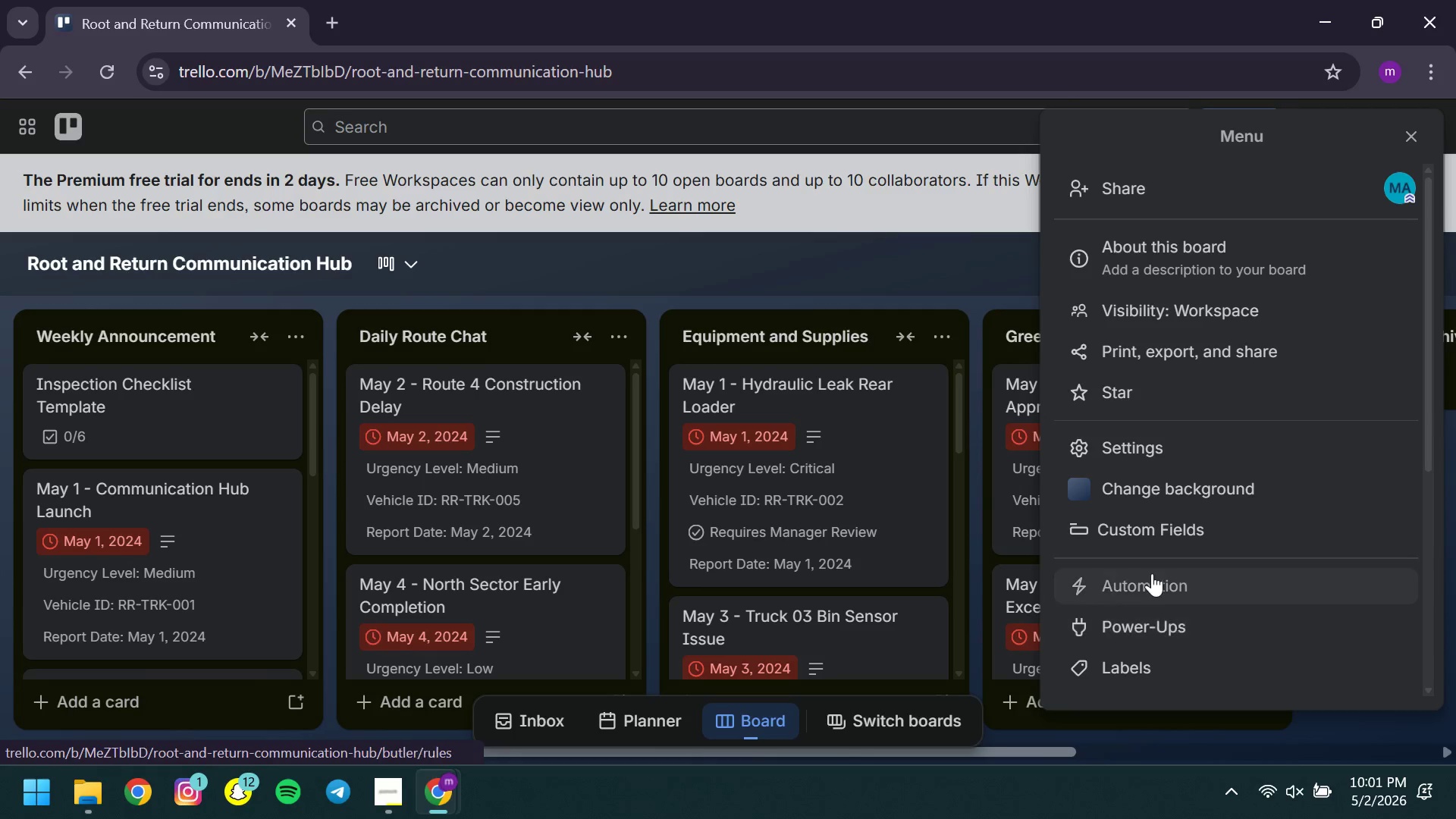 
left_click([1150, 573])
 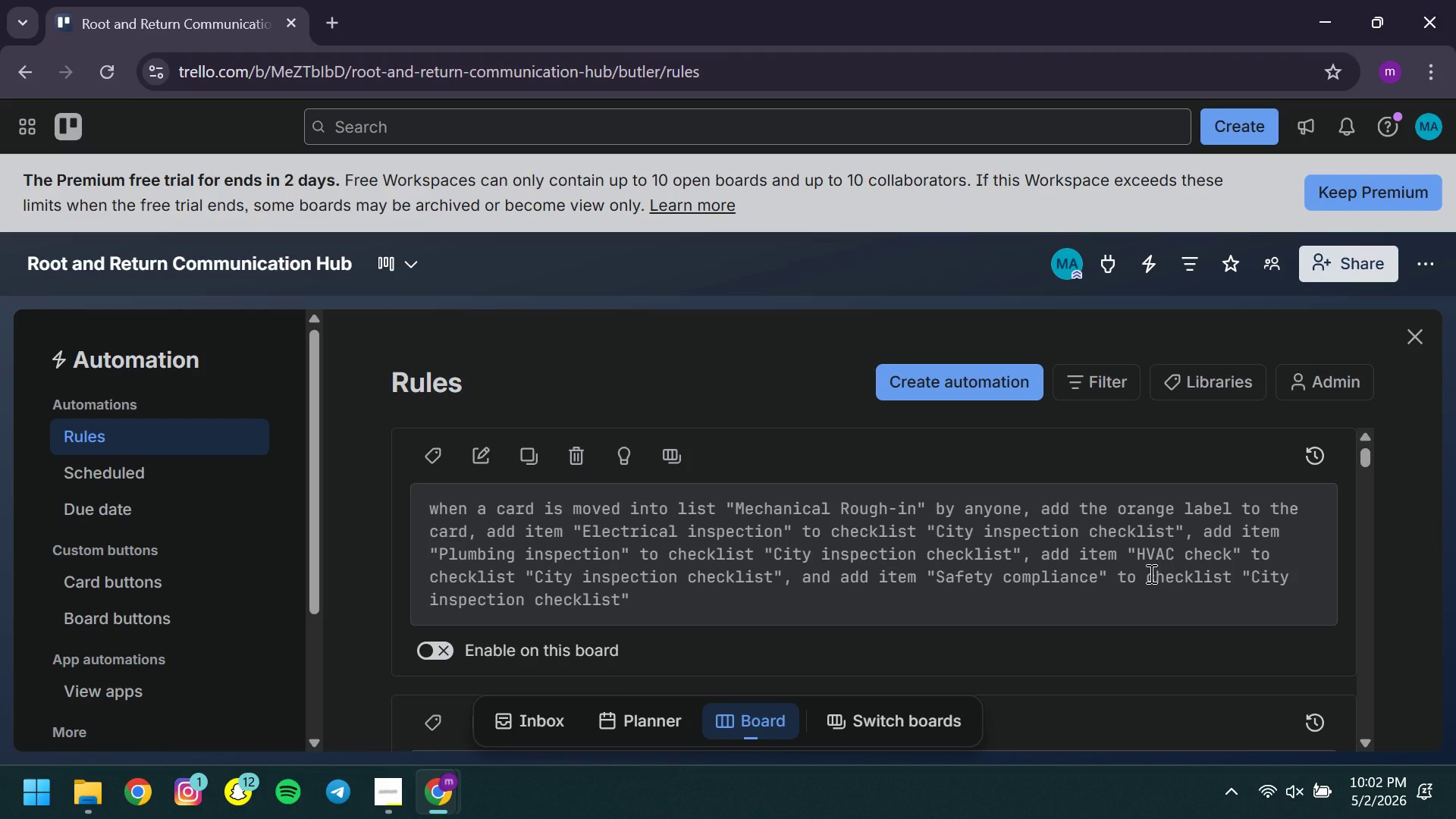 
wait(16.5)
 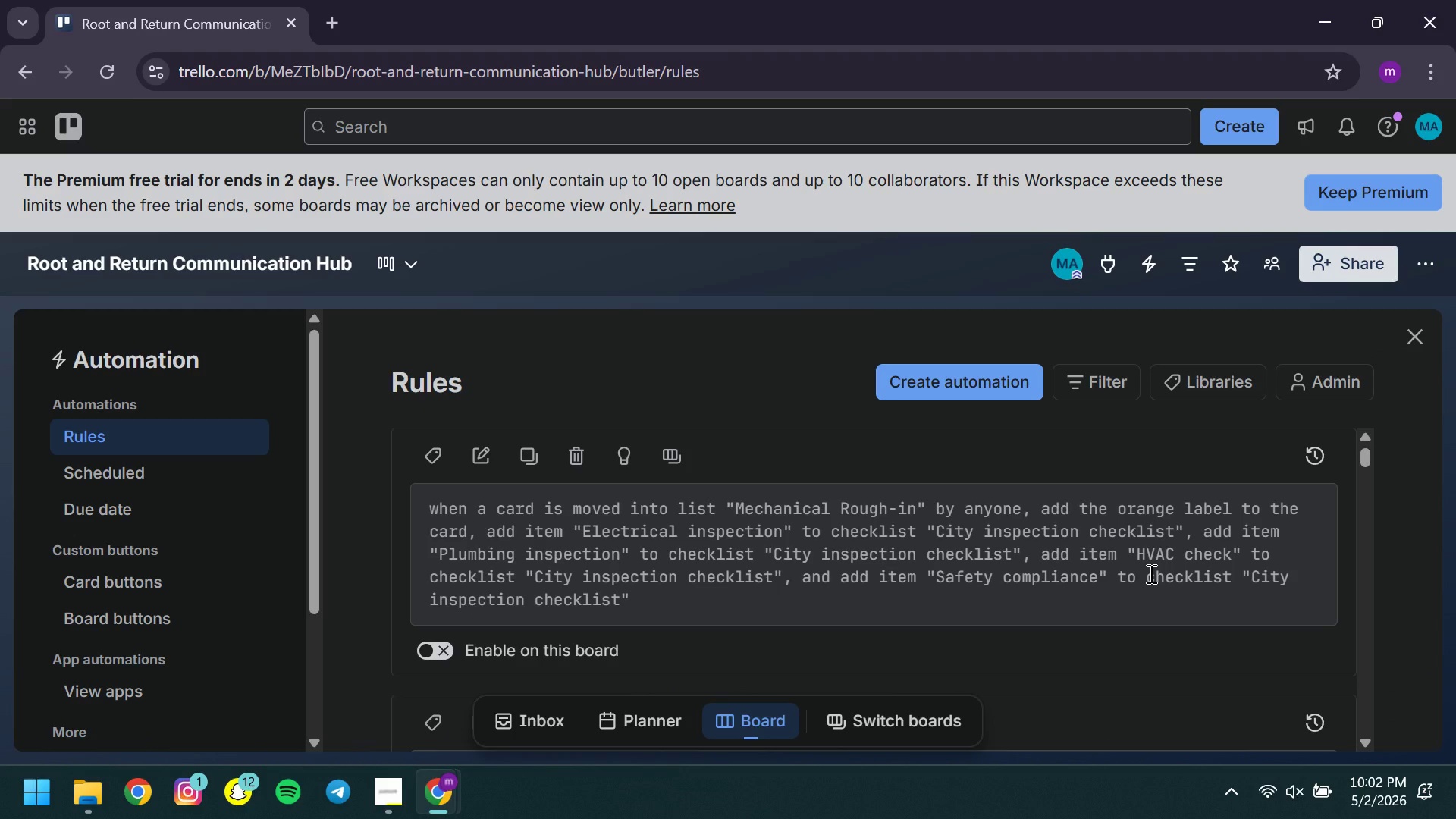 
left_click([945, 367])
 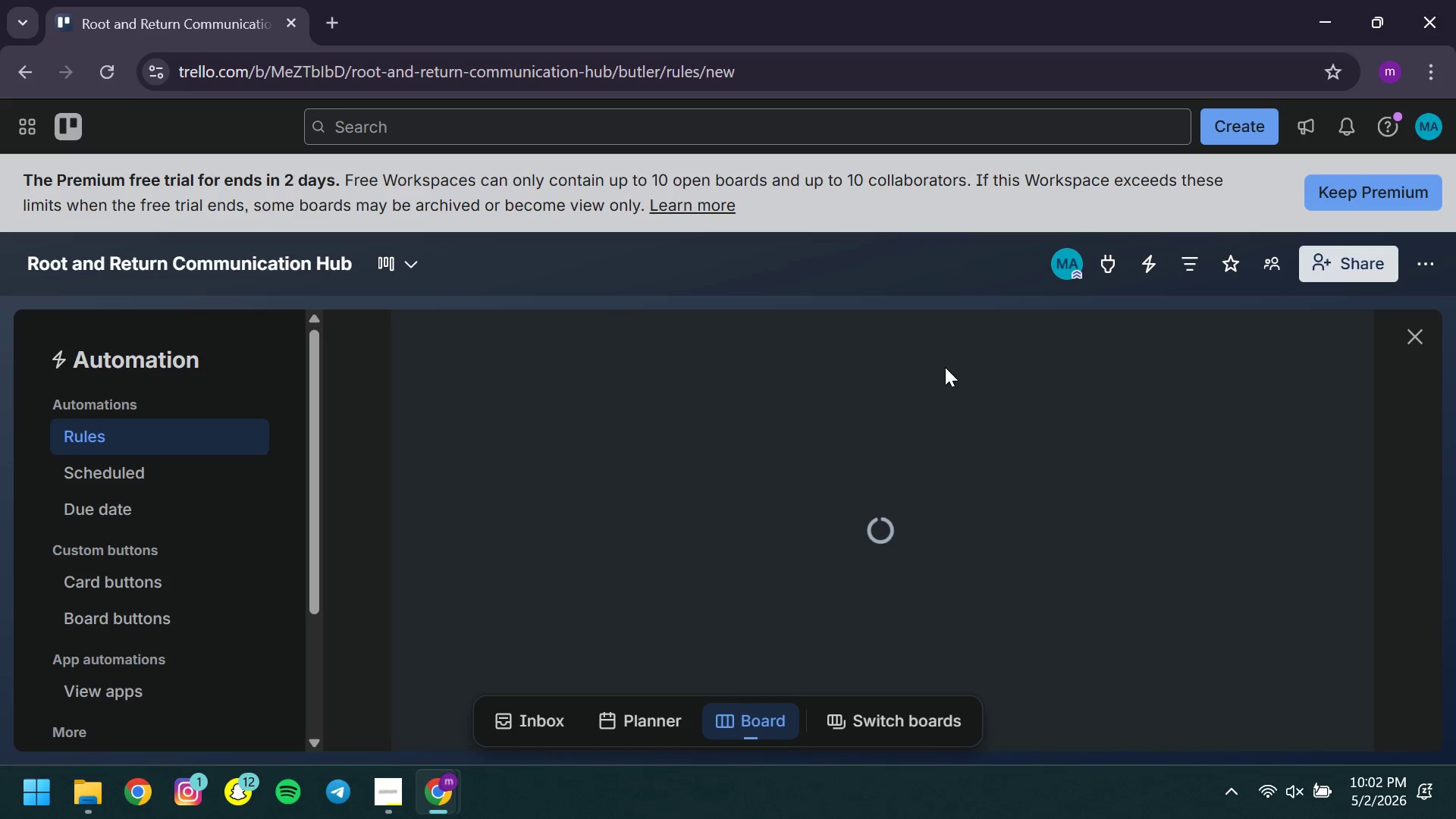 
wait(8.76)
 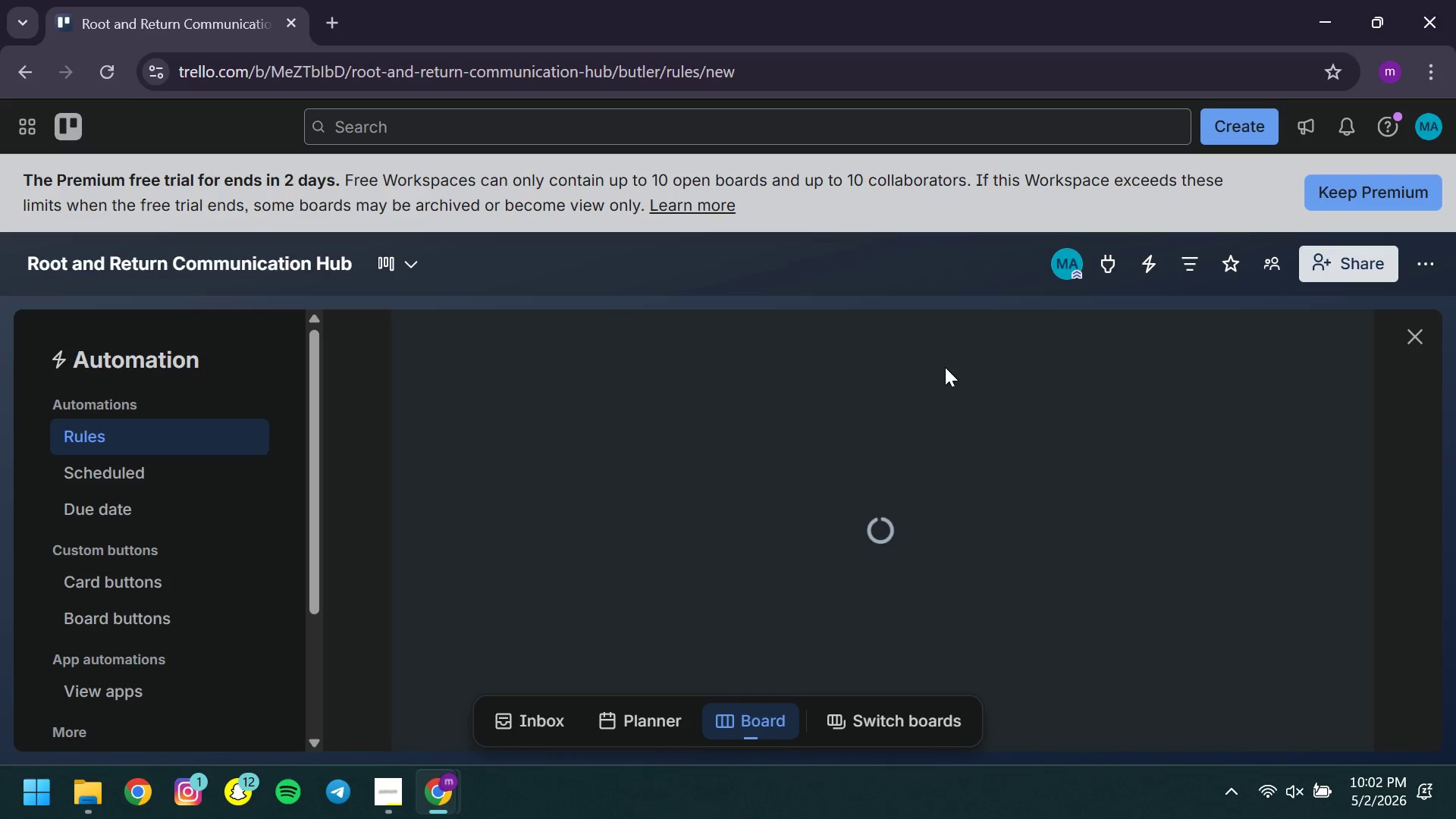 
left_click([787, 645])
 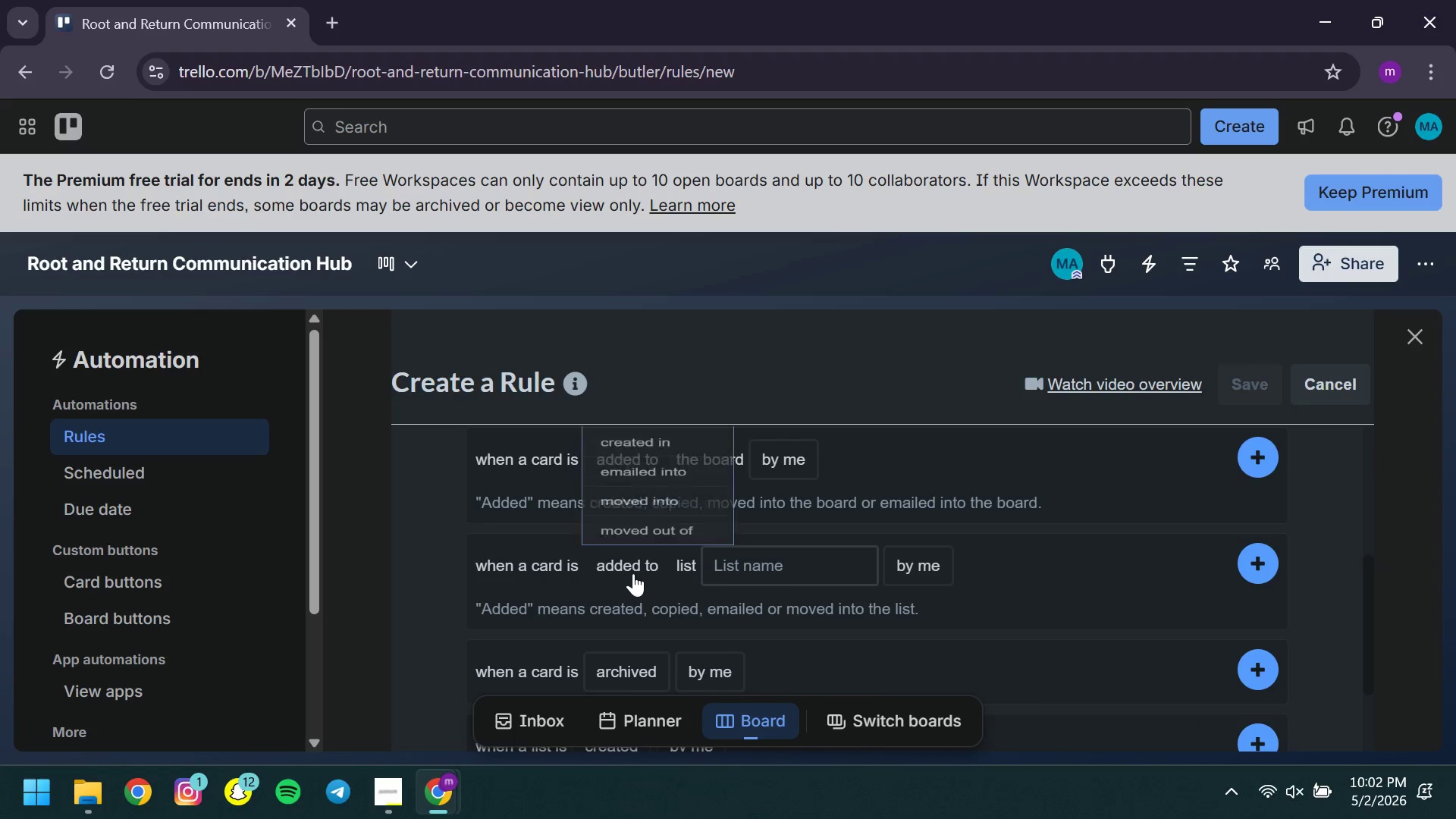 
wait(6.36)
 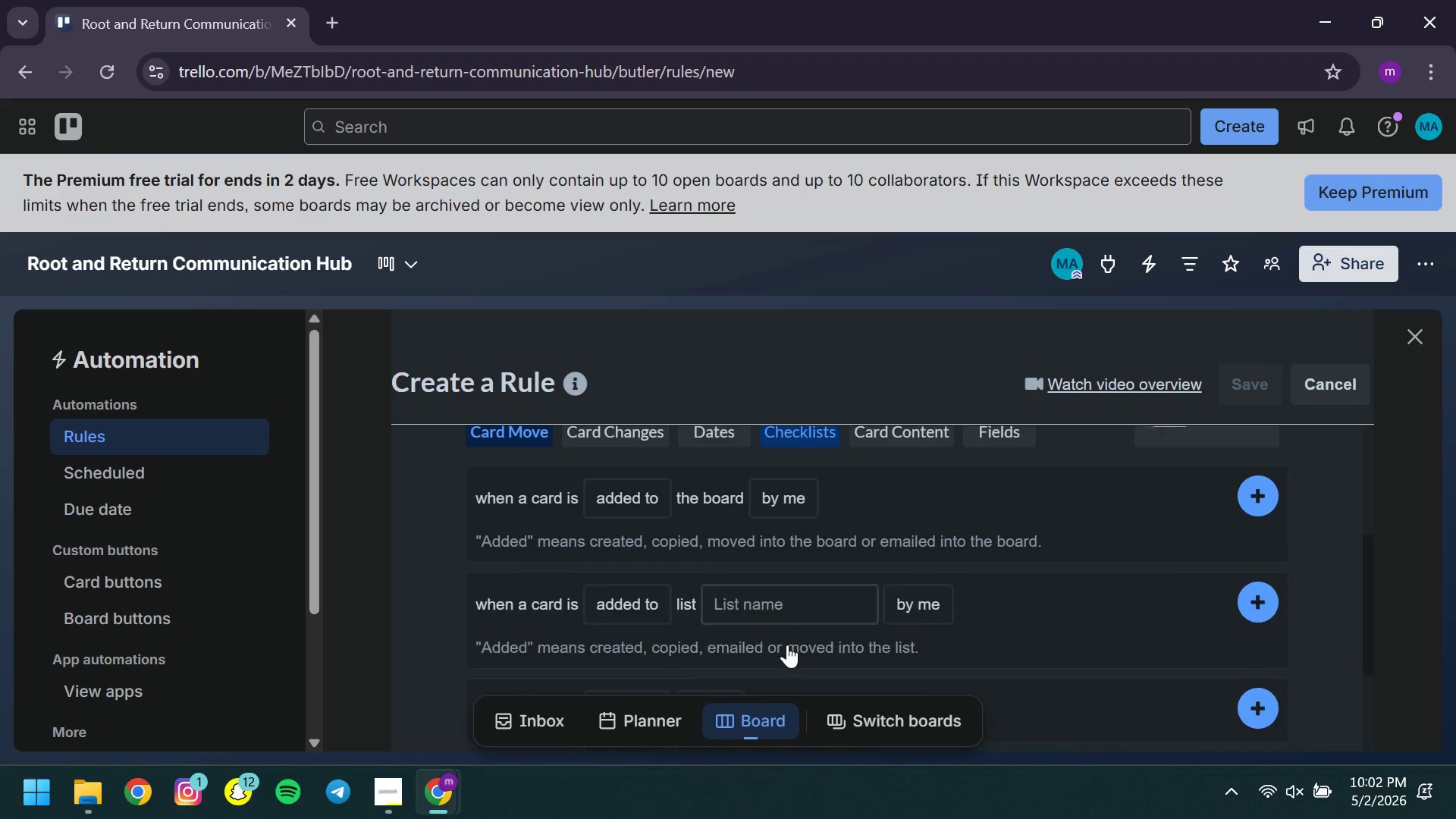 
left_click([648, 481])
 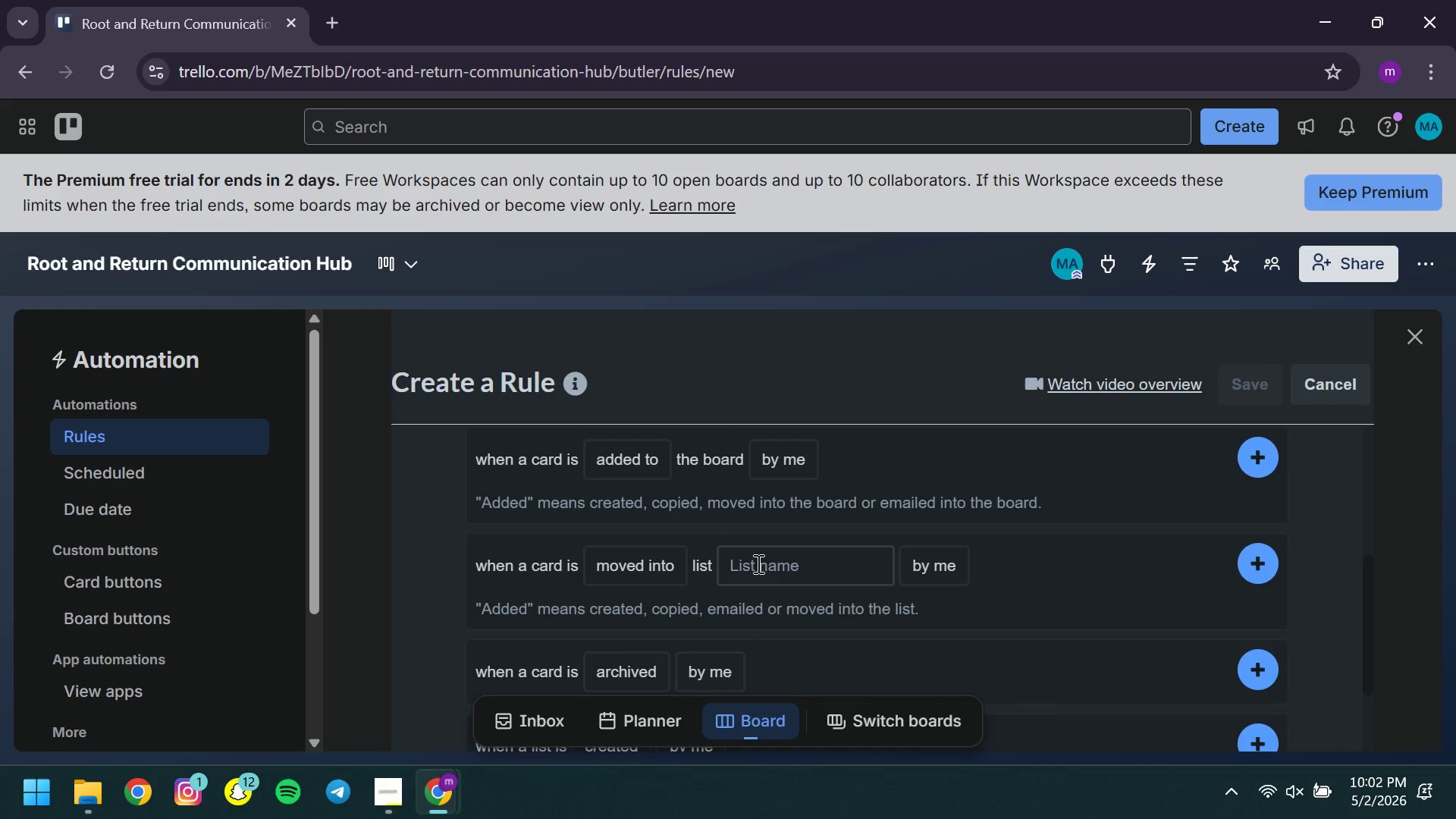 
left_click([757, 563])
 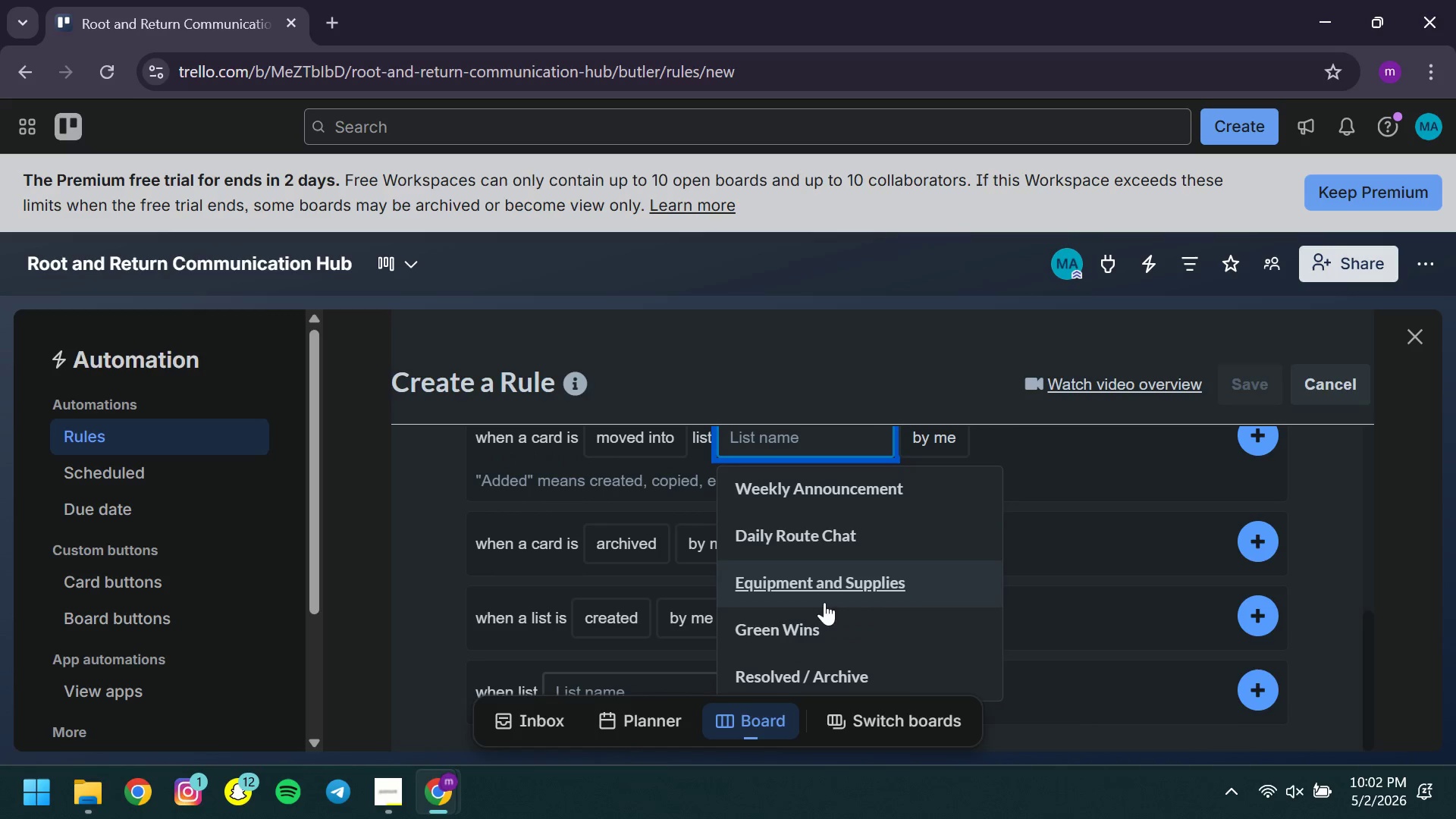 
left_click([821, 598])
 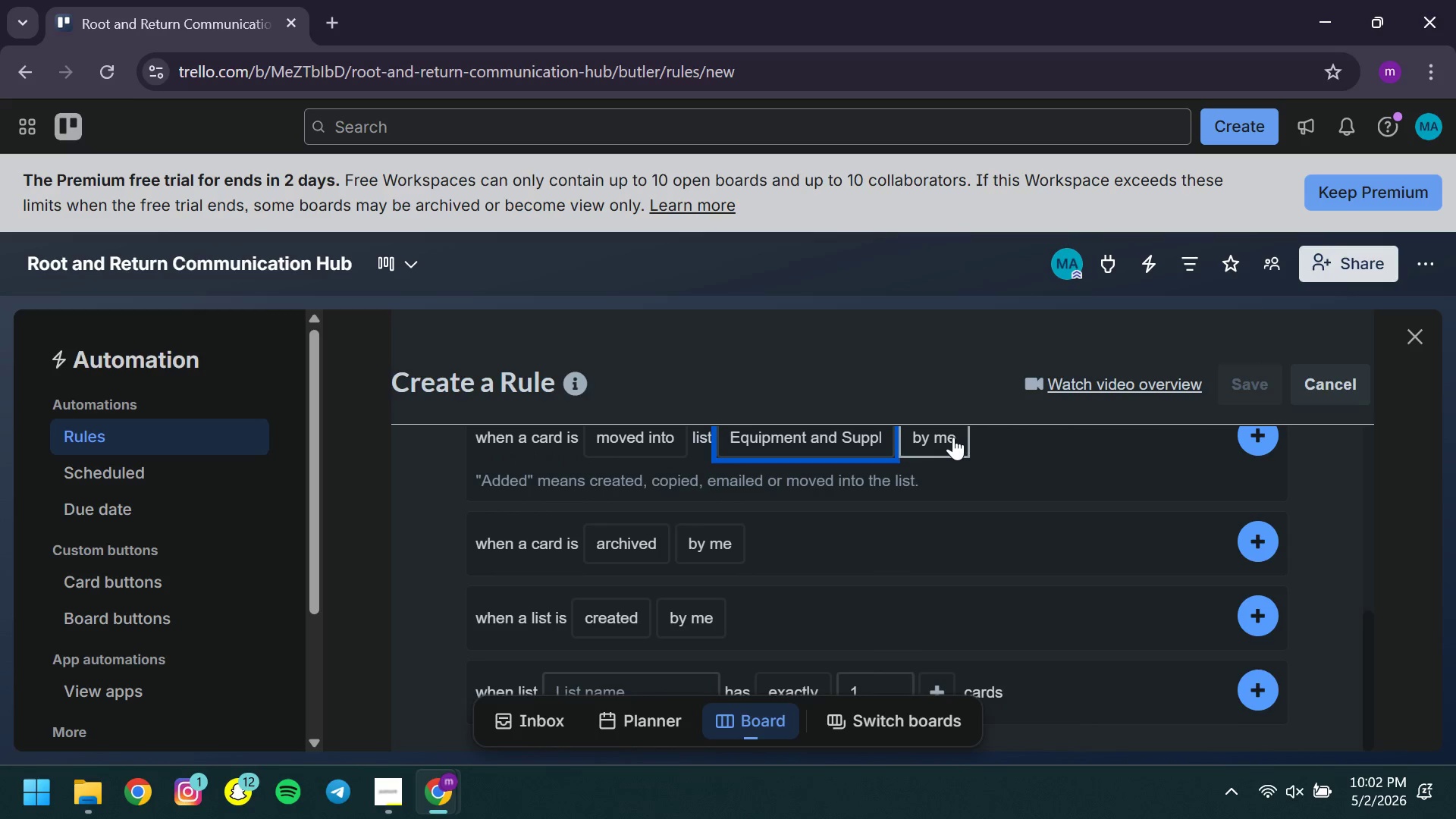 
left_click([953, 437])
 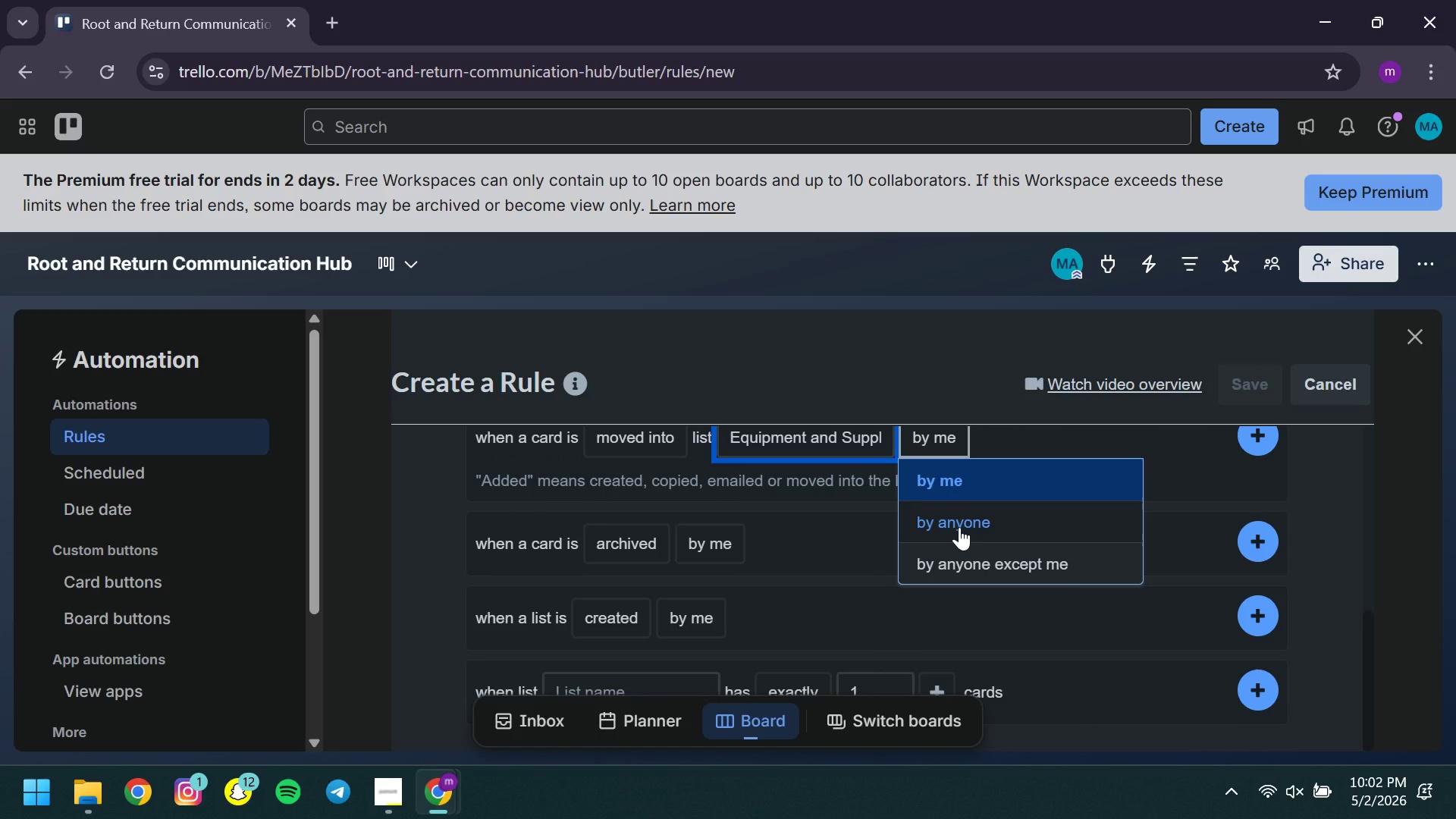 
left_click([959, 527])
 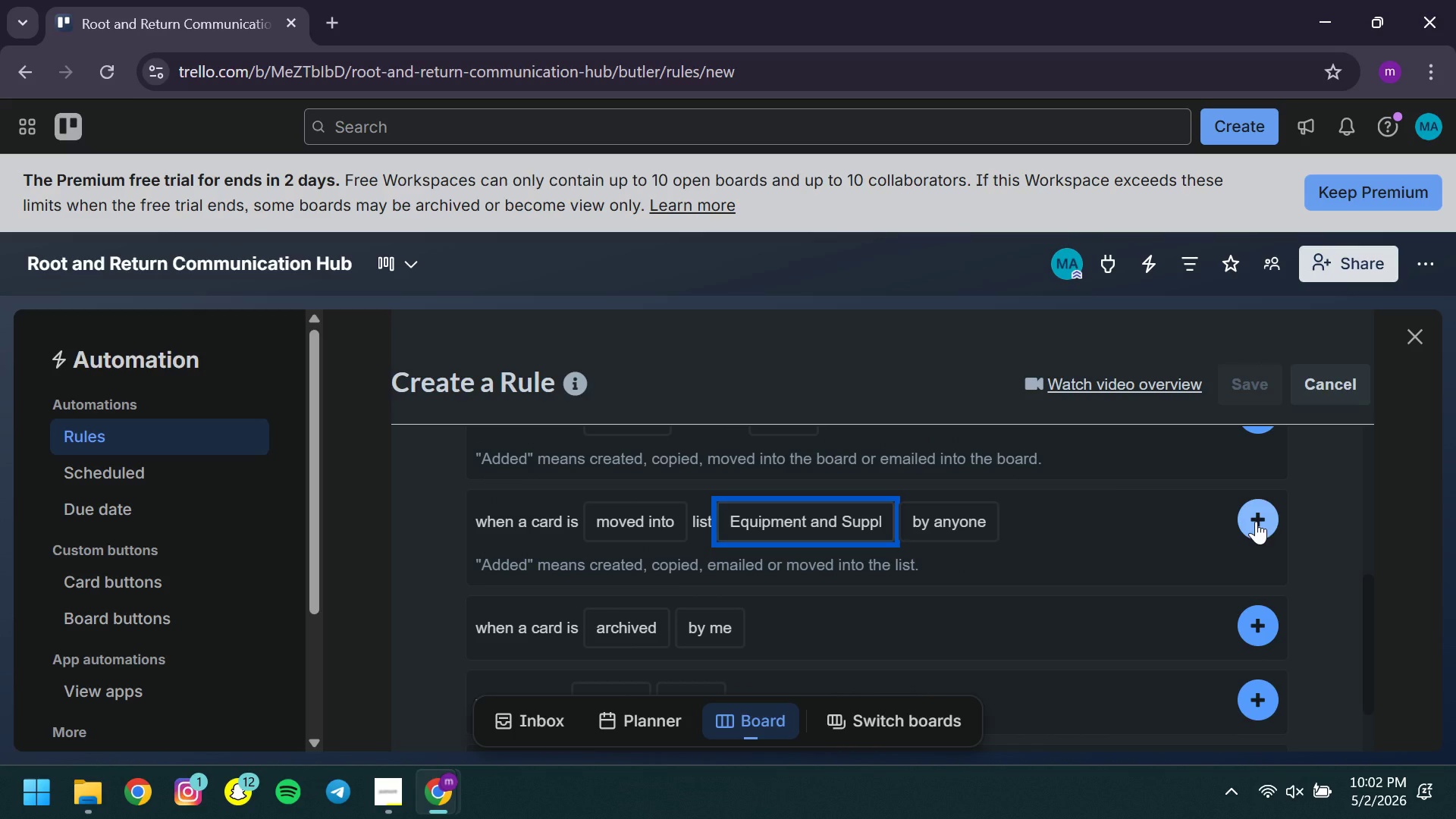 
left_click([1256, 521])
 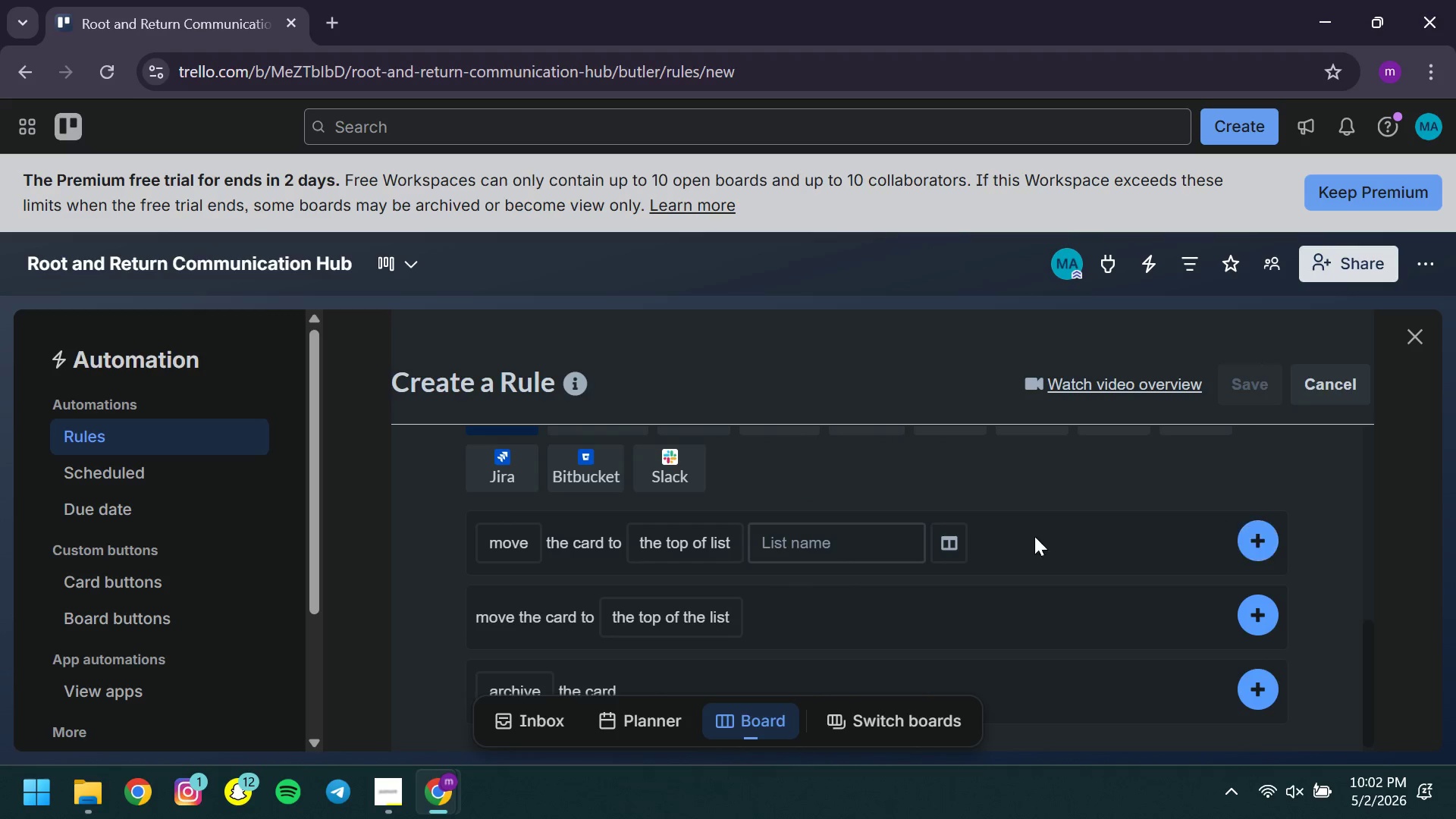 
mouse_move([730, 610])
 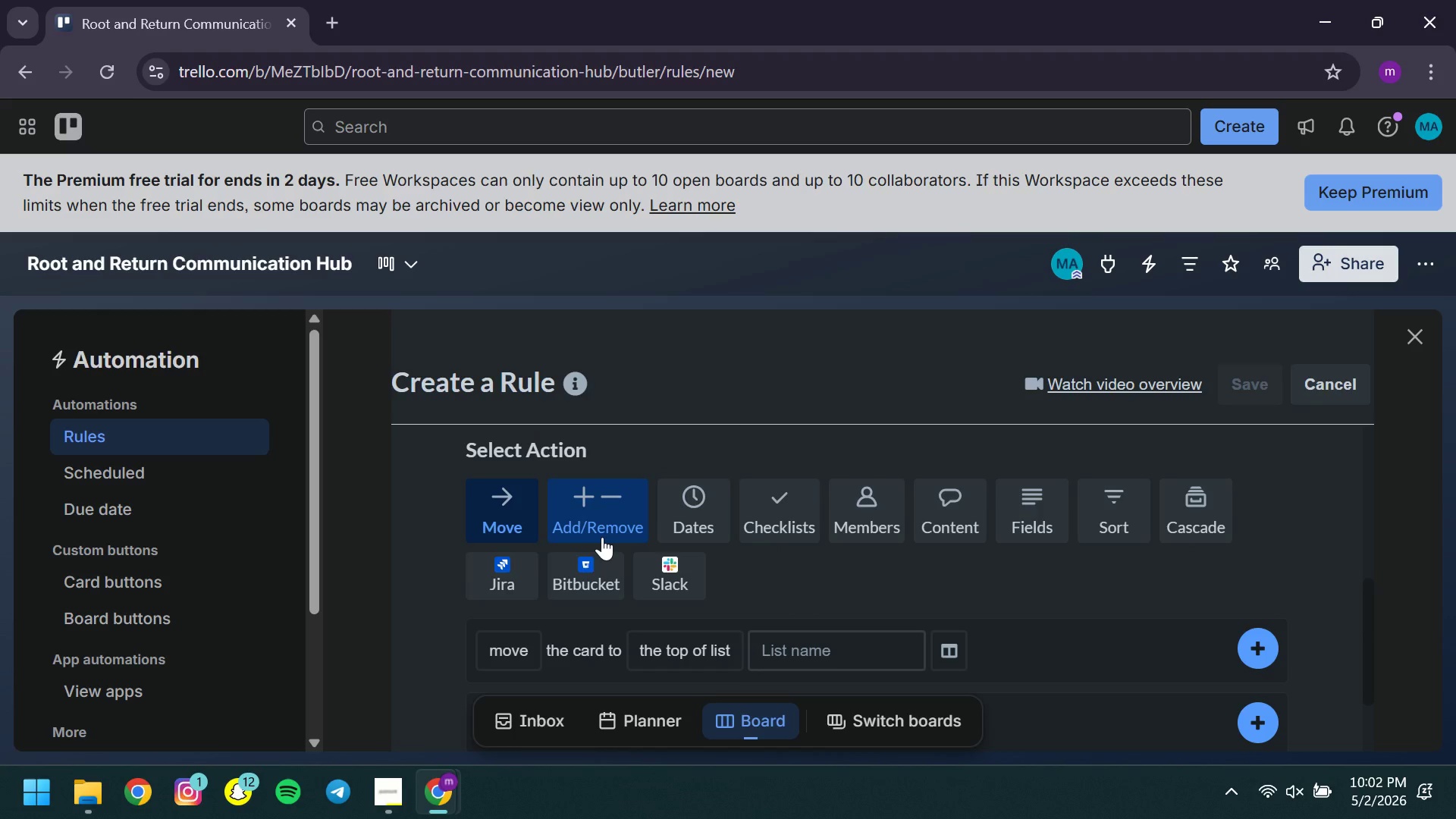 
left_click([602, 537])
 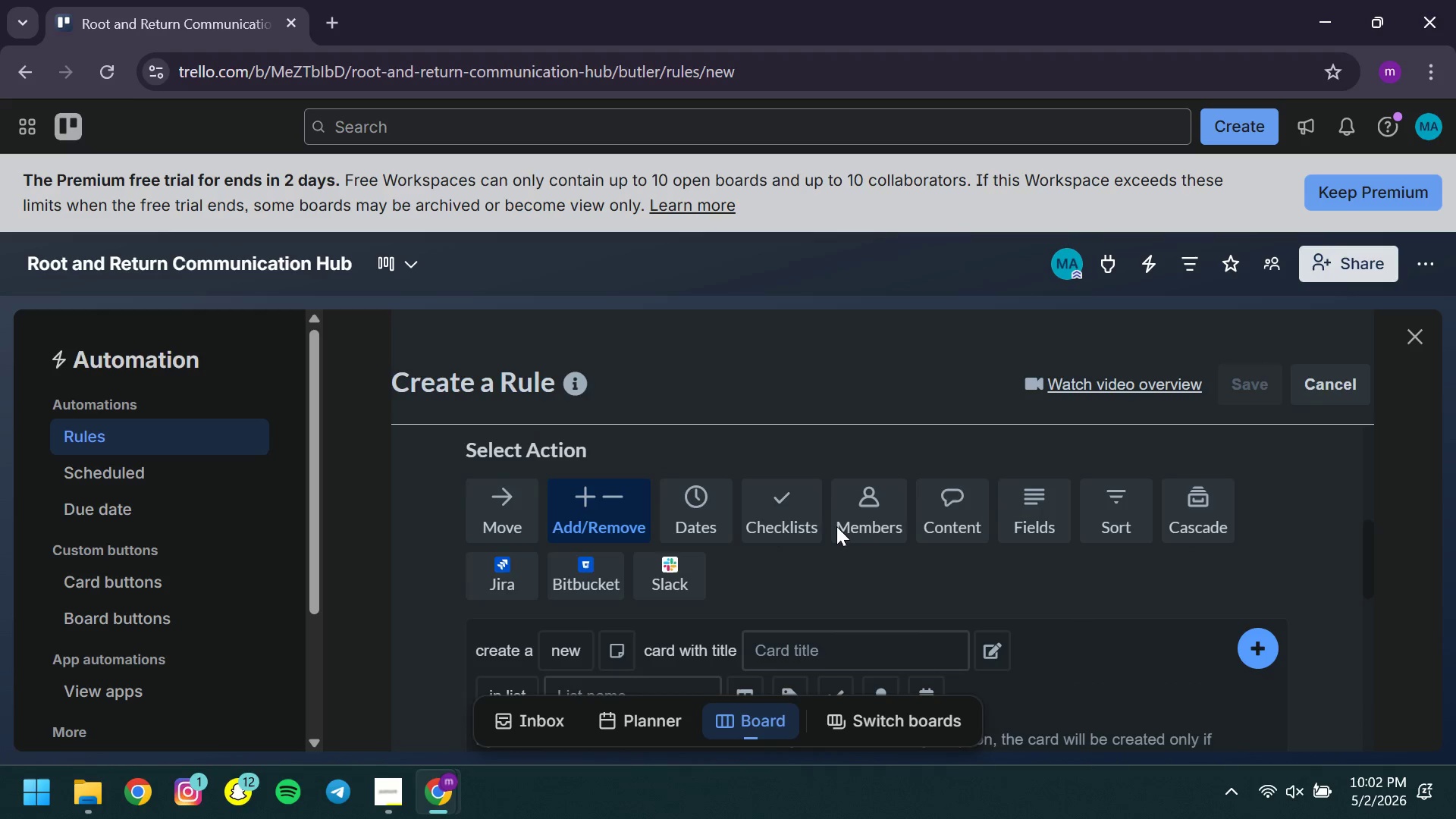 
mouse_move([797, 530])
 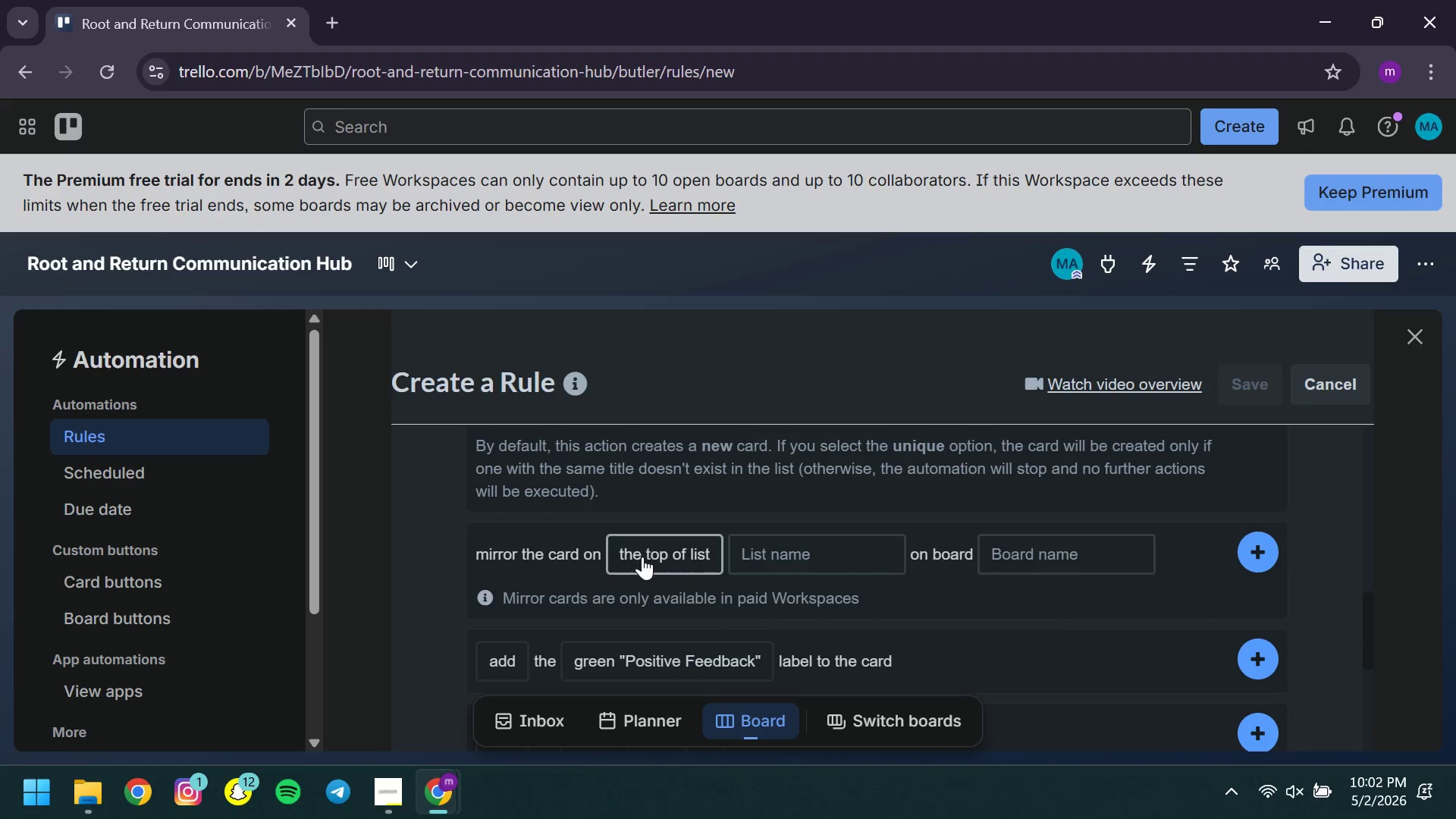 
mouse_move([665, 563])
 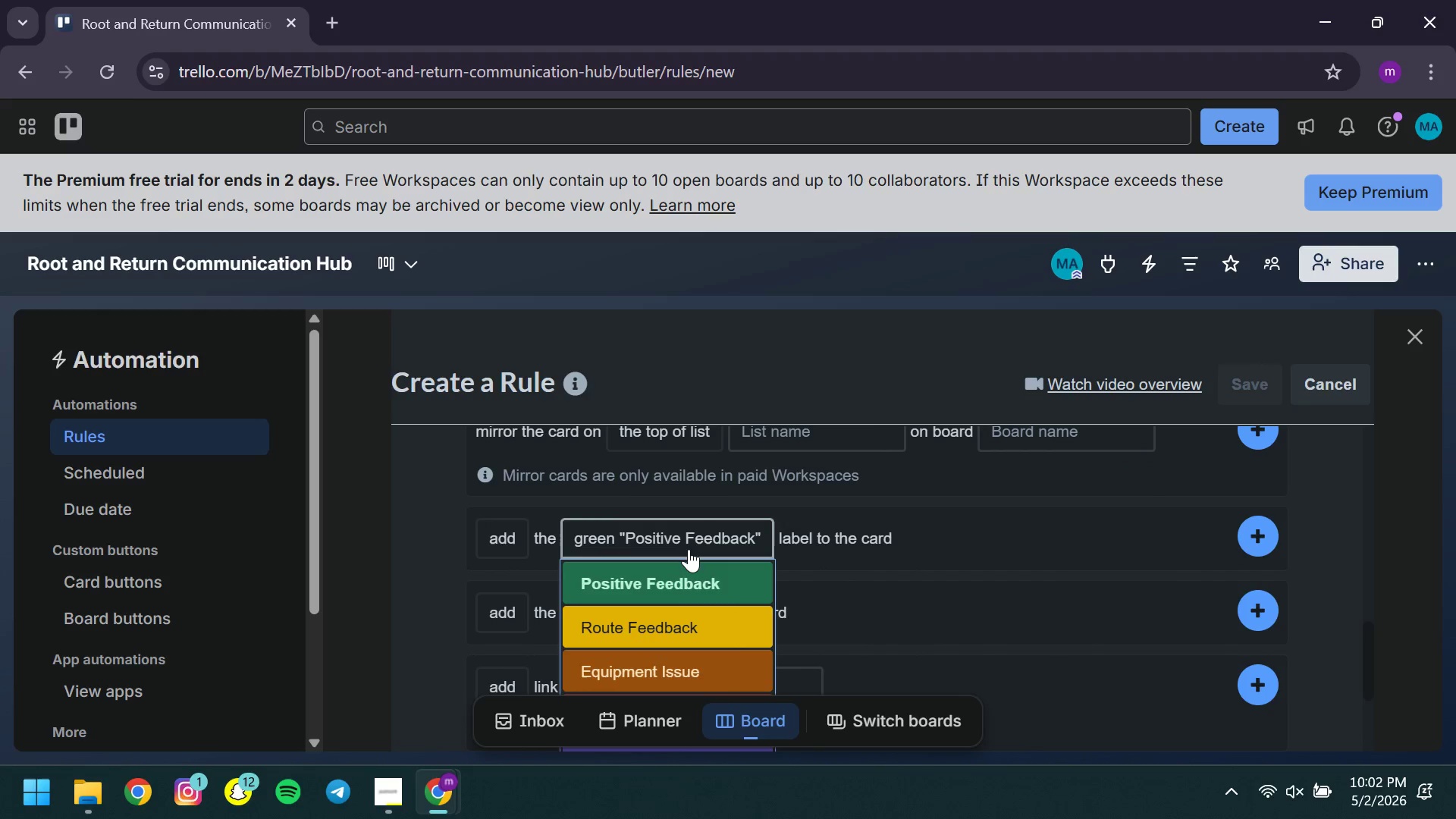 
left_click([689, 549])
 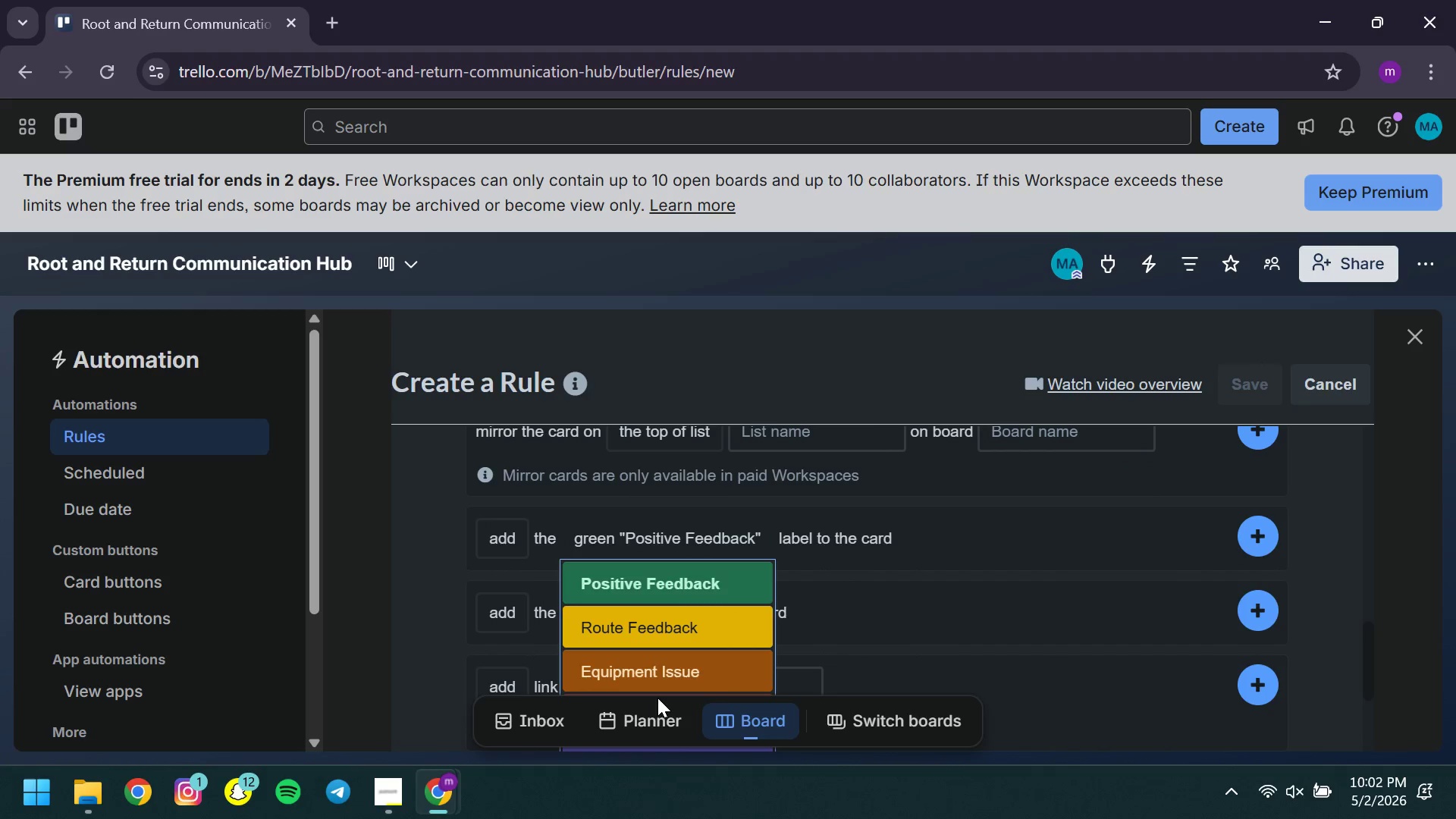 
mouse_move([656, 659])
 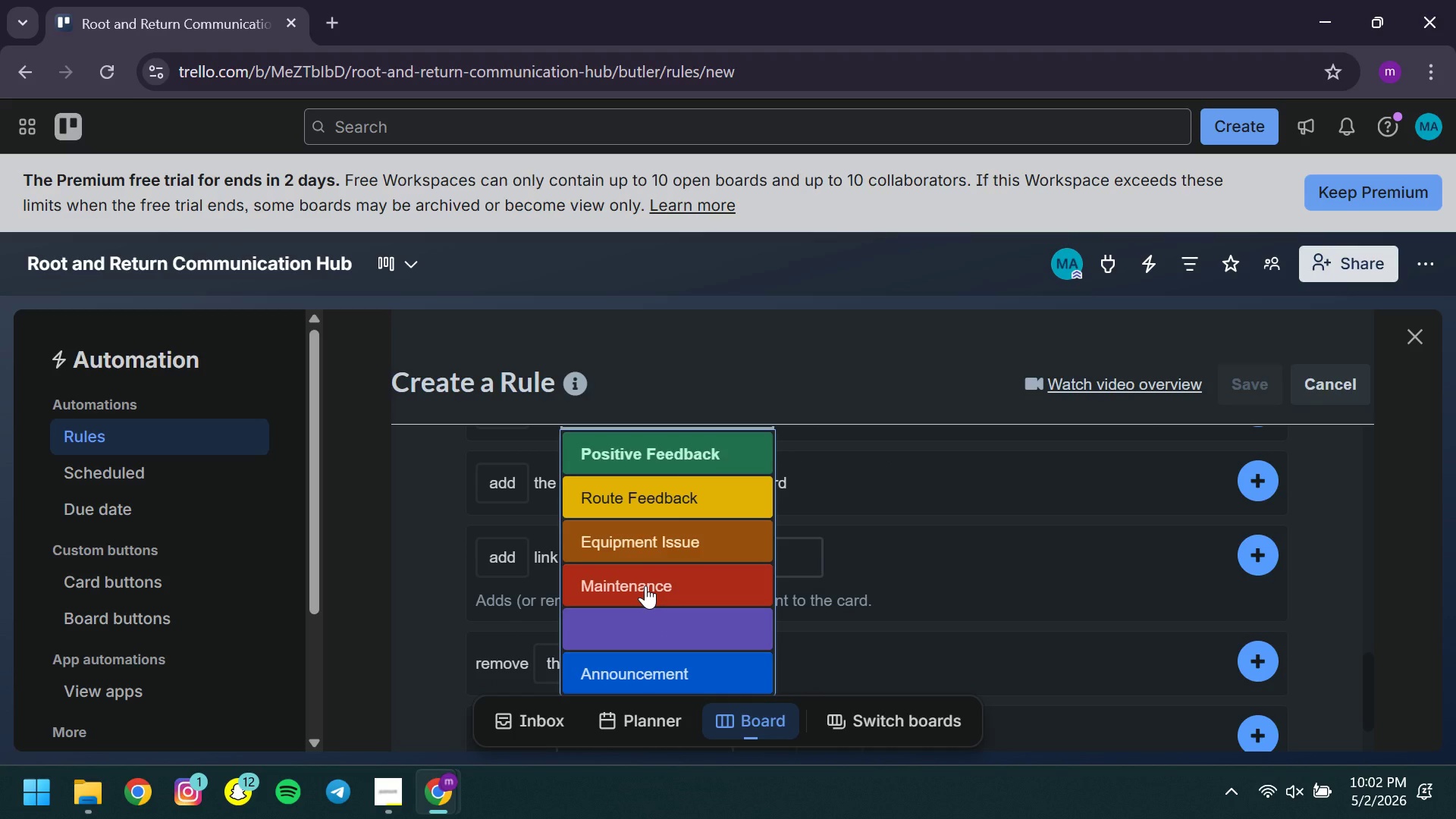 
left_click([645, 585])
 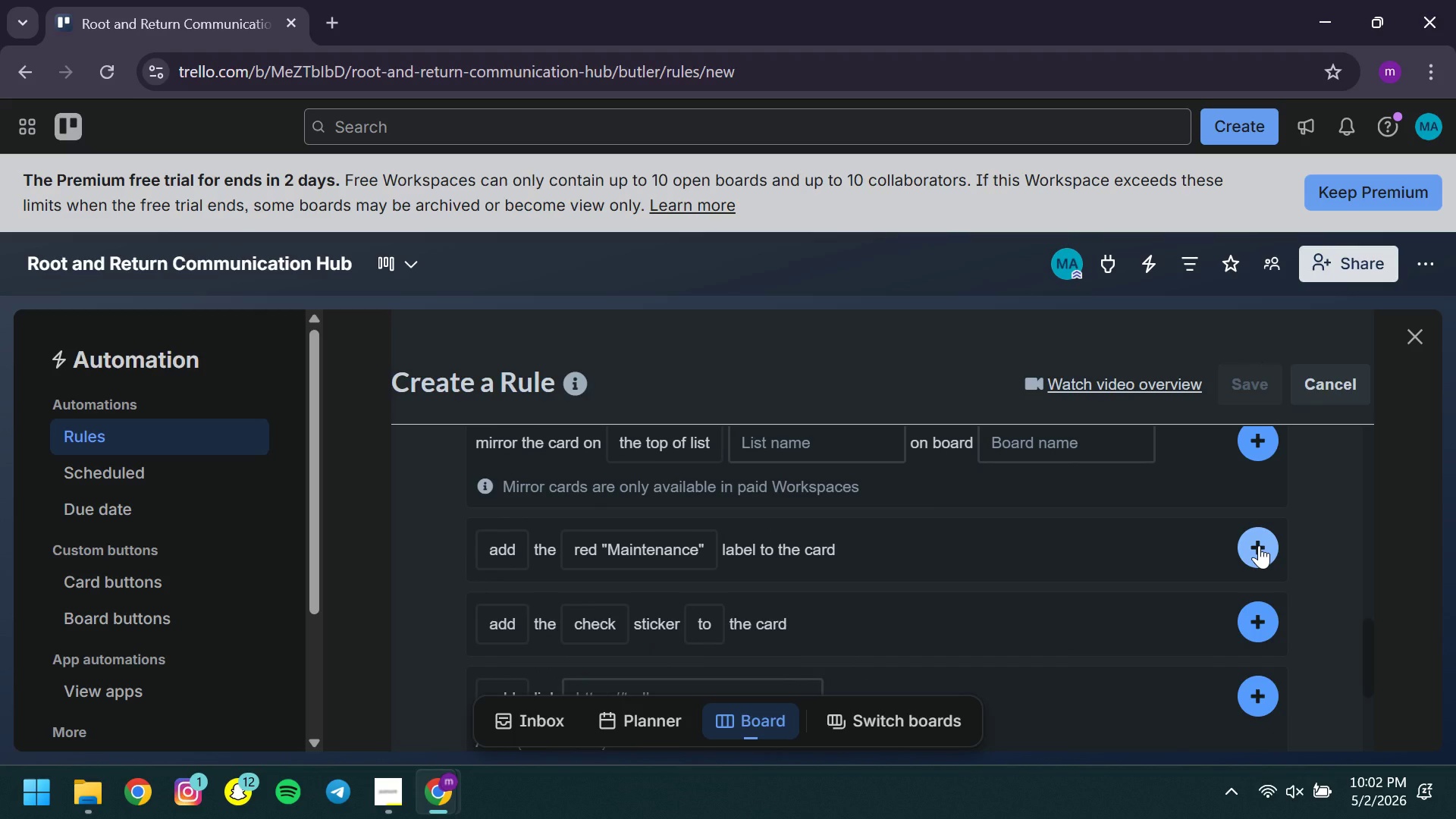 
left_click([1259, 545])
 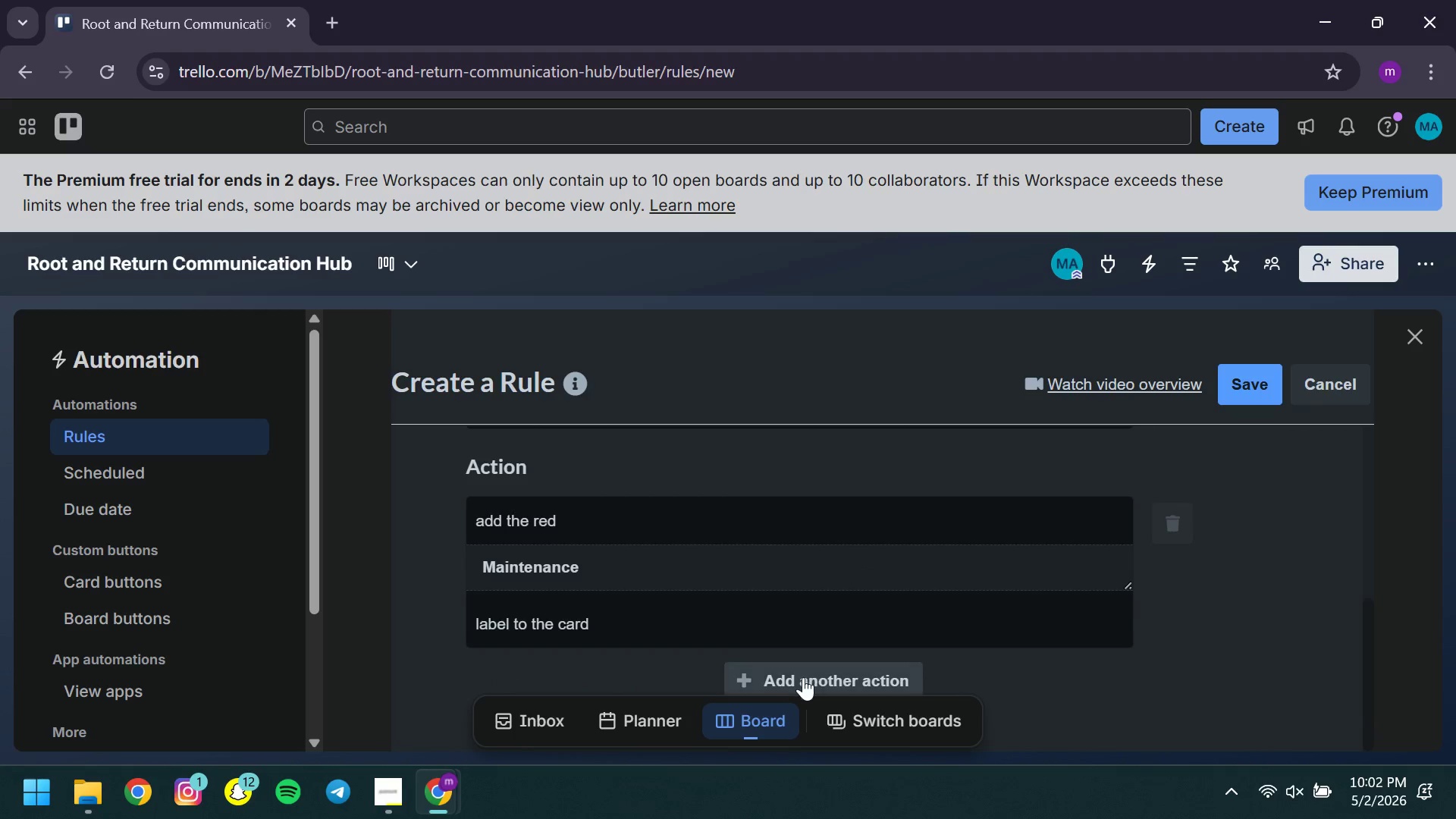 
left_click([799, 679])
 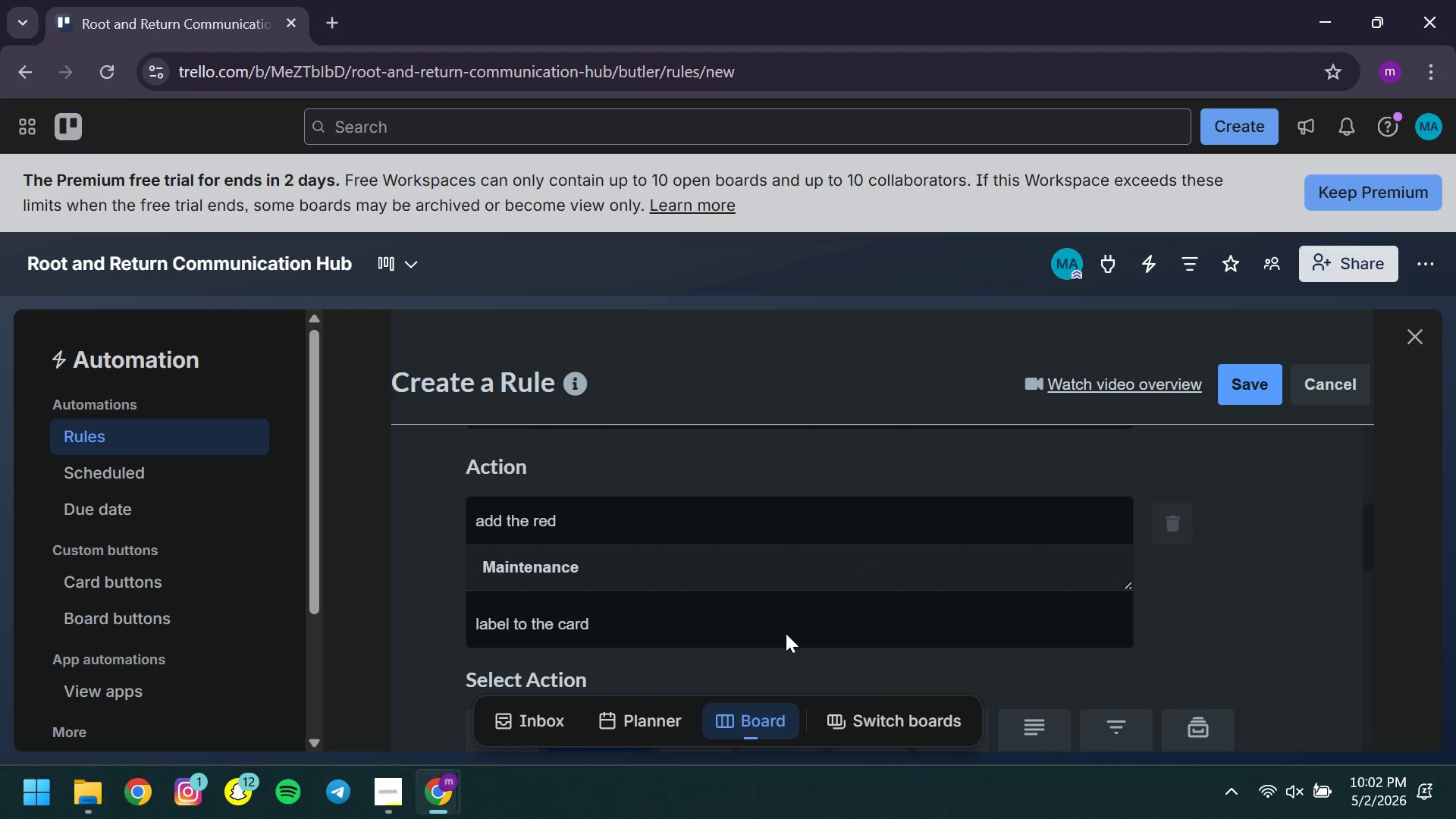 
mouse_move([755, 586])
 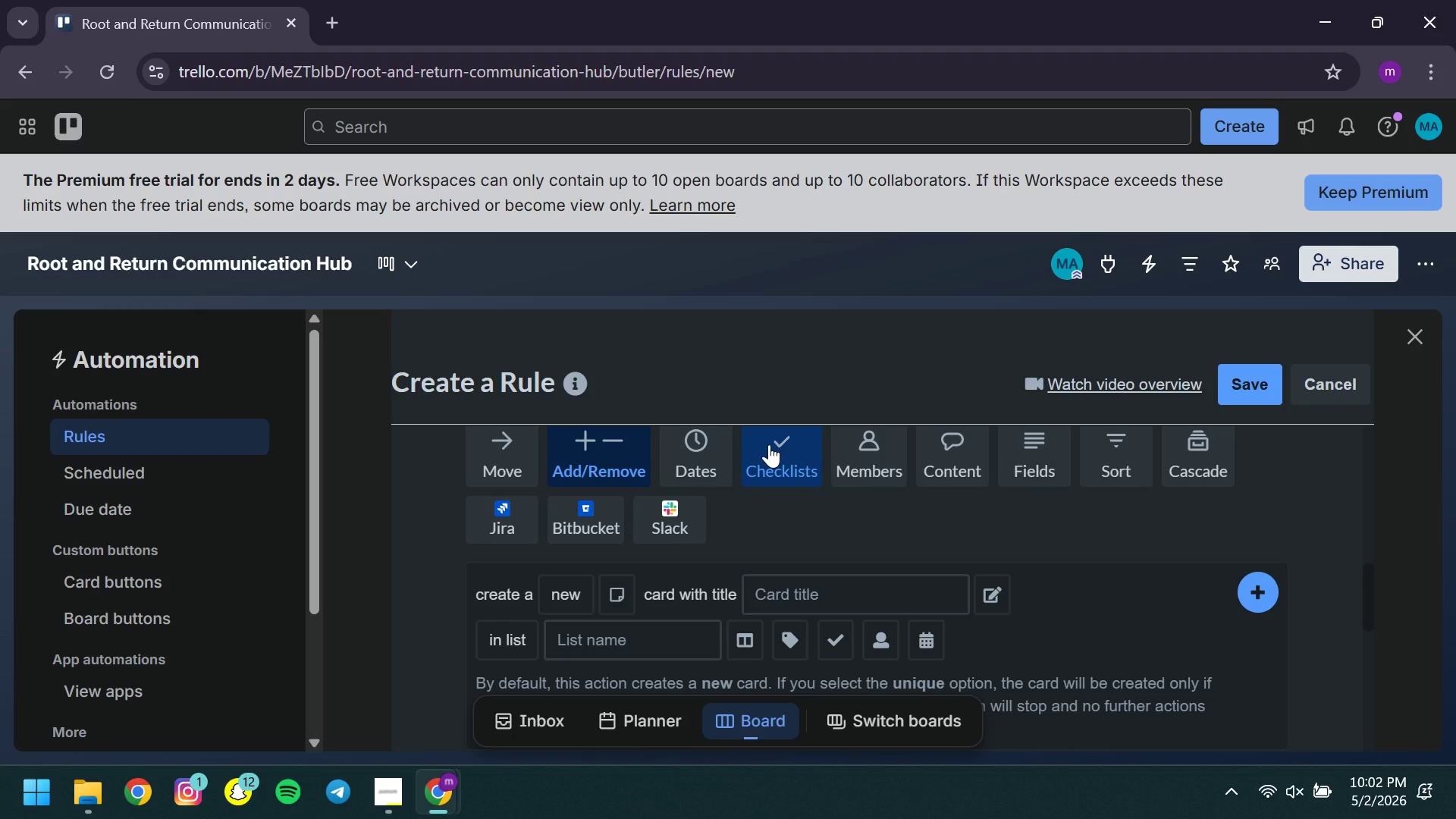 
left_click([769, 444])
 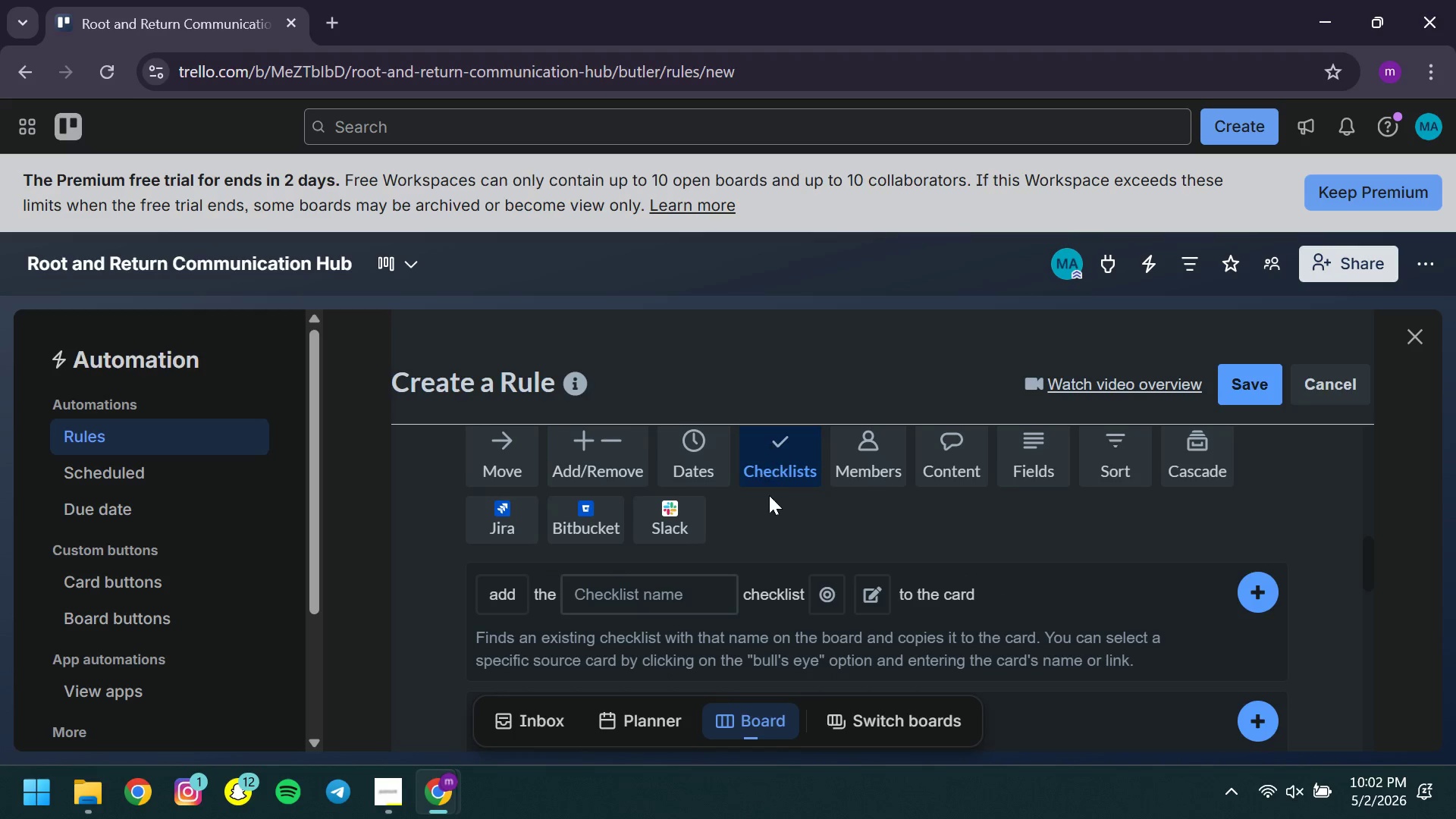 
mouse_move([753, 515])
 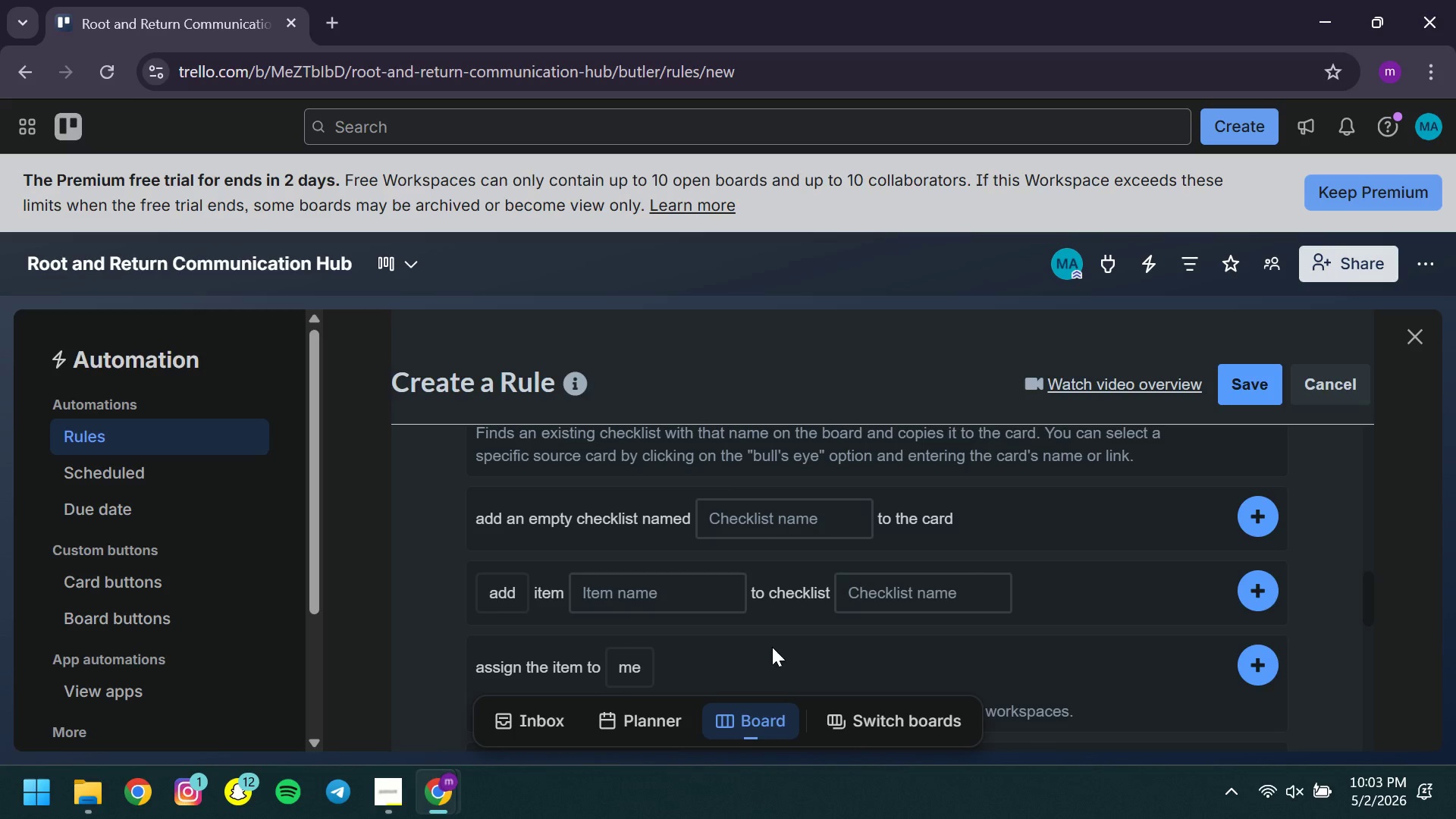 
wait(12.17)
 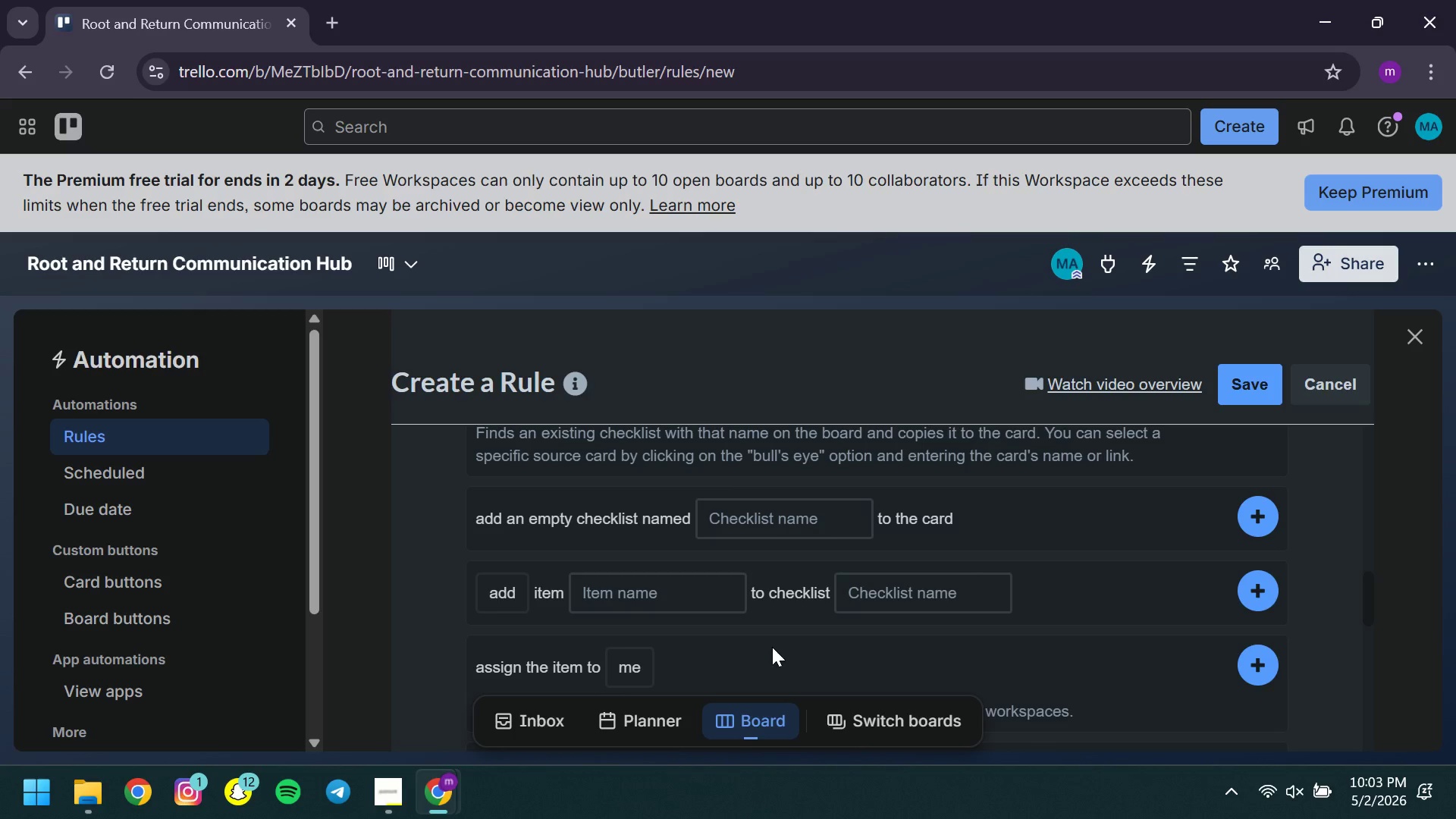 
left_click([620, 579])
 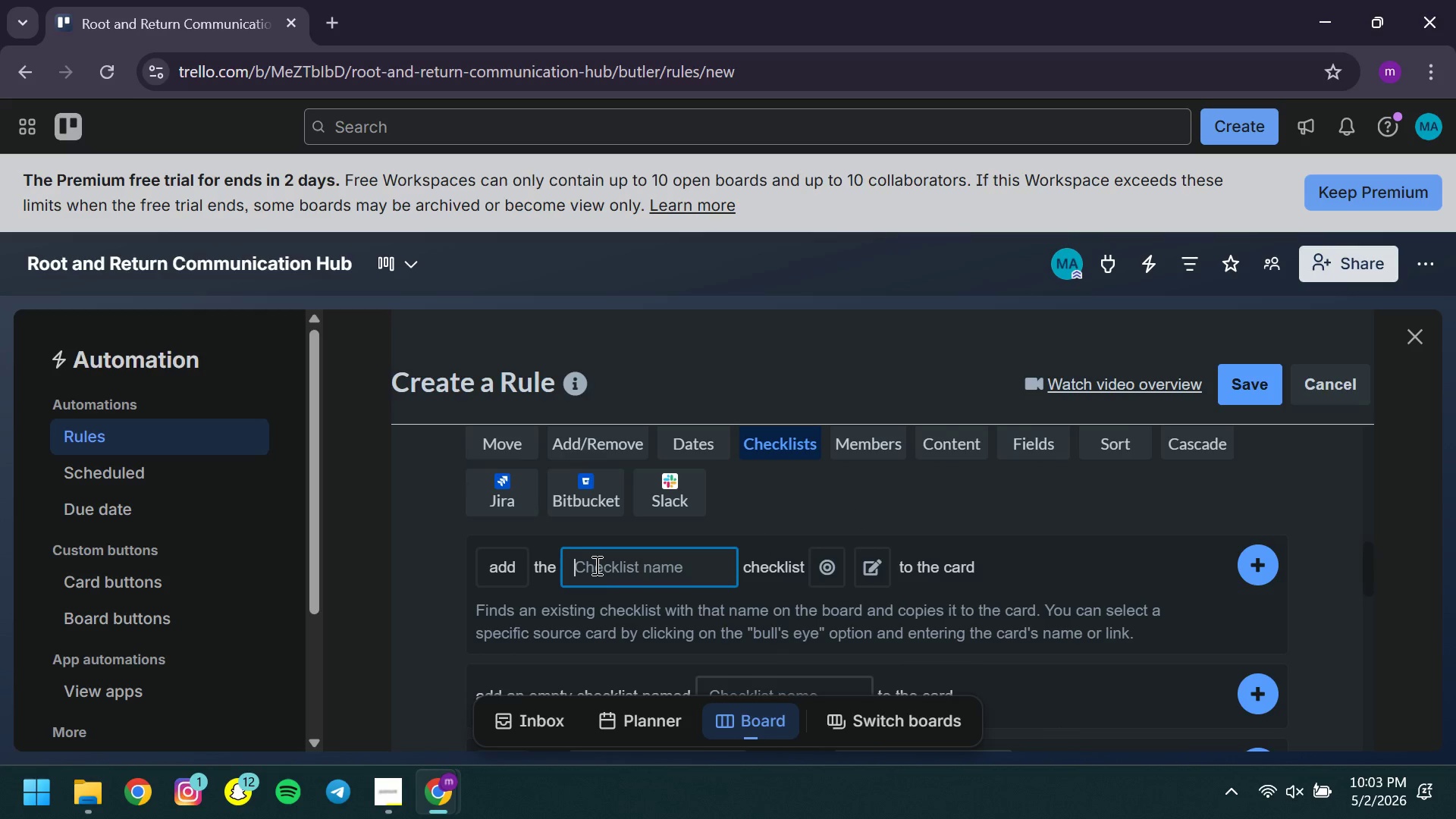 
type(Inspection Checklist)
 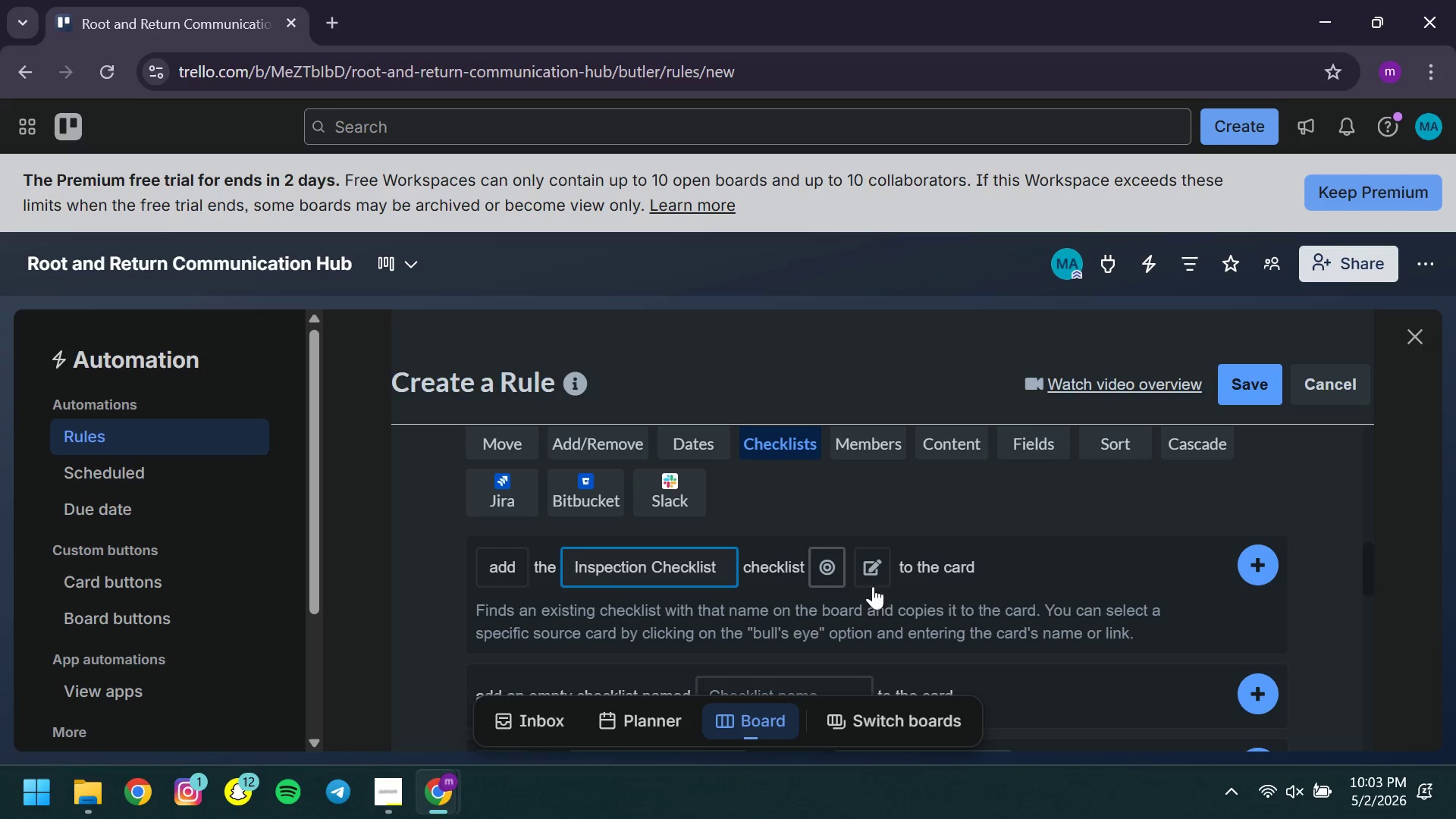 
left_click([1054, 580])
 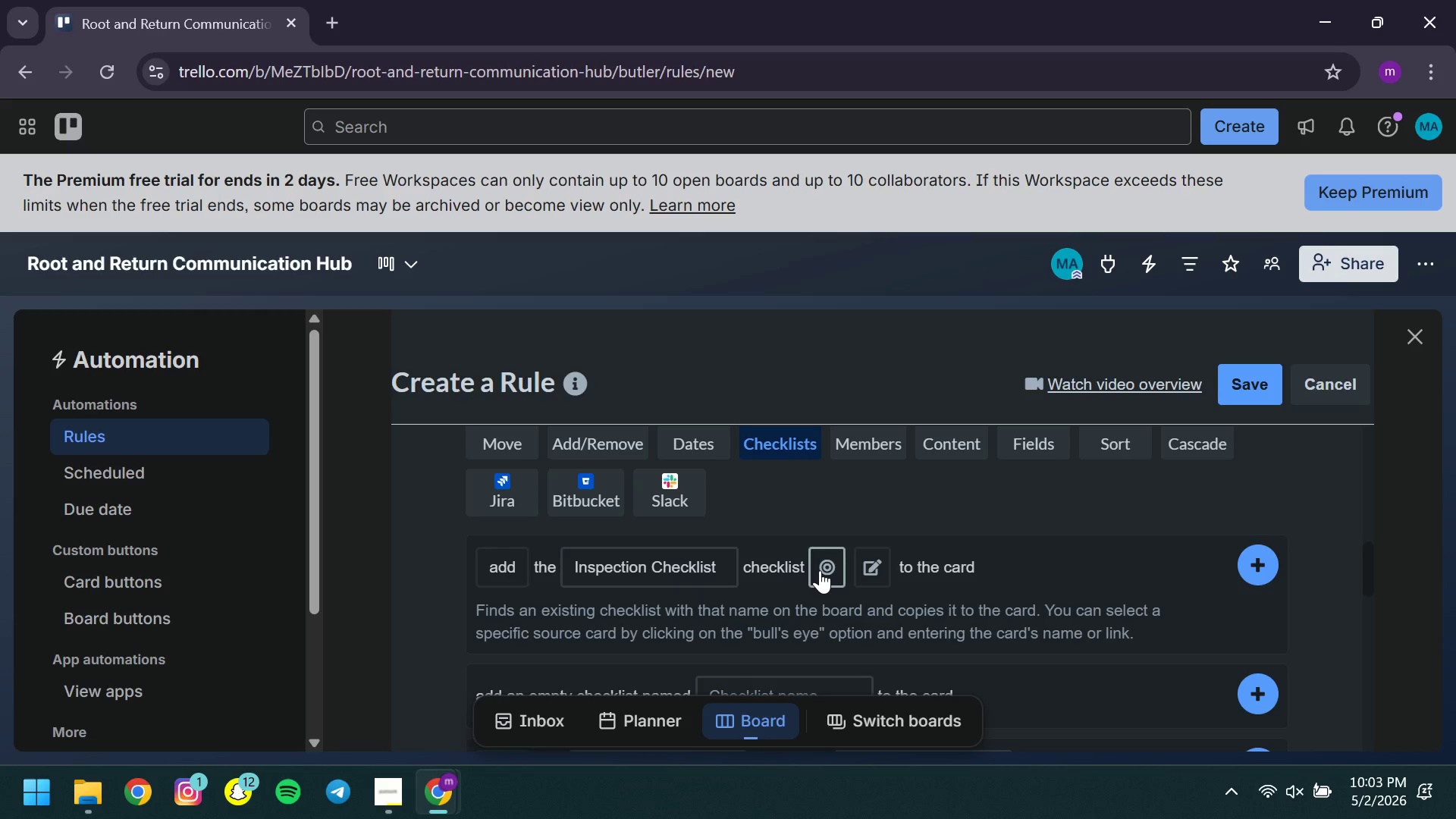 
left_click([820, 570])
 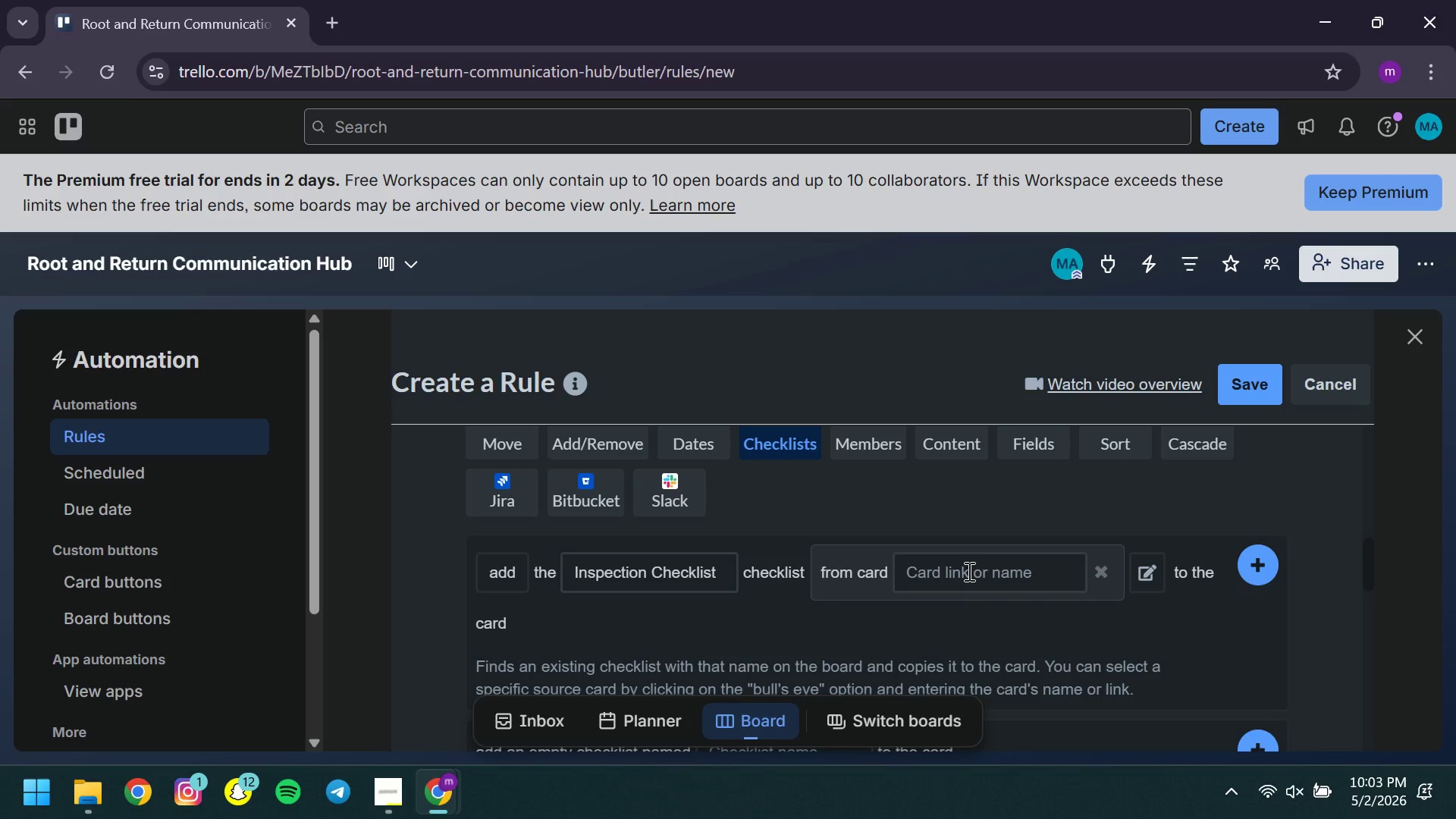 
left_click([968, 571])
 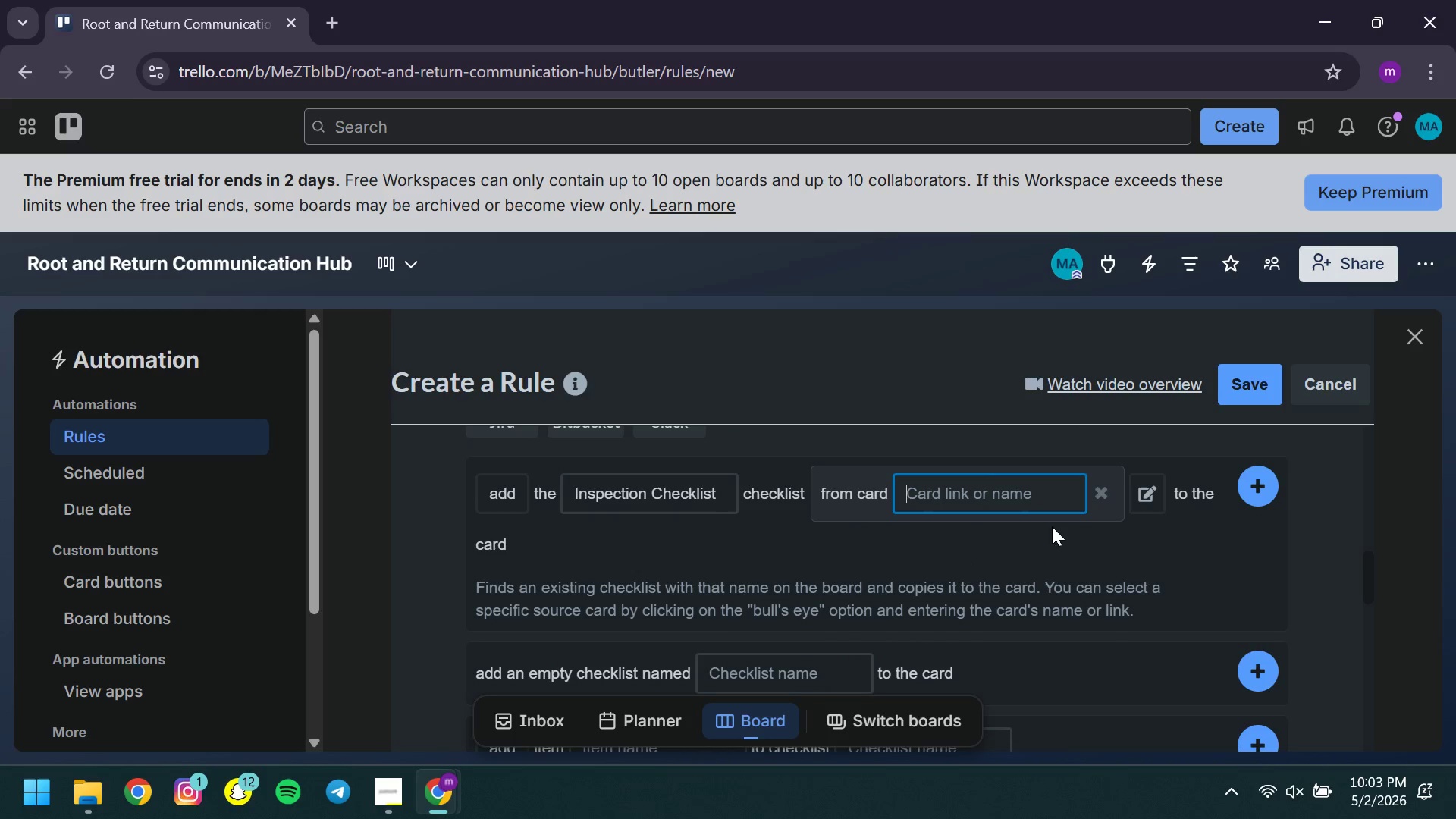 
wait(5.72)
 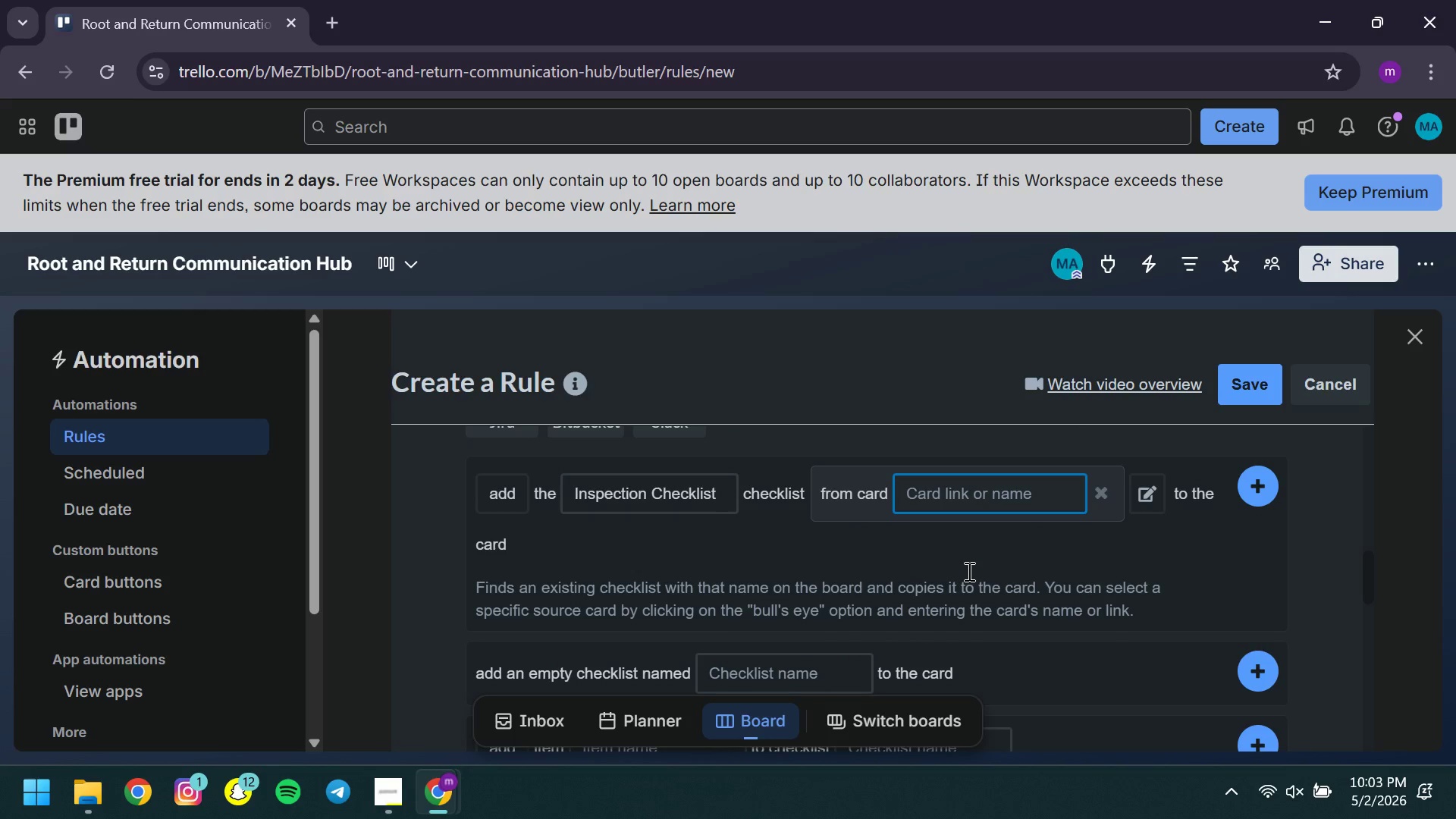 
left_click([1100, 494])
 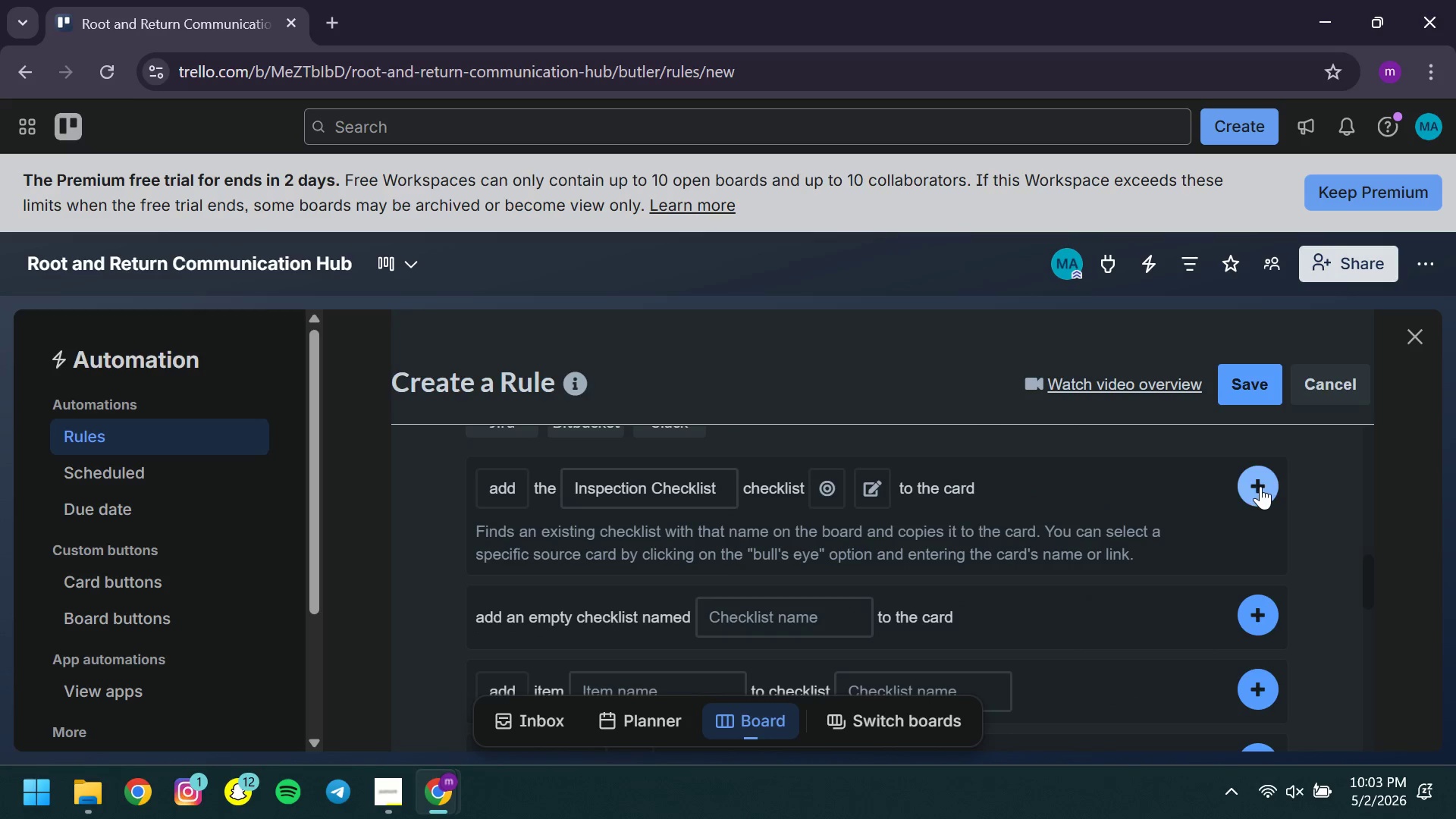 
left_click([1260, 486])
 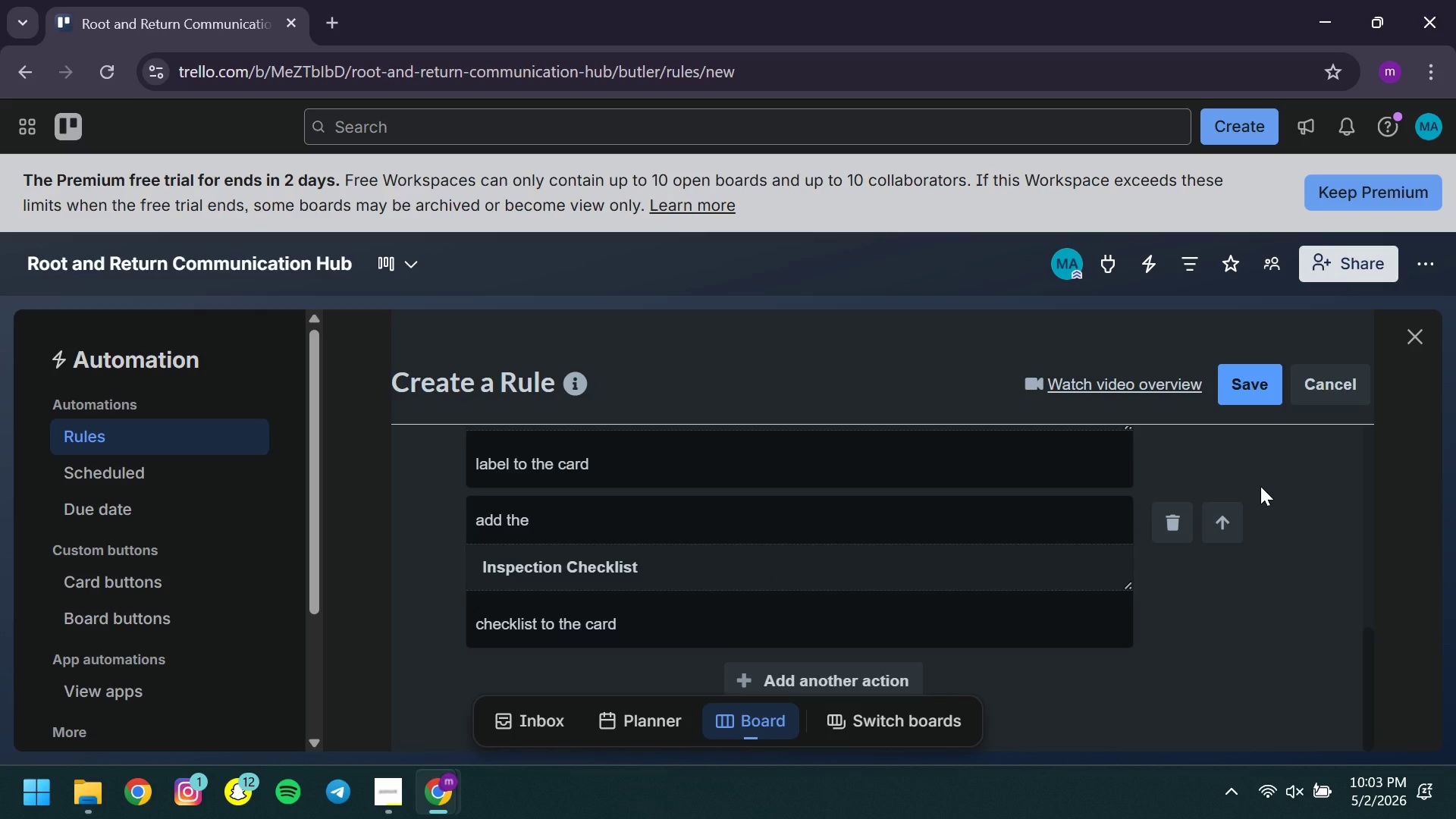 
wait(7.78)
 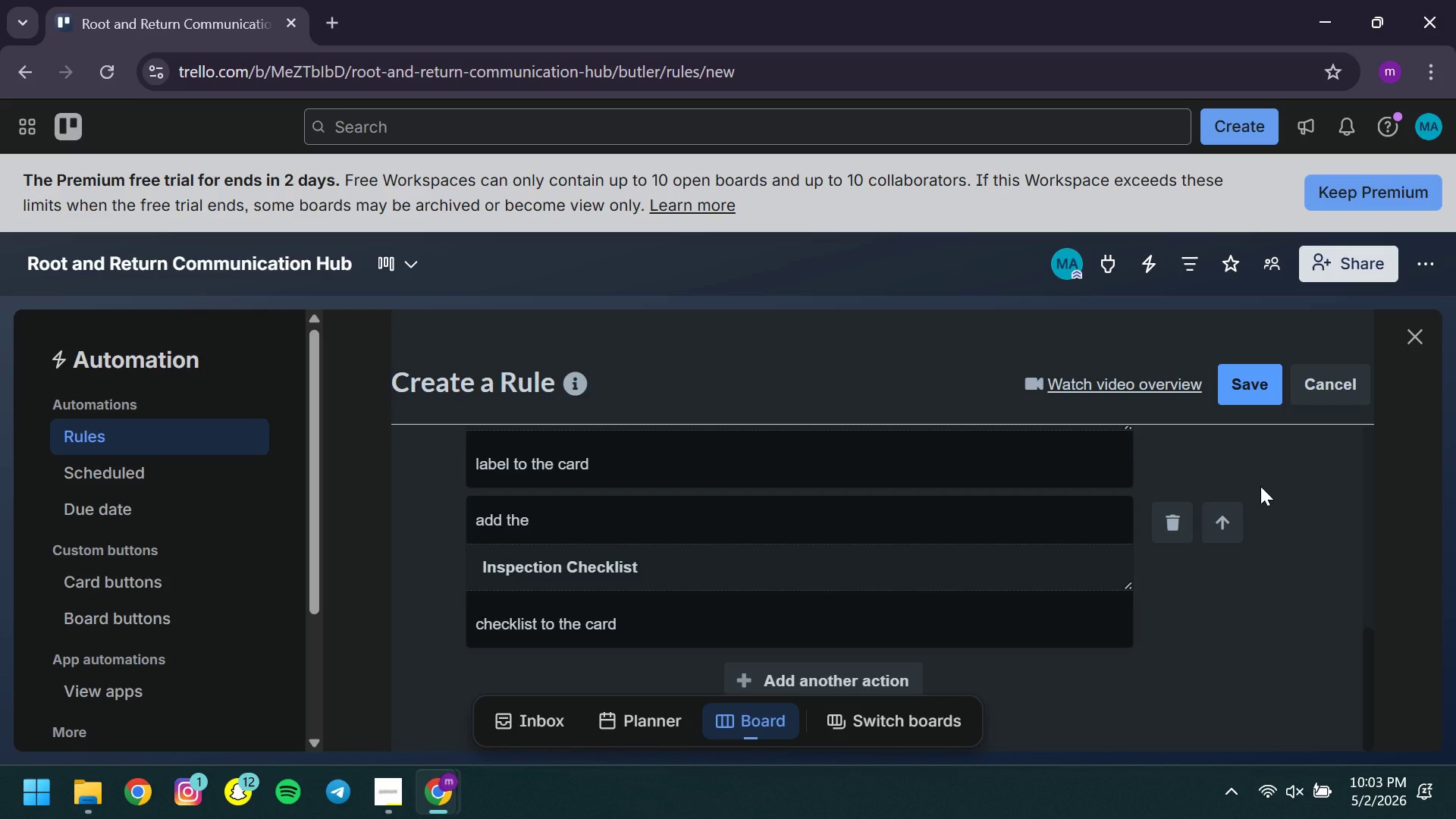 
left_click([1238, 388])
 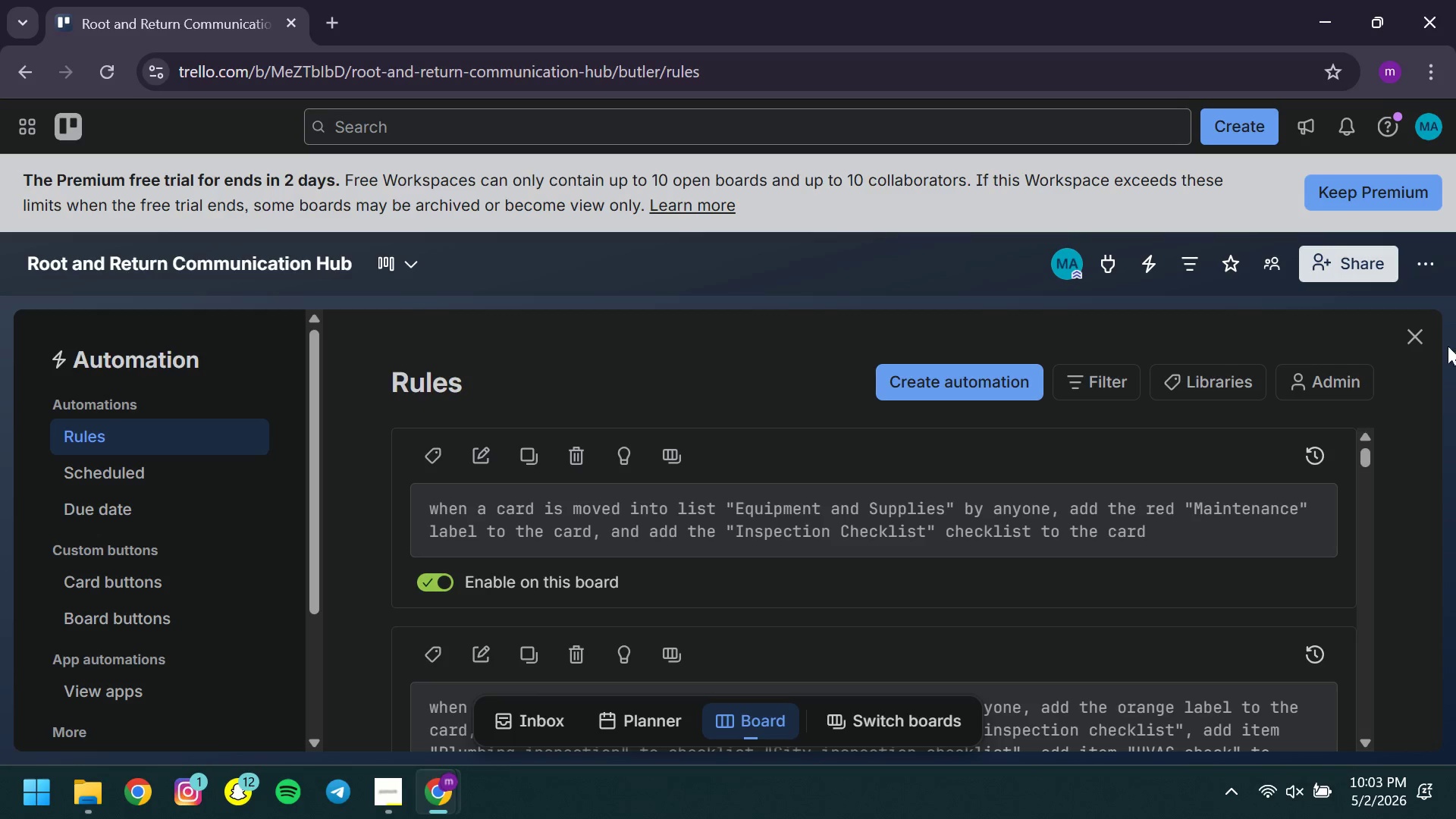 
wait(6.84)
 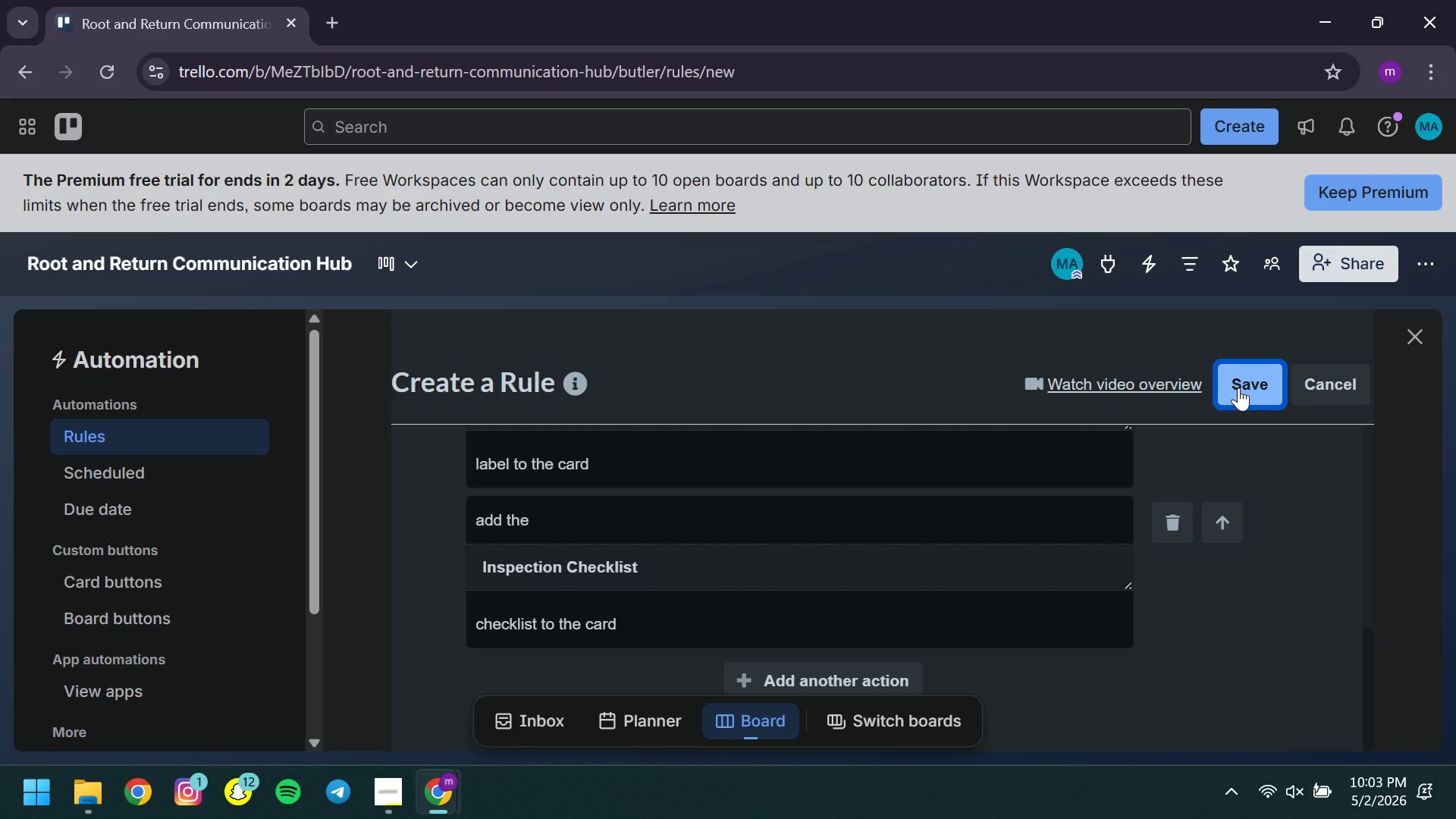 
left_click([1411, 354])
 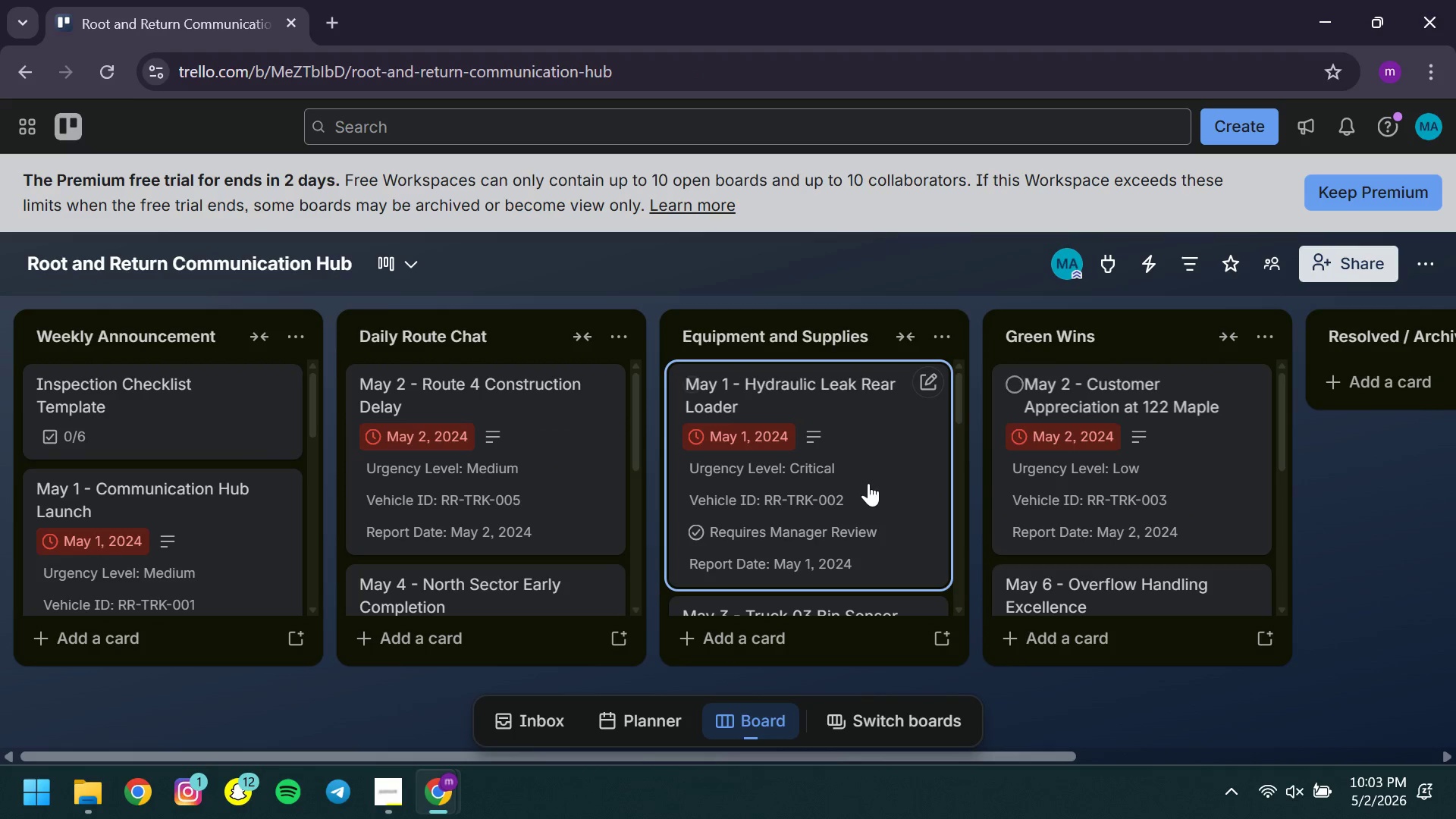 
left_click_drag(start_coordinate=[868, 480], to_coordinate=[991, 450])
 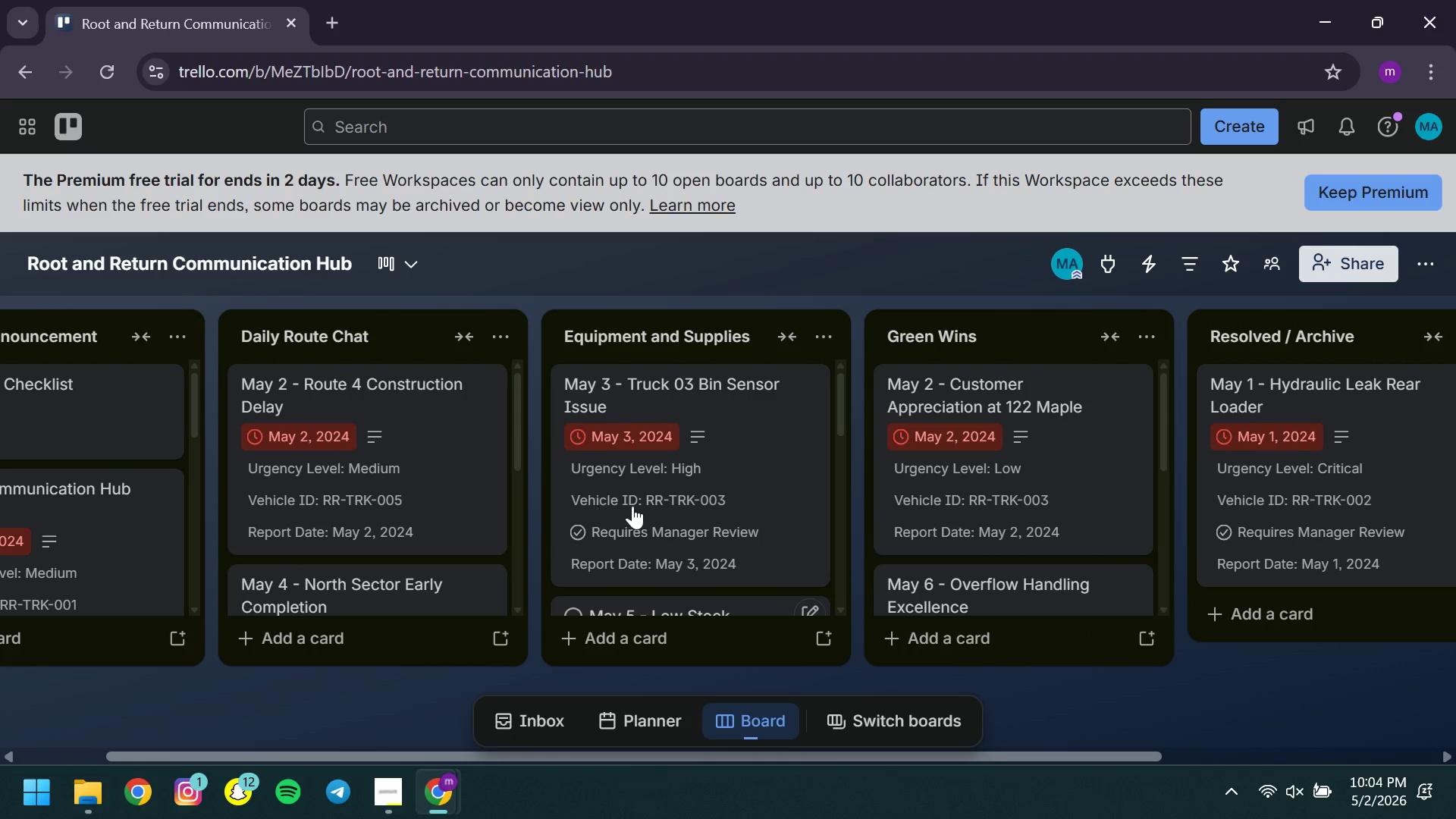 
wait(9.28)
 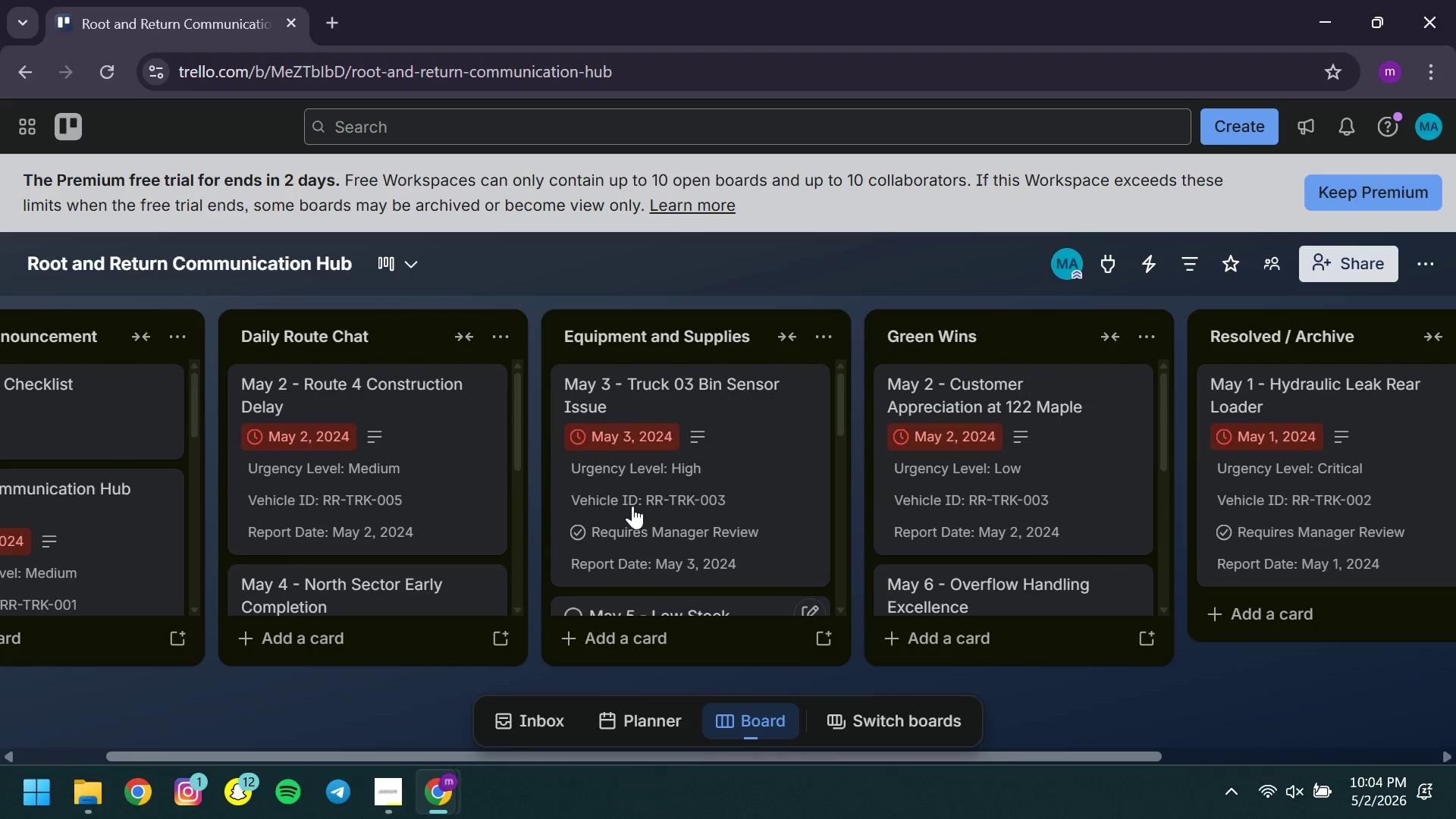 
left_click_drag(start_coordinate=[268, 501], to_coordinate=[920, 558])
 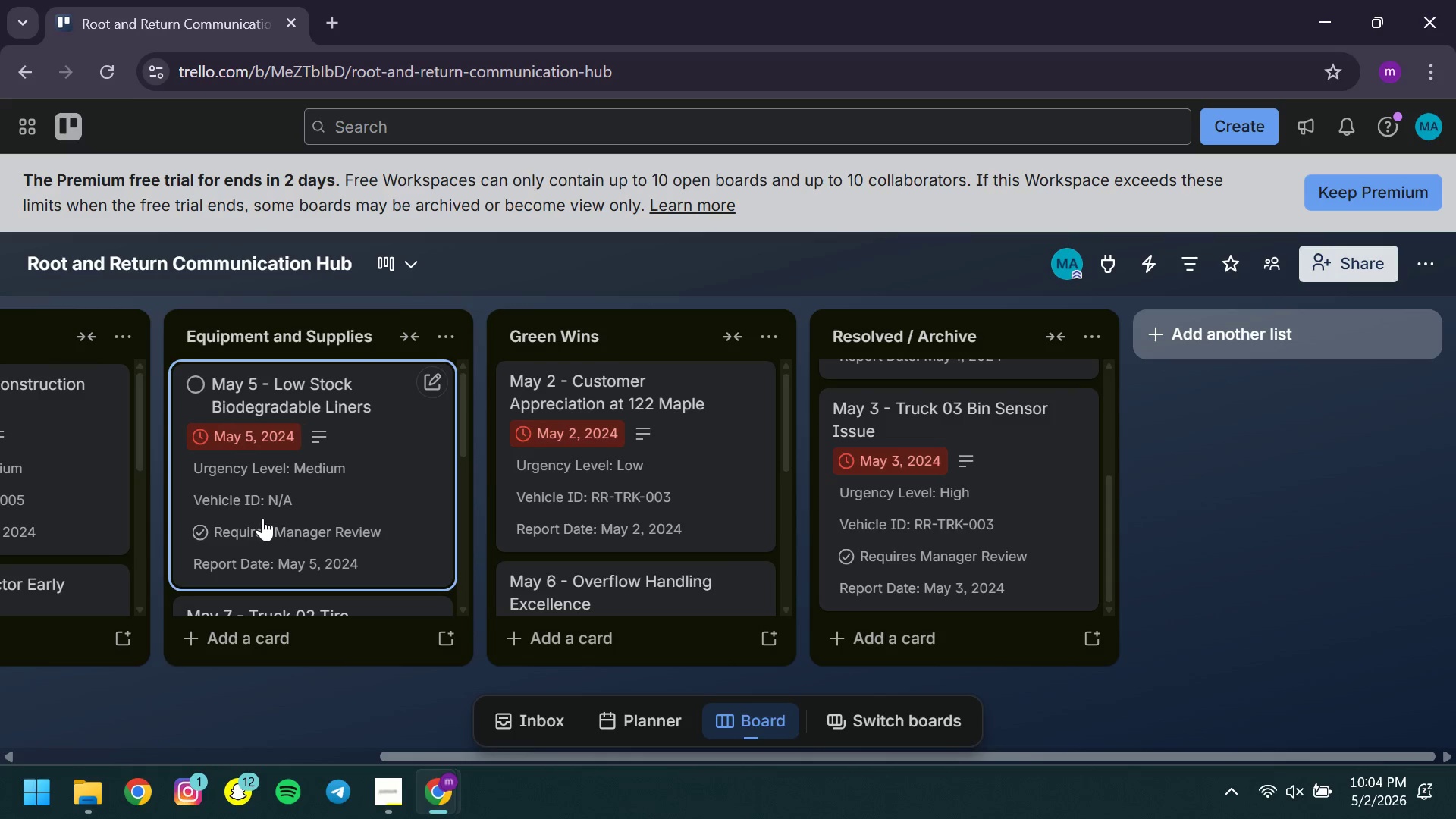 
left_click_drag(start_coordinate=[262, 518], to_coordinate=[926, 585])
 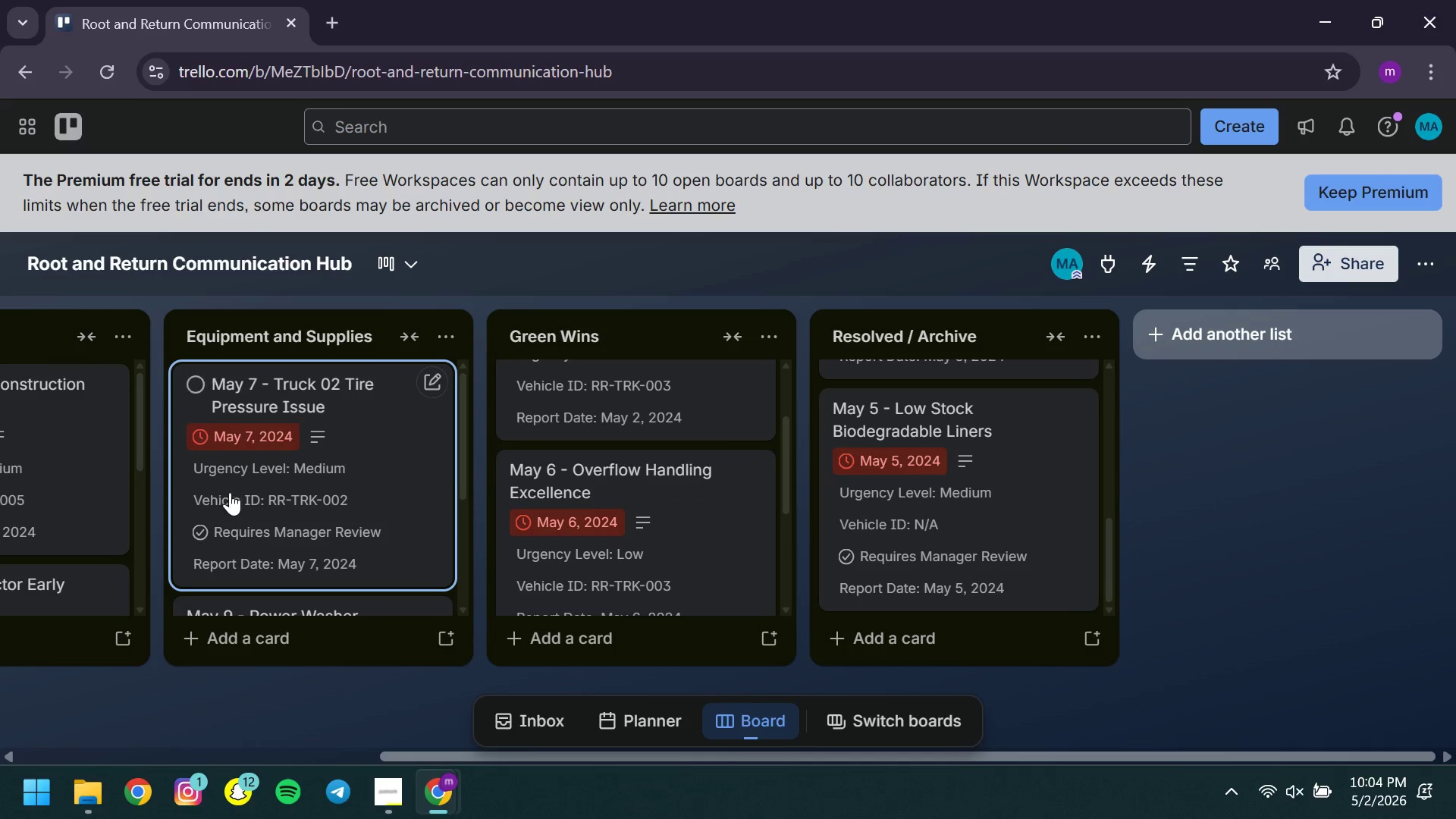 
left_click_drag(start_coordinate=[230, 492], to_coordinate=[897, 574])
 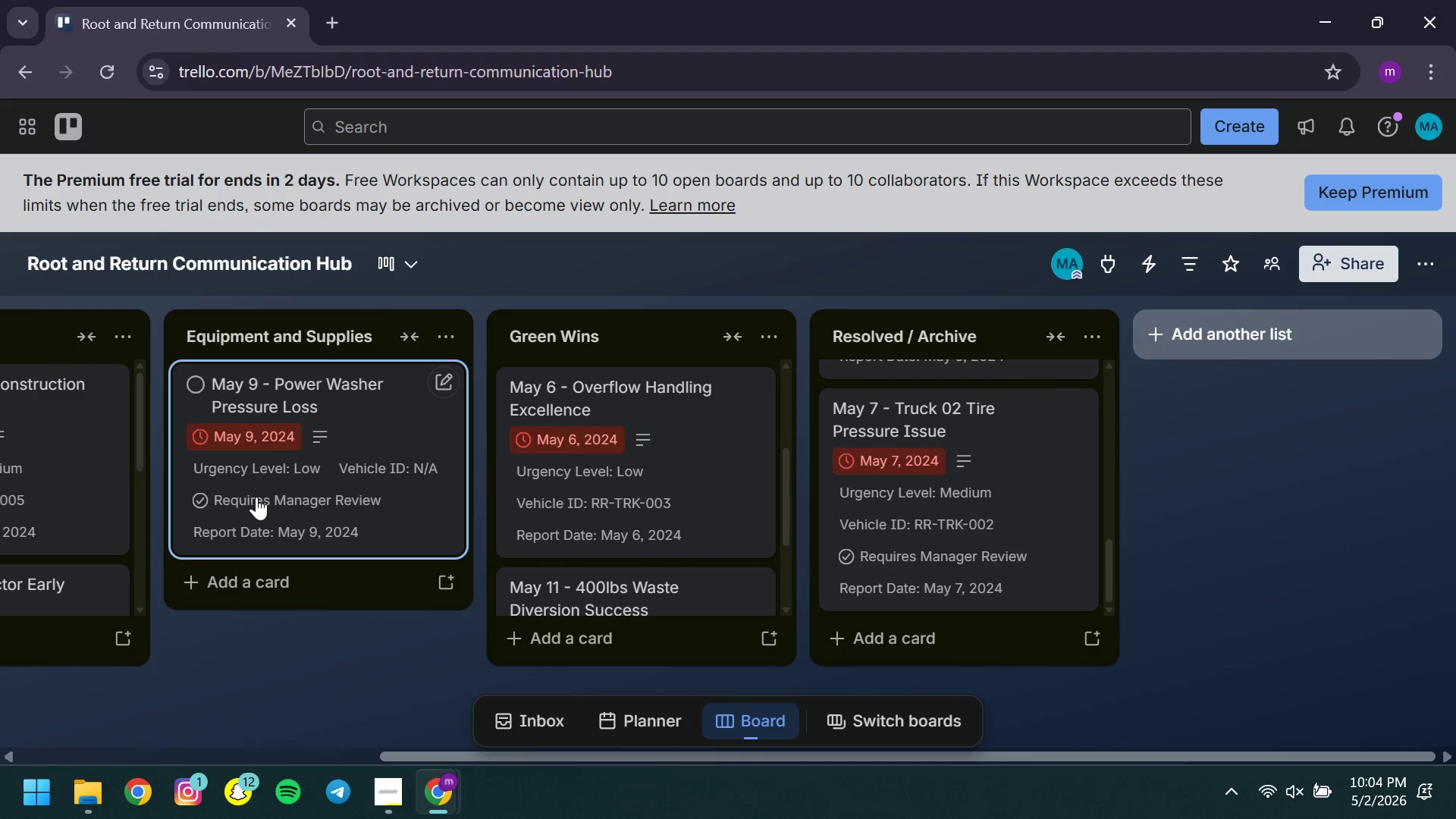 
left_click_drag(start_coordinate=[256, 497], to_coordinate=[942, 545])
 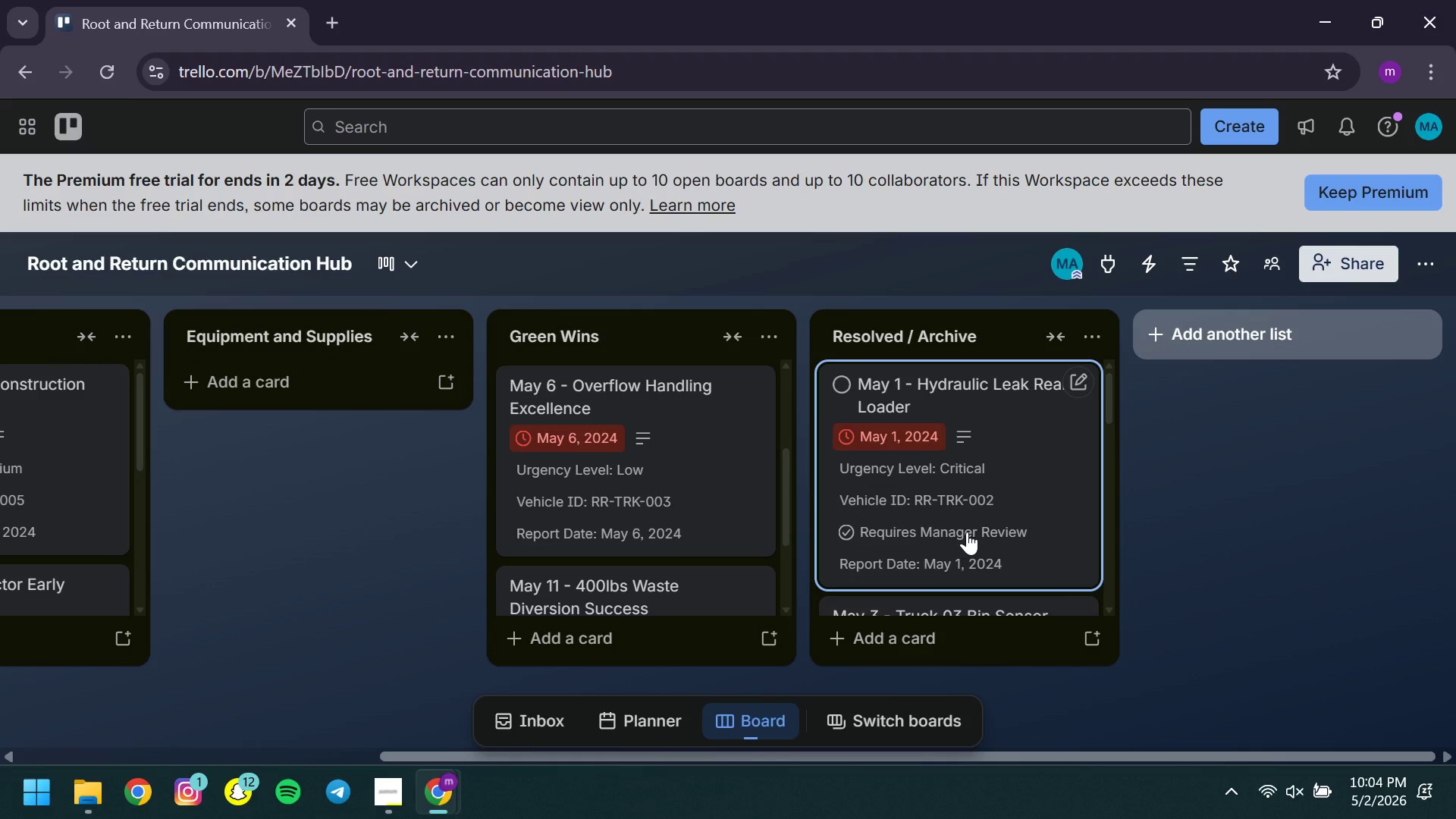 
left_click_drag(start_coordinate=[967, 532], to_coordinate=[264, 475])
 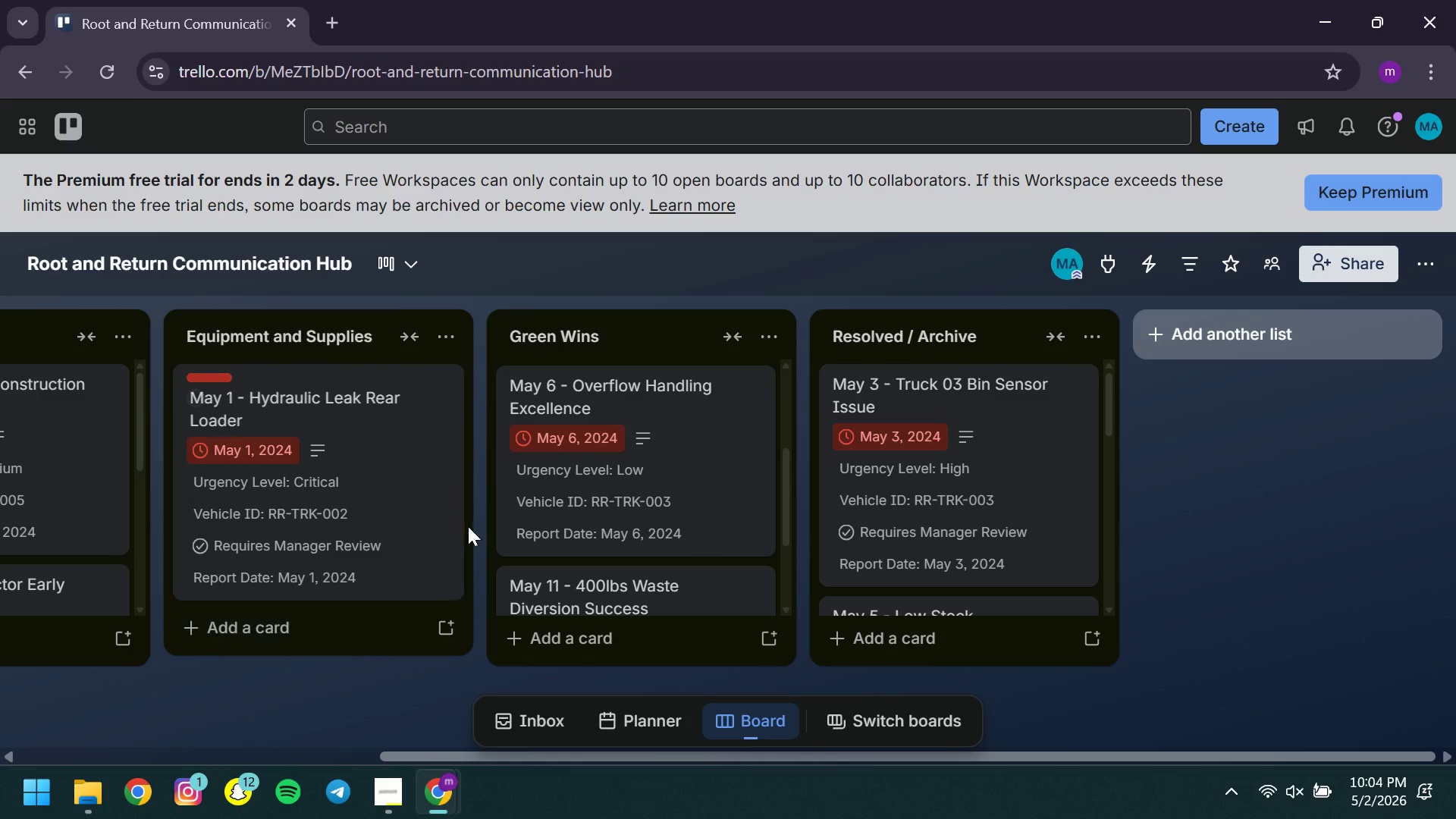 
wait(6.48)
 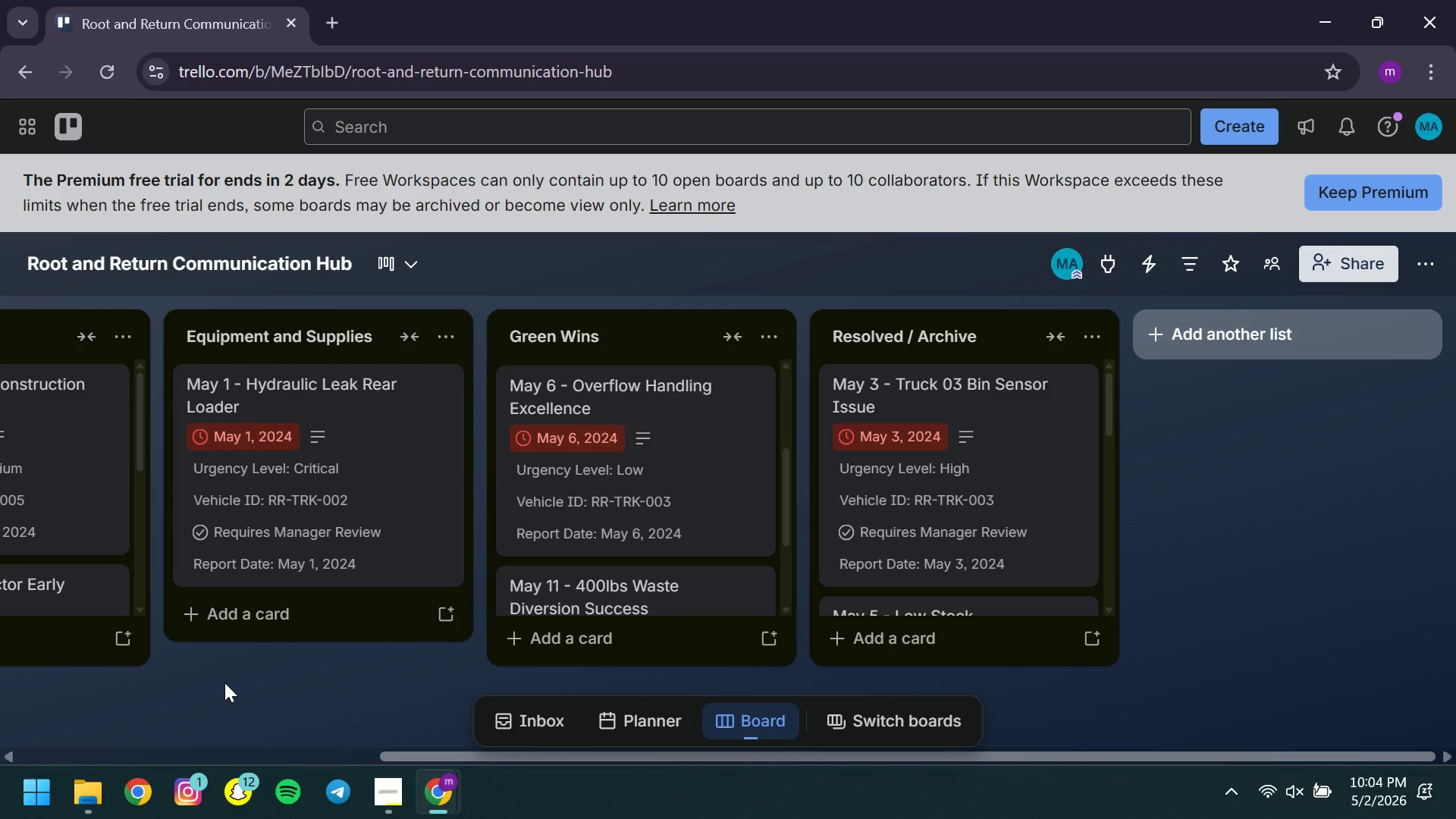 
left_click([382, 438])
 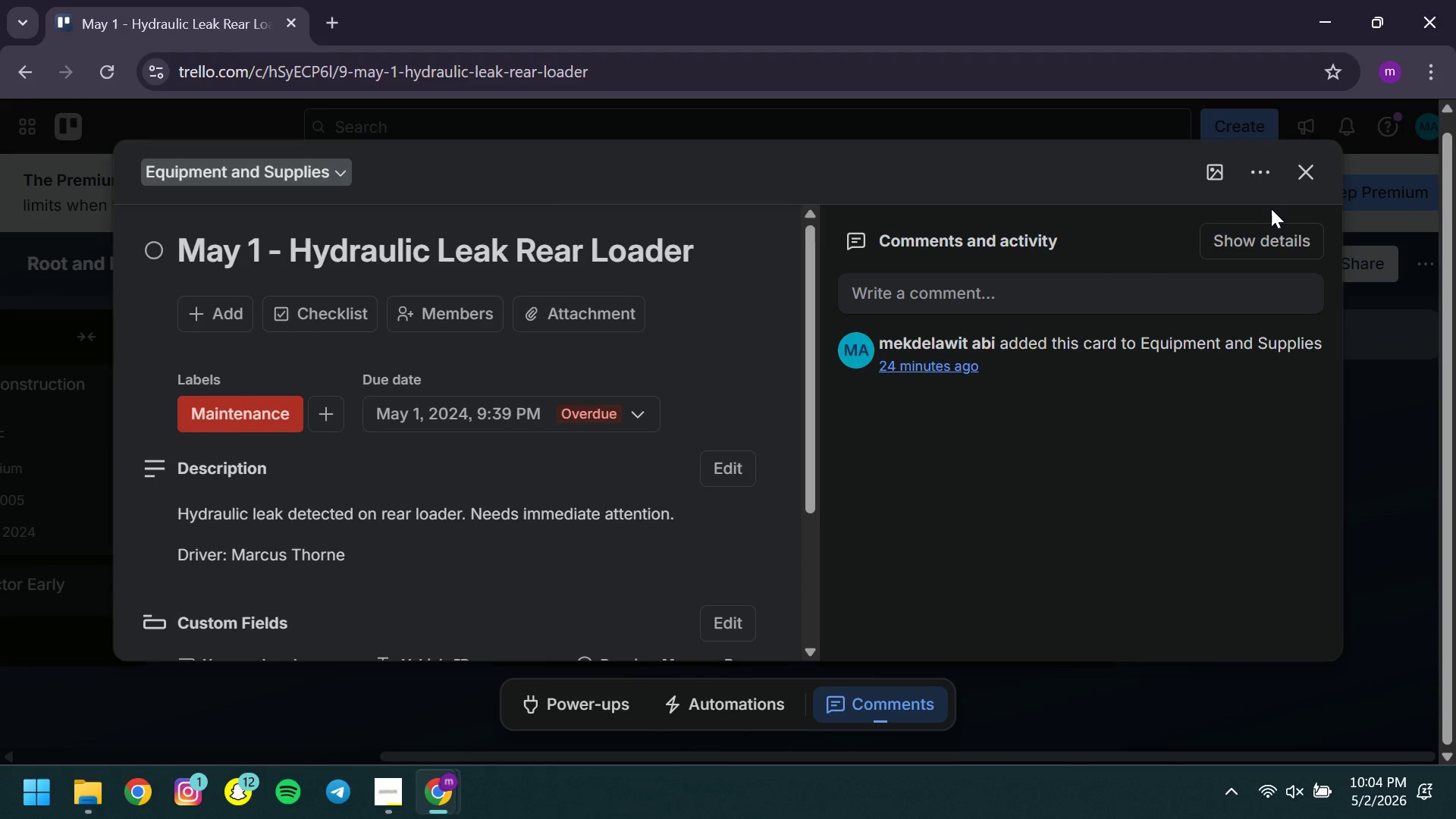 
left_click([1310, 173])
 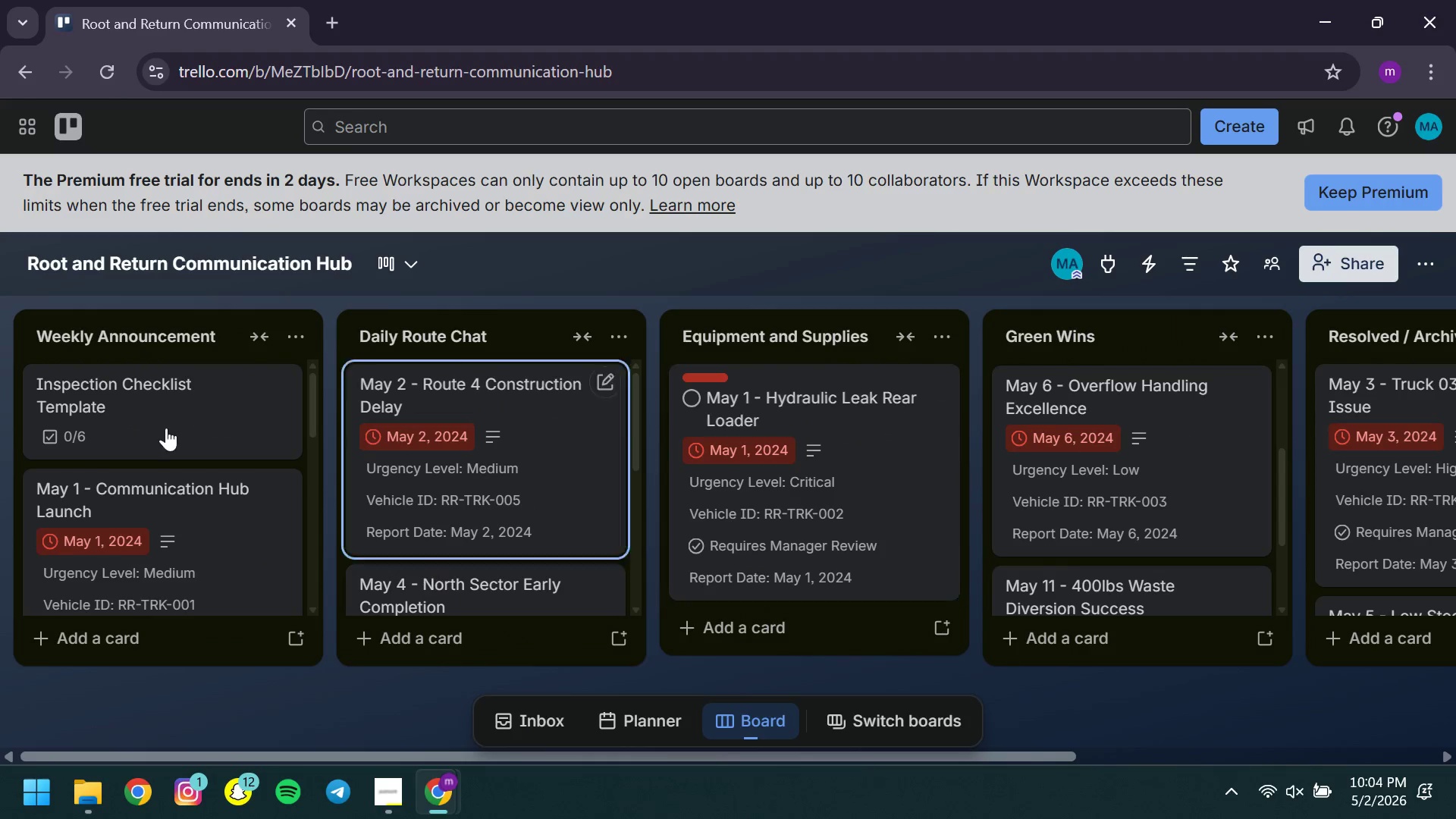 
left_click([161, 422])
 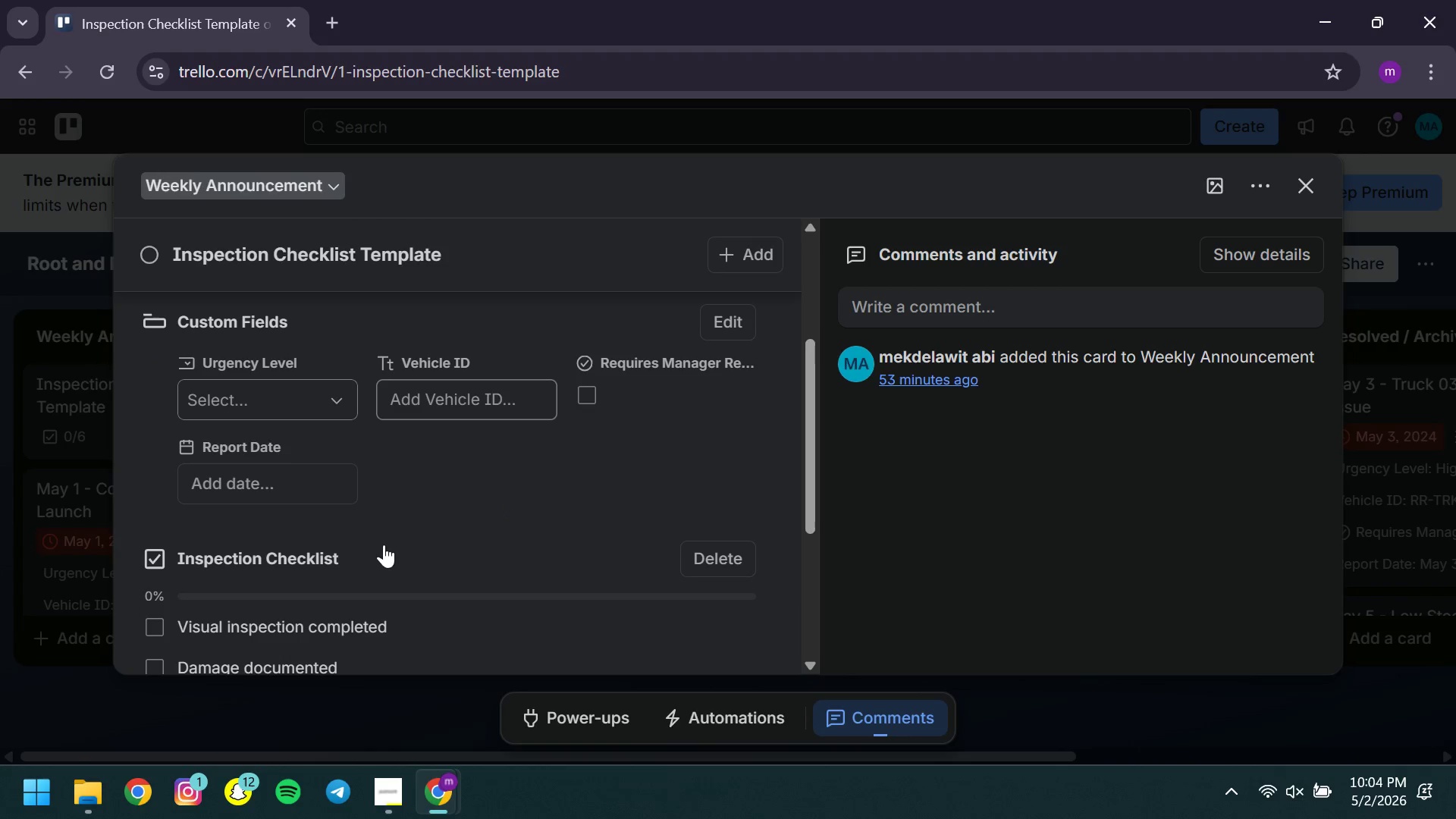 
left_click([360, 562])
 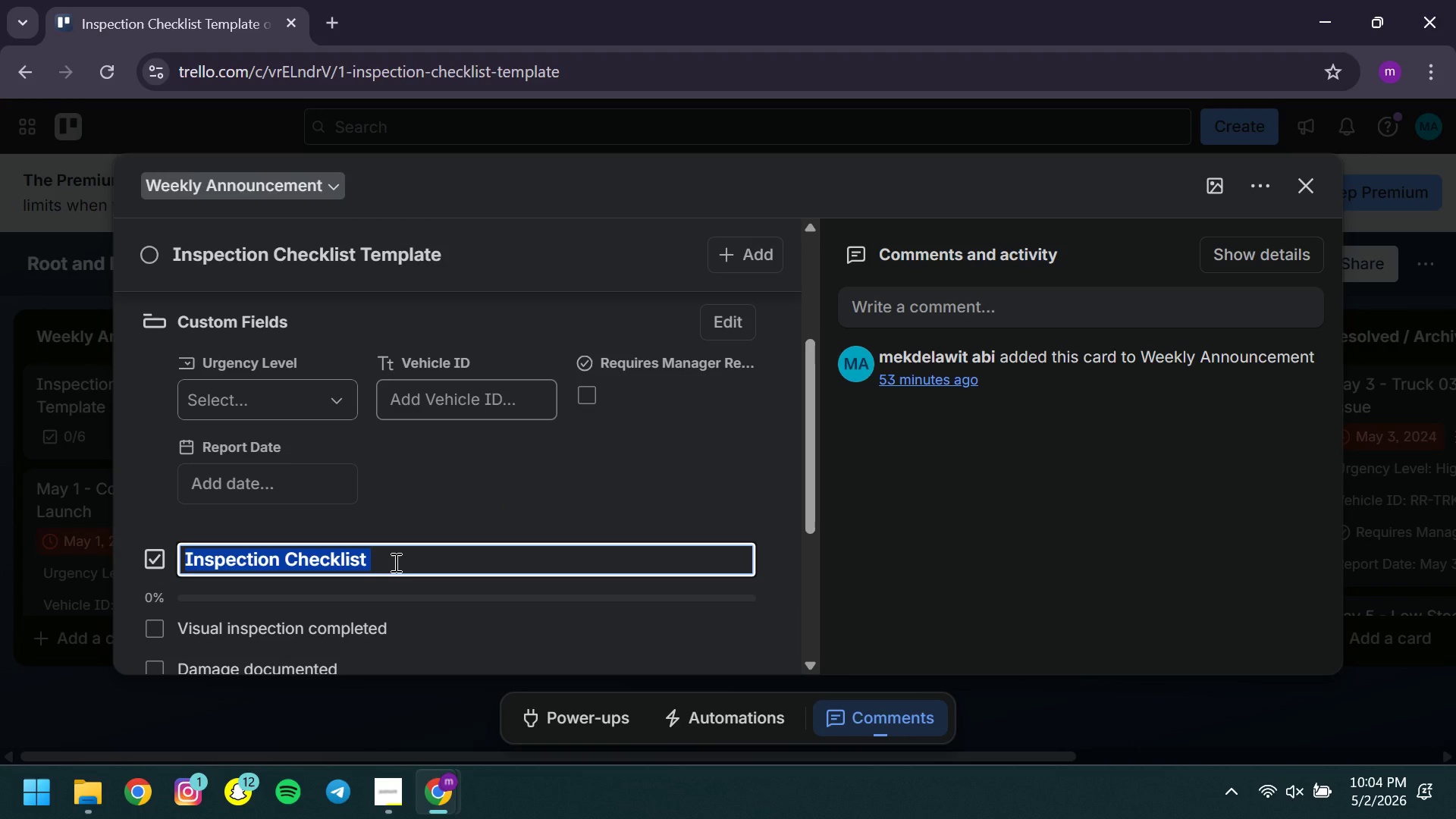 
key(Control+ControlLeft)
 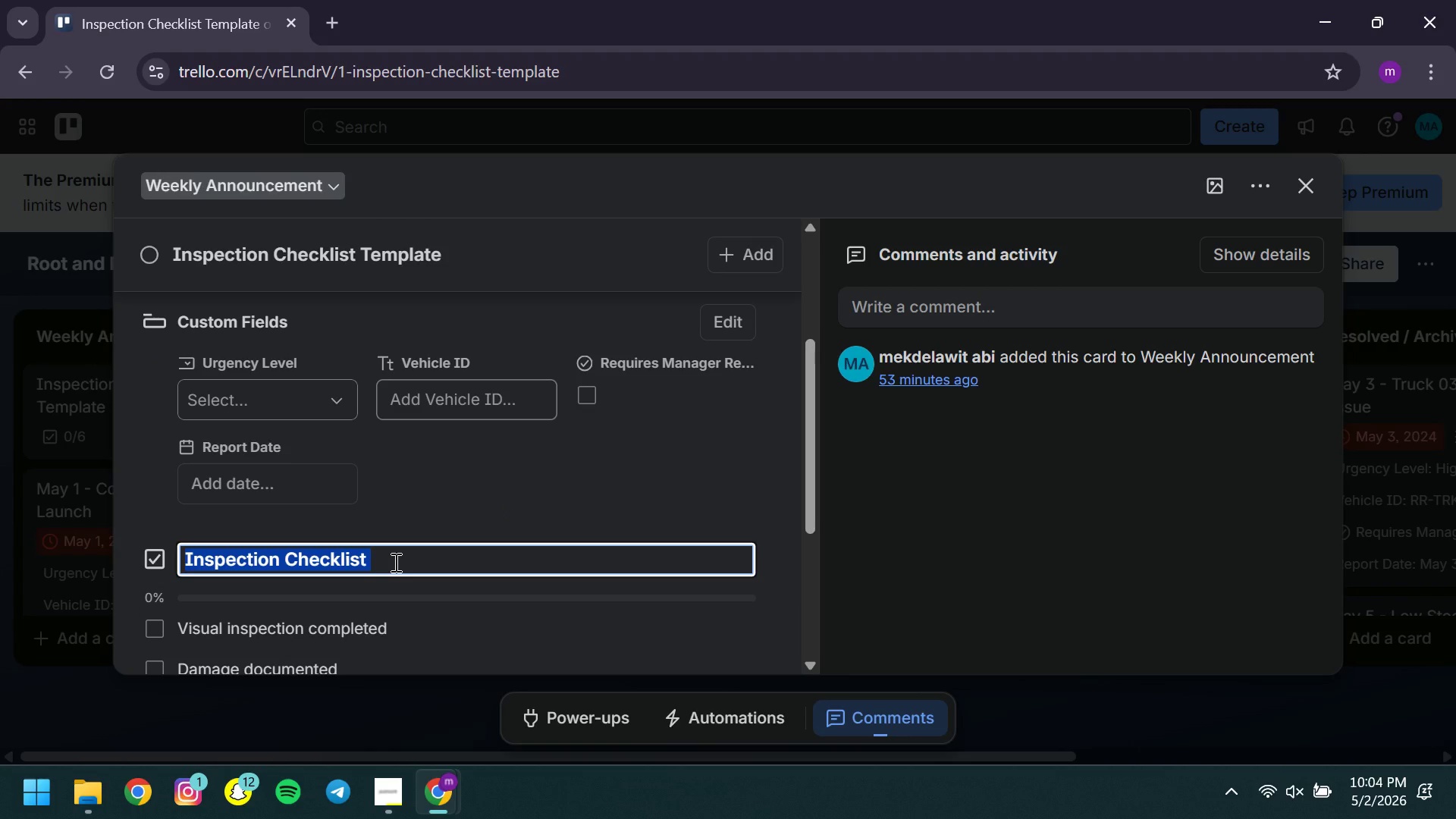 
key(Control+C)
 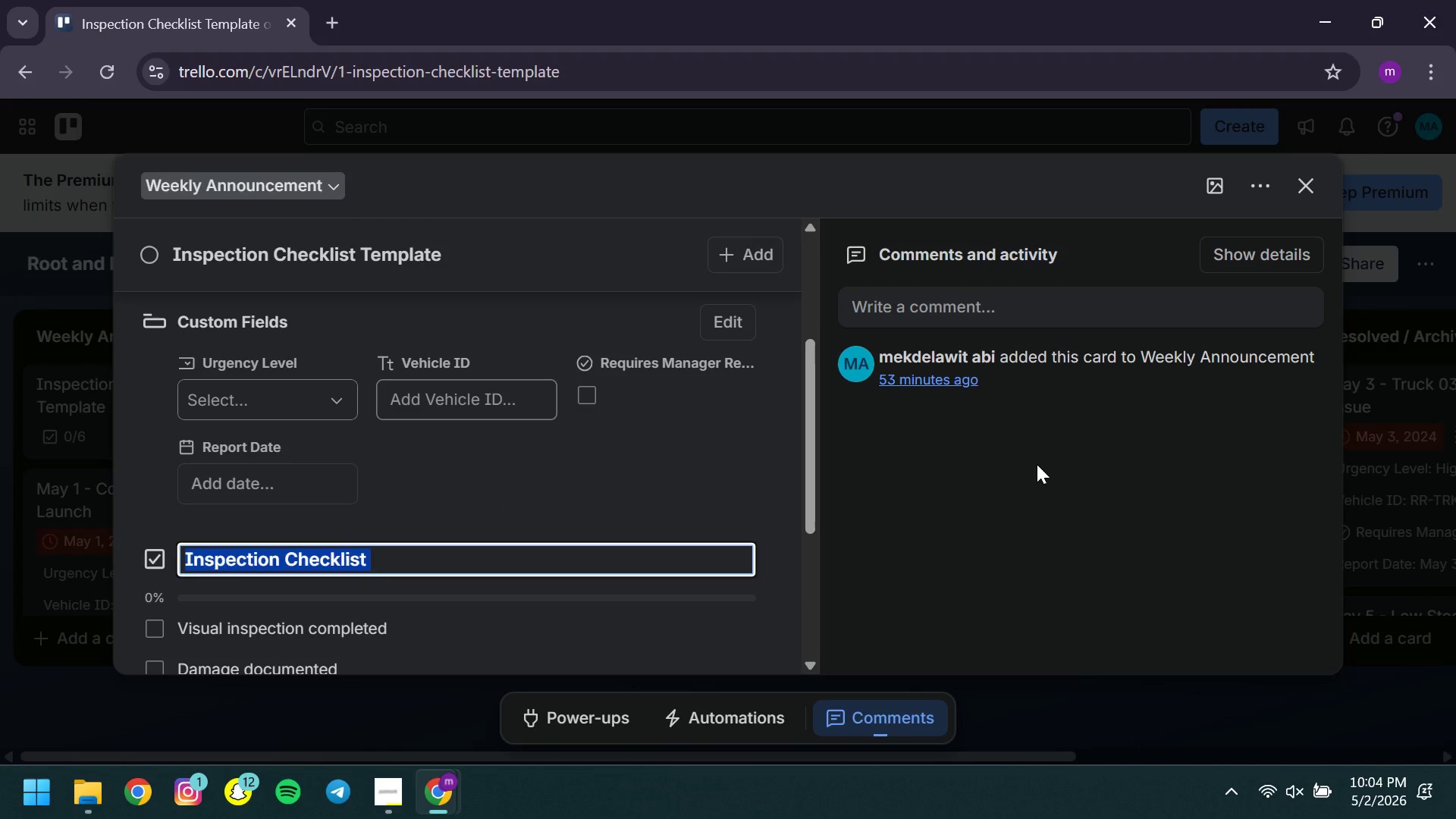 
left_click([1037, 464])
 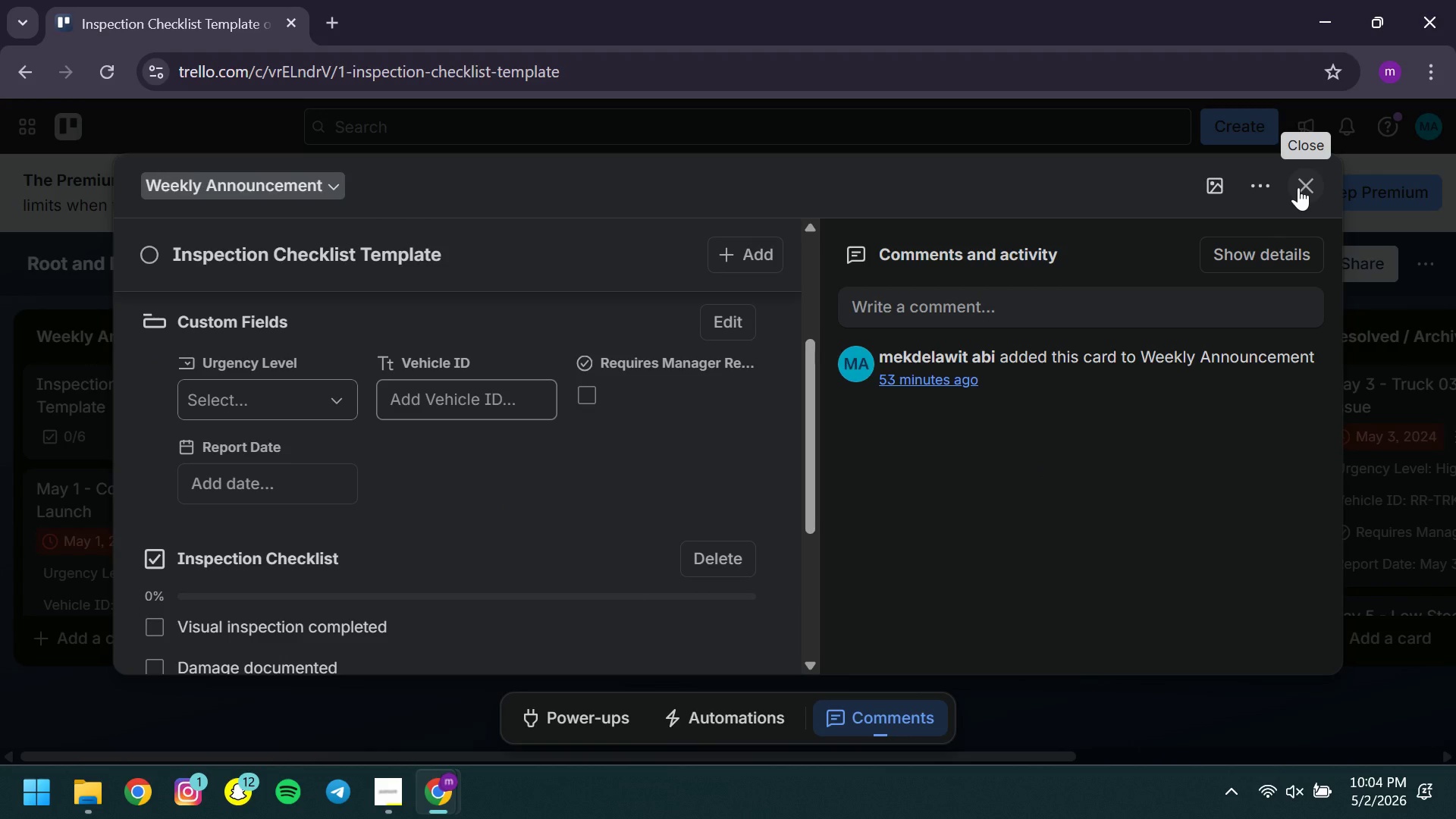 
left_click([1298, 187])
 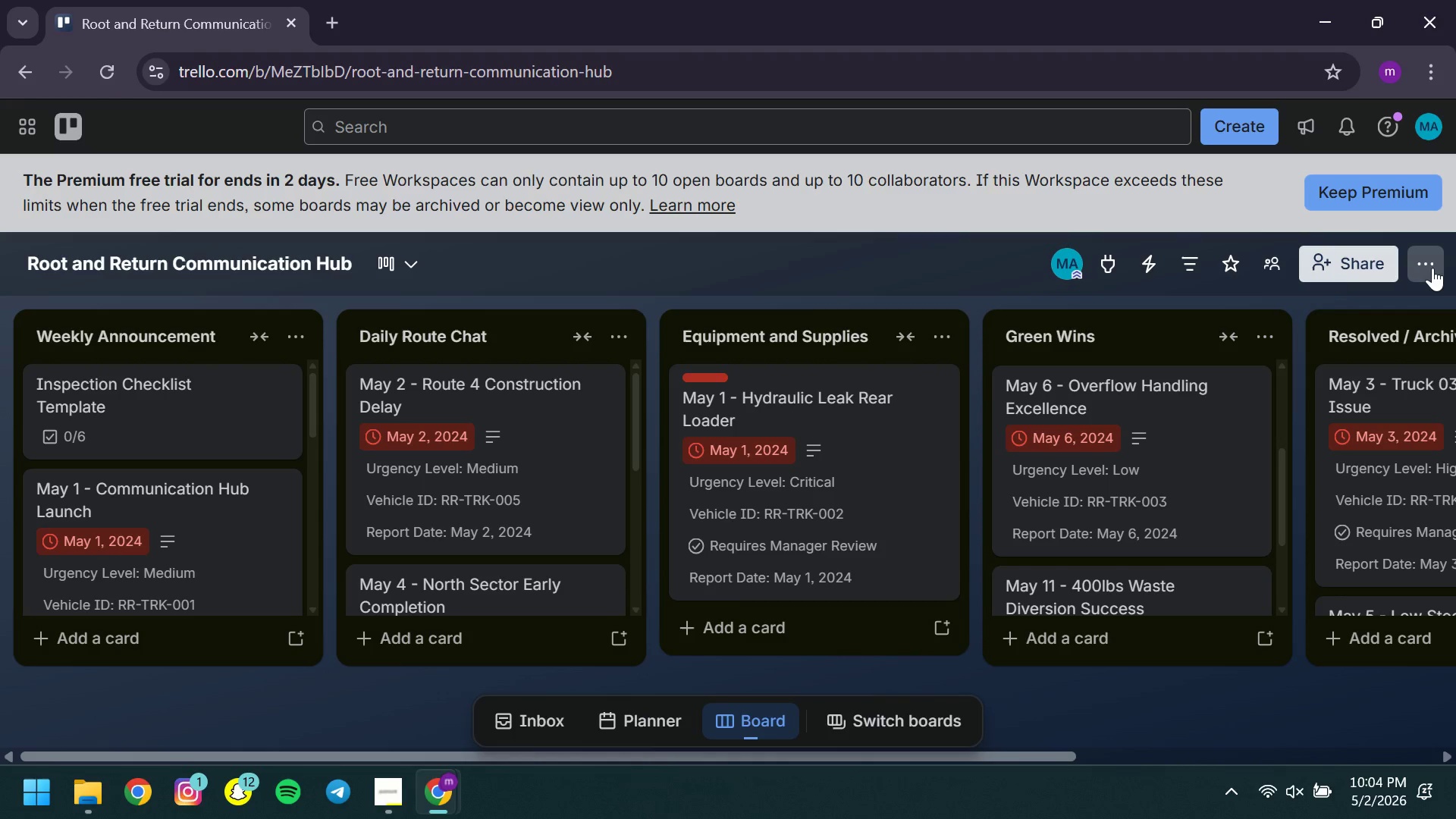 
left_click([1432, 268])
 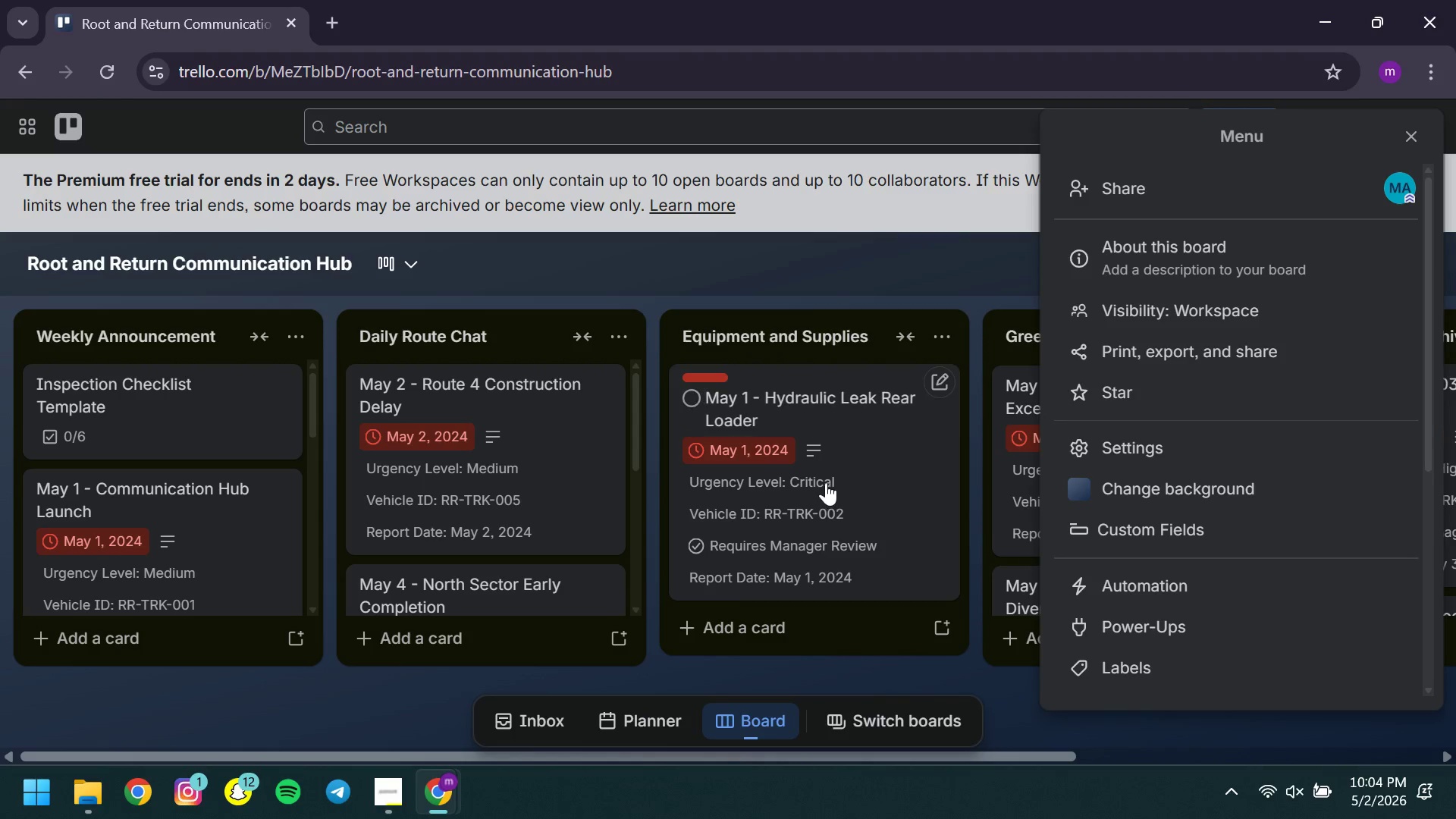 
left_click([826, 482])
 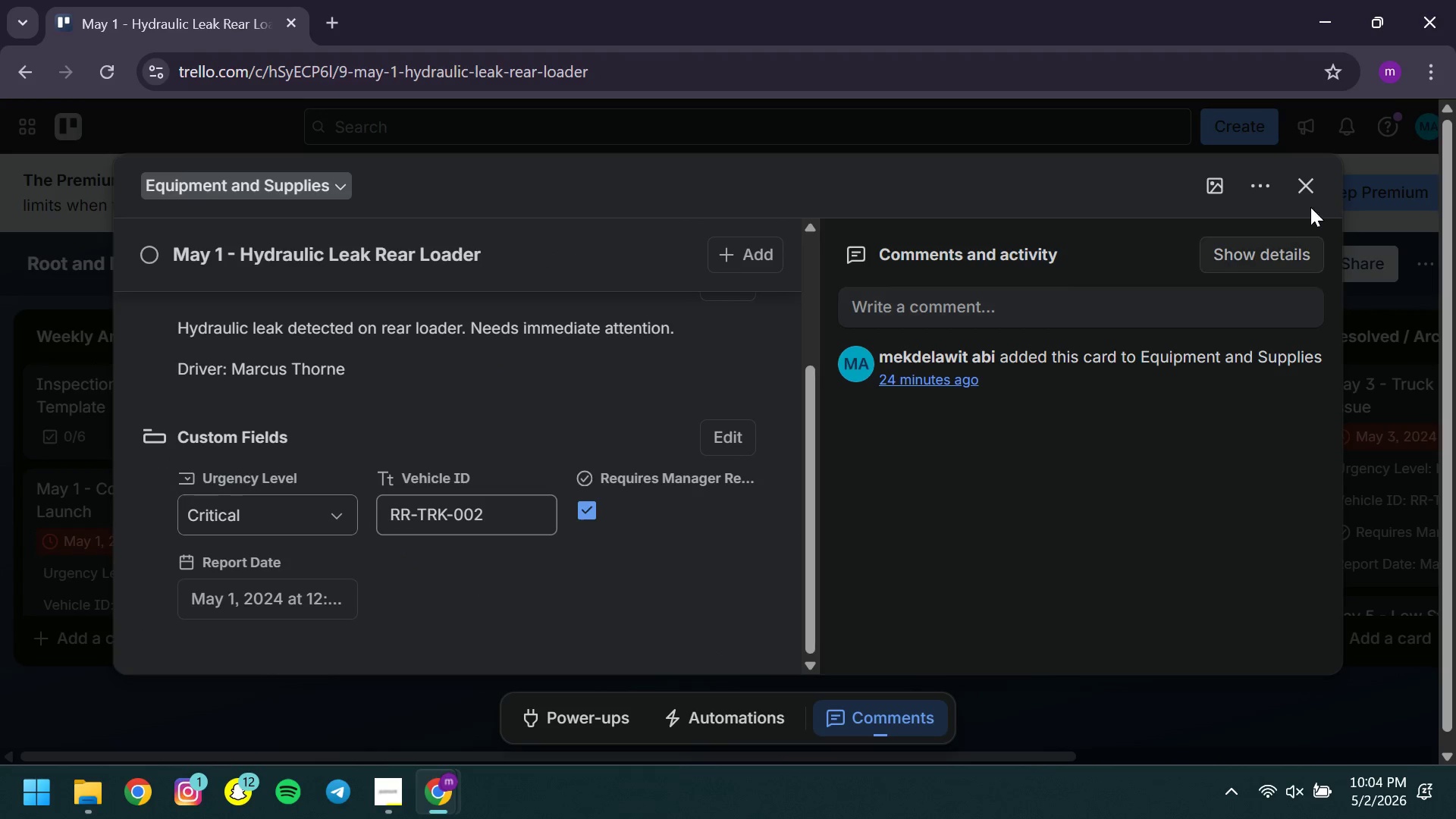 
left_click([1319, 187])
 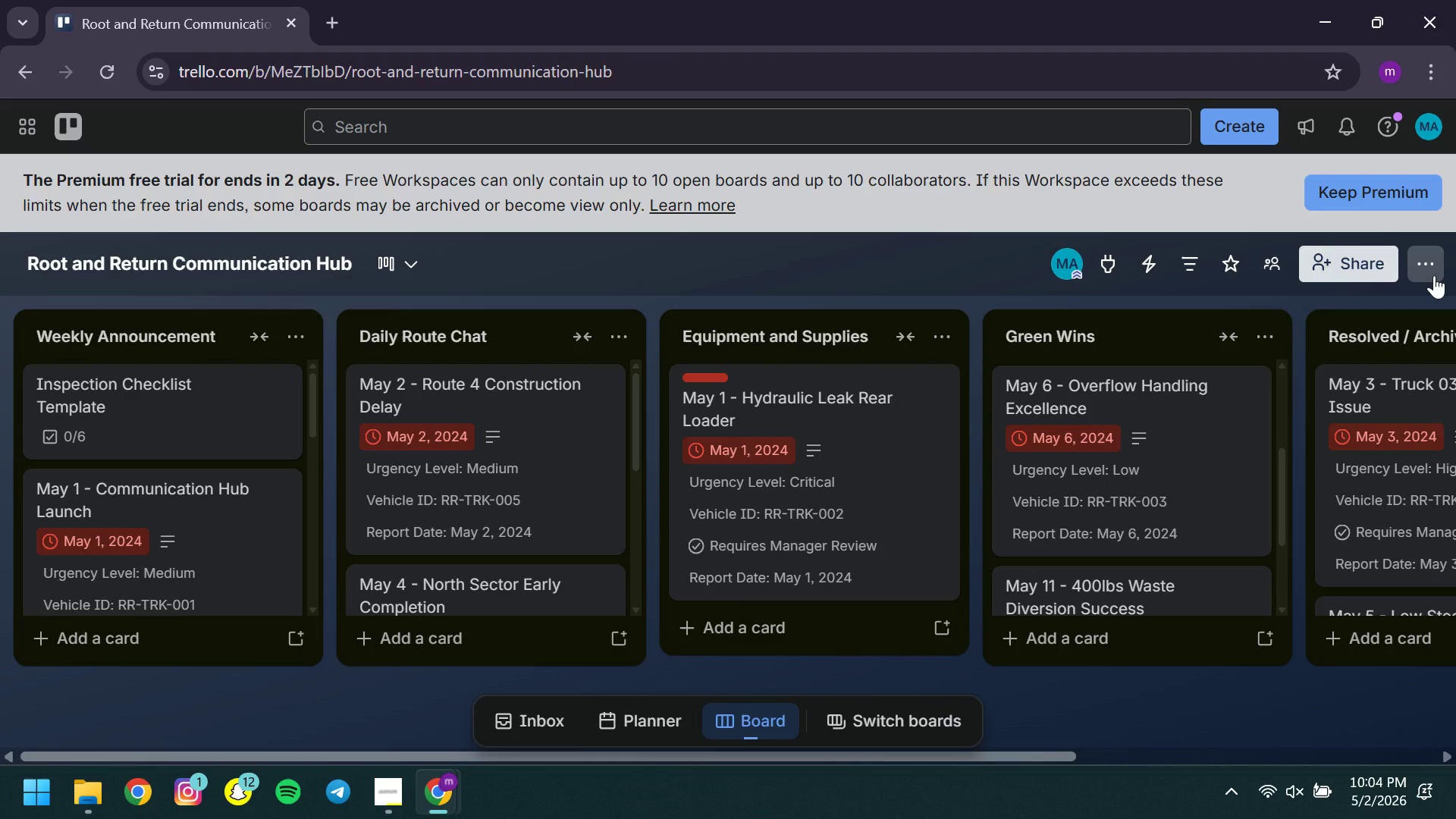 
left_click([1434, 275])
 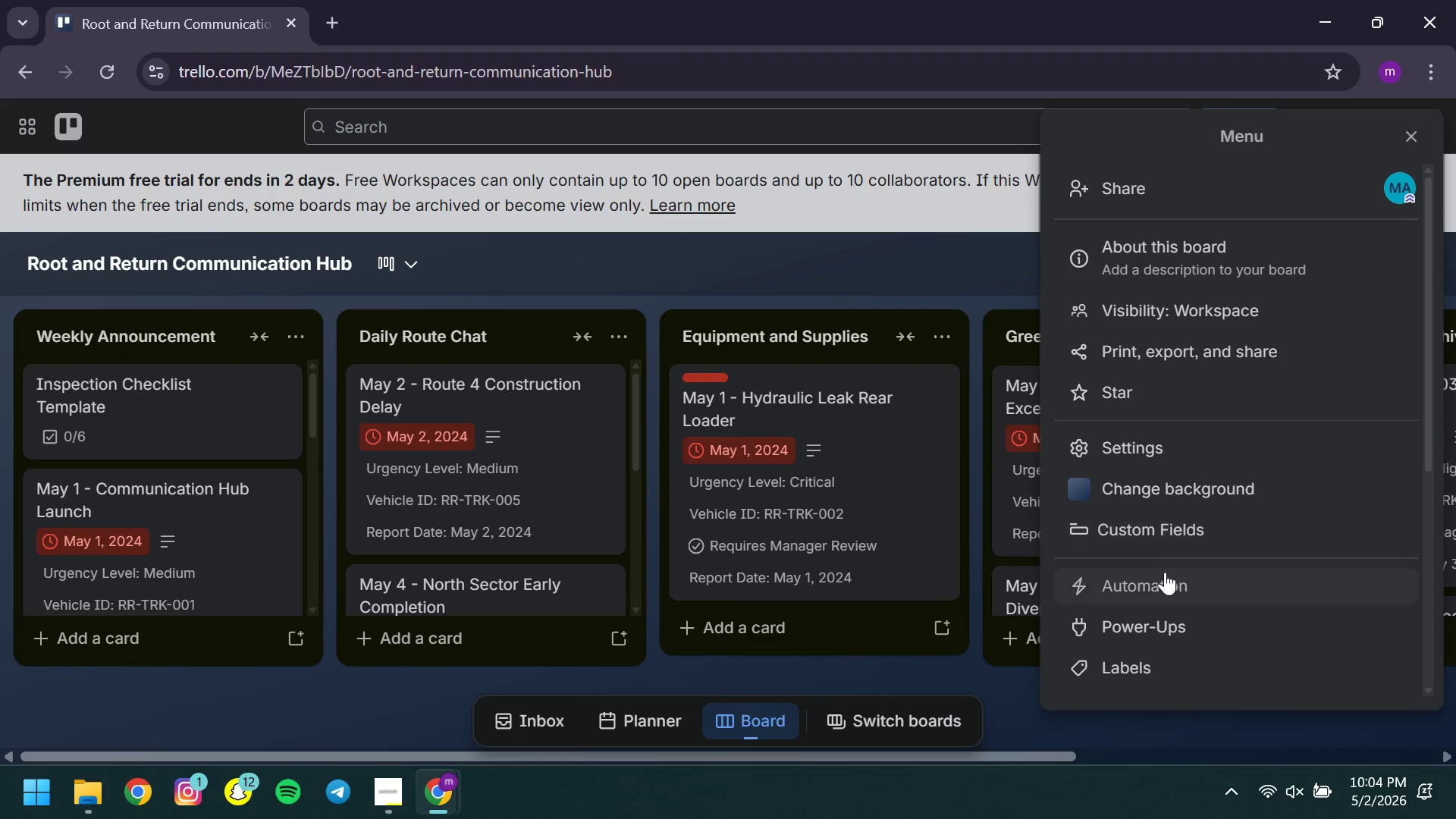 
left_click([1157, 574])
 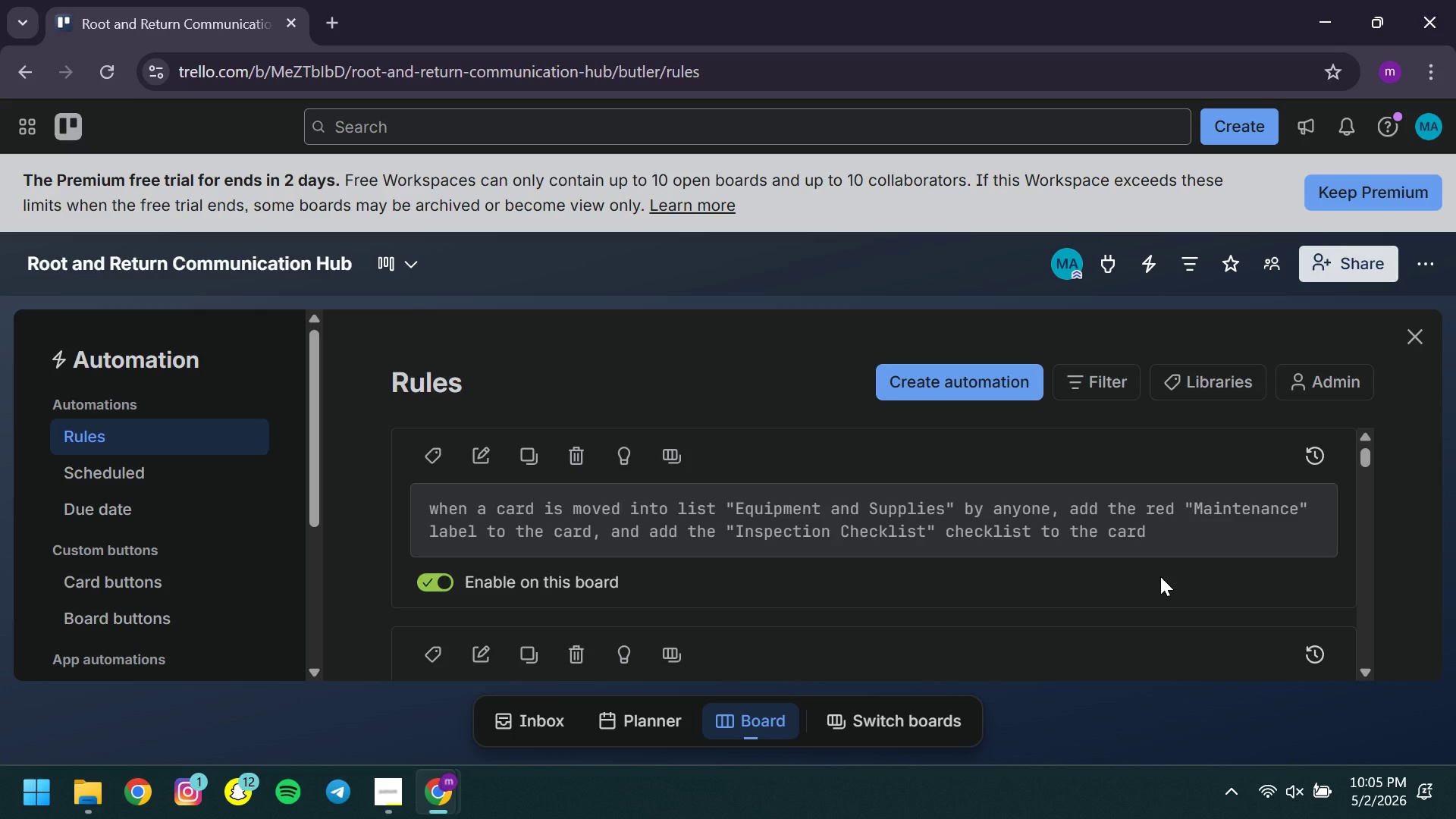 
wait(42.62)
 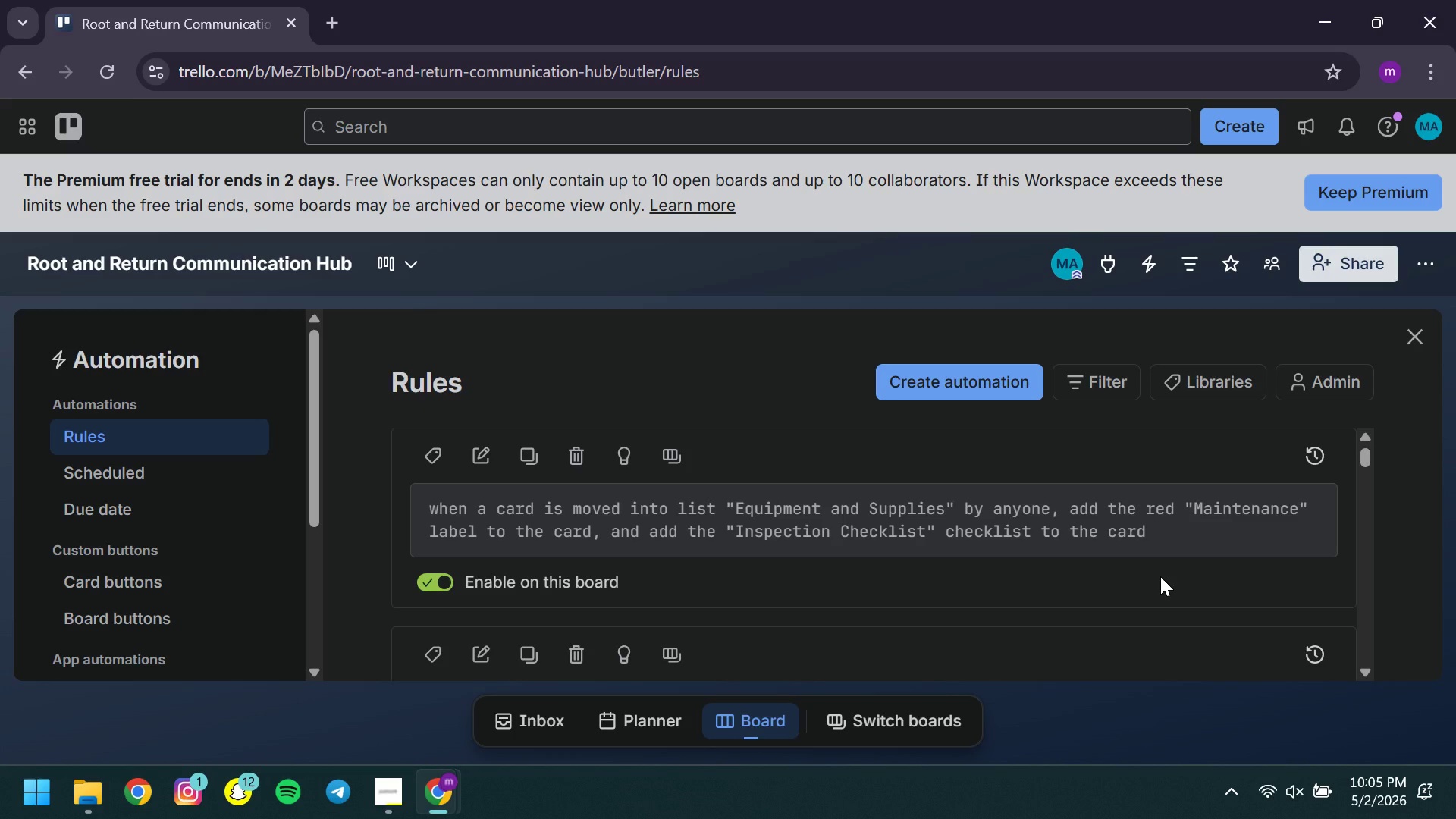 
left_click([475, 446])
 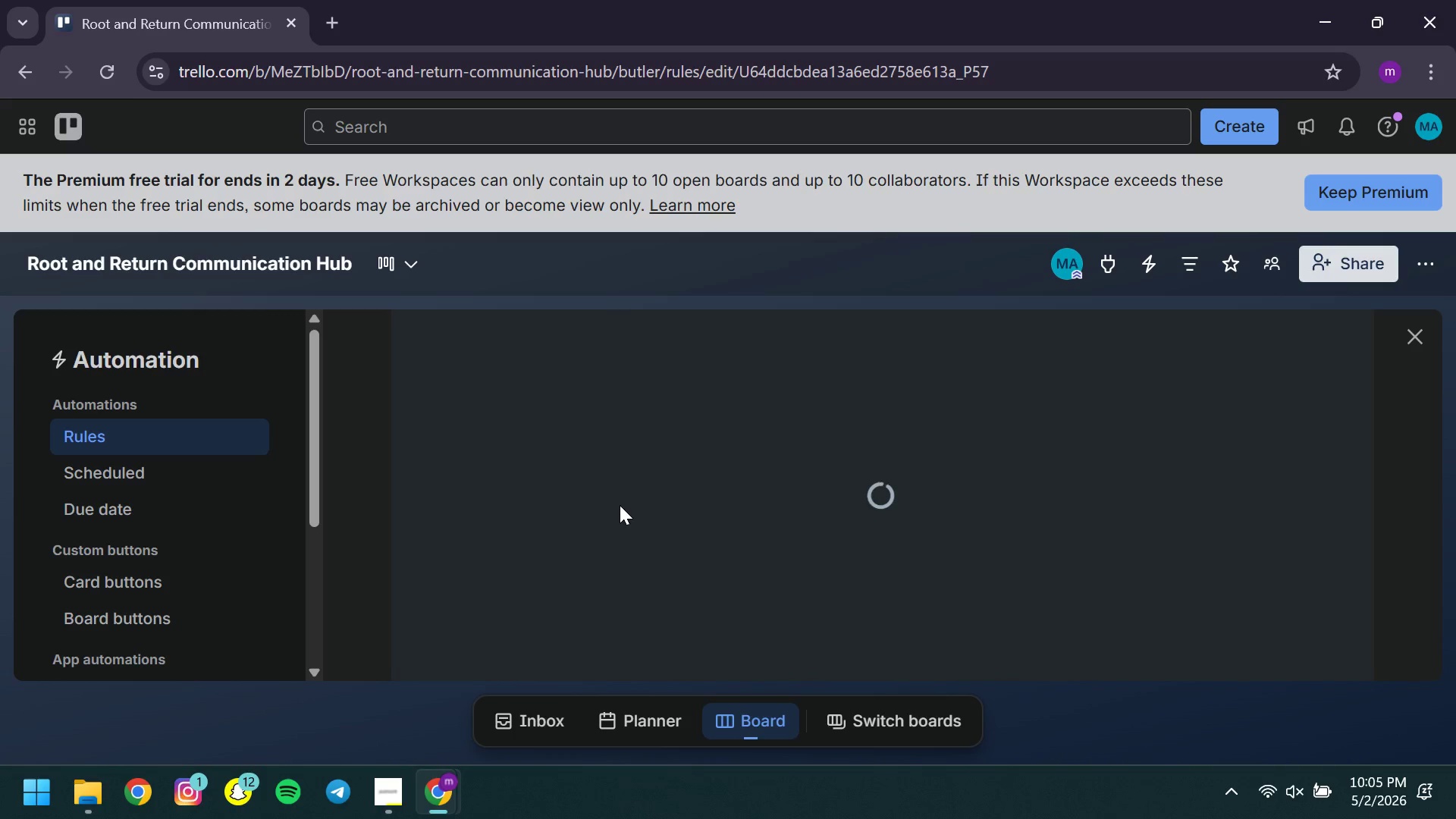 
mouse_move([742, 529])
 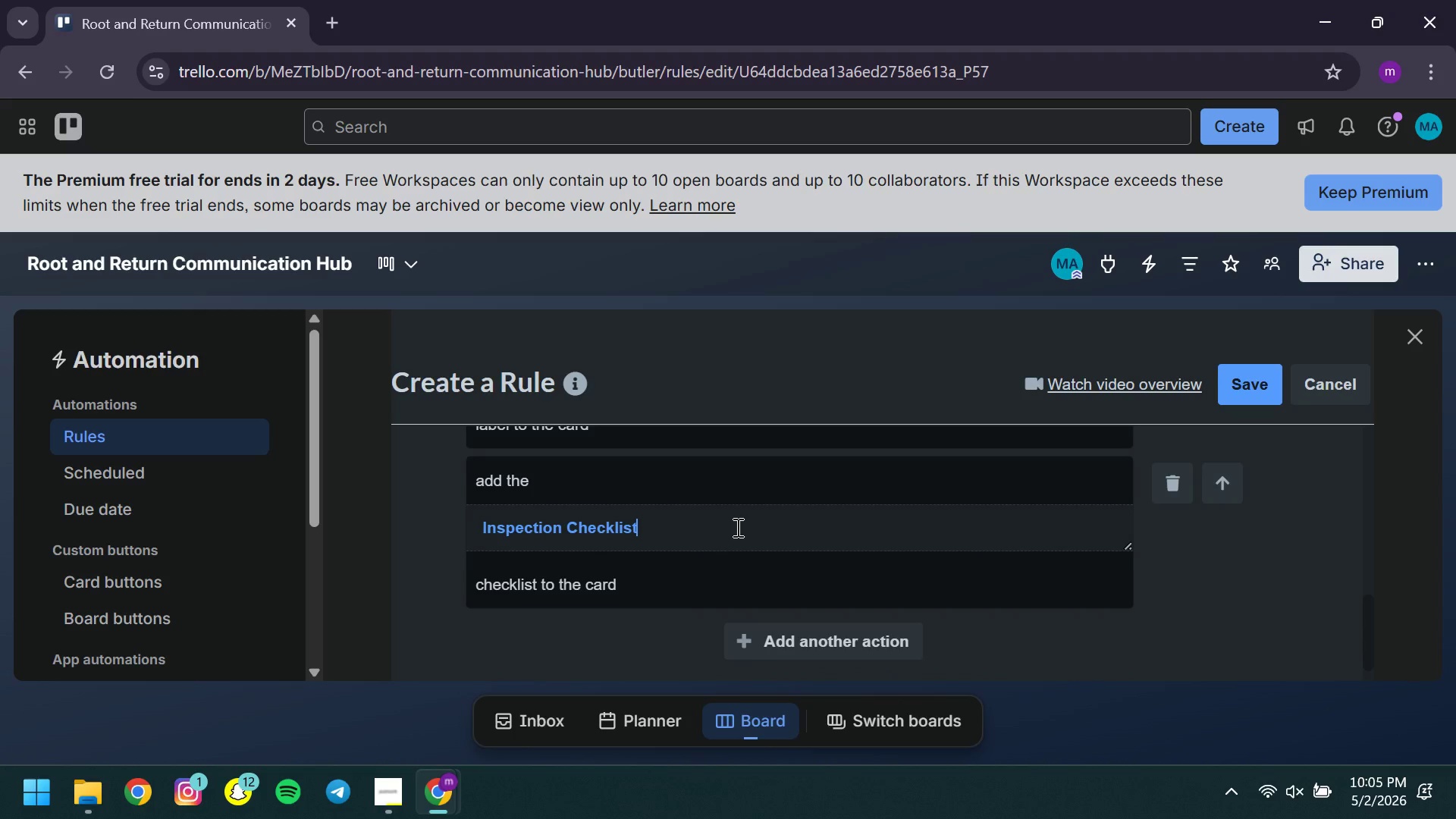 
left_click([736, 527])
 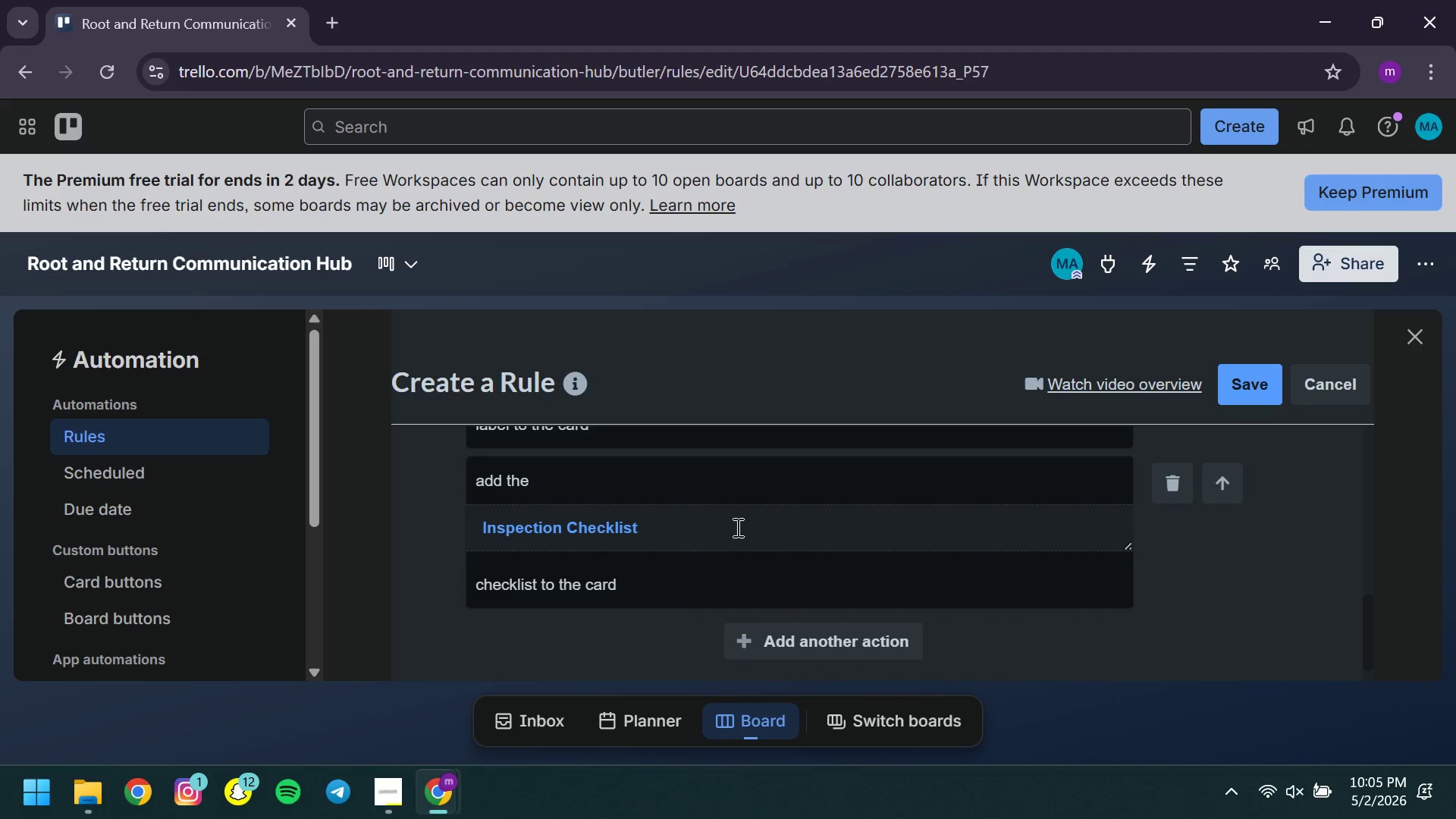 
key(Control+ControlLeft)
 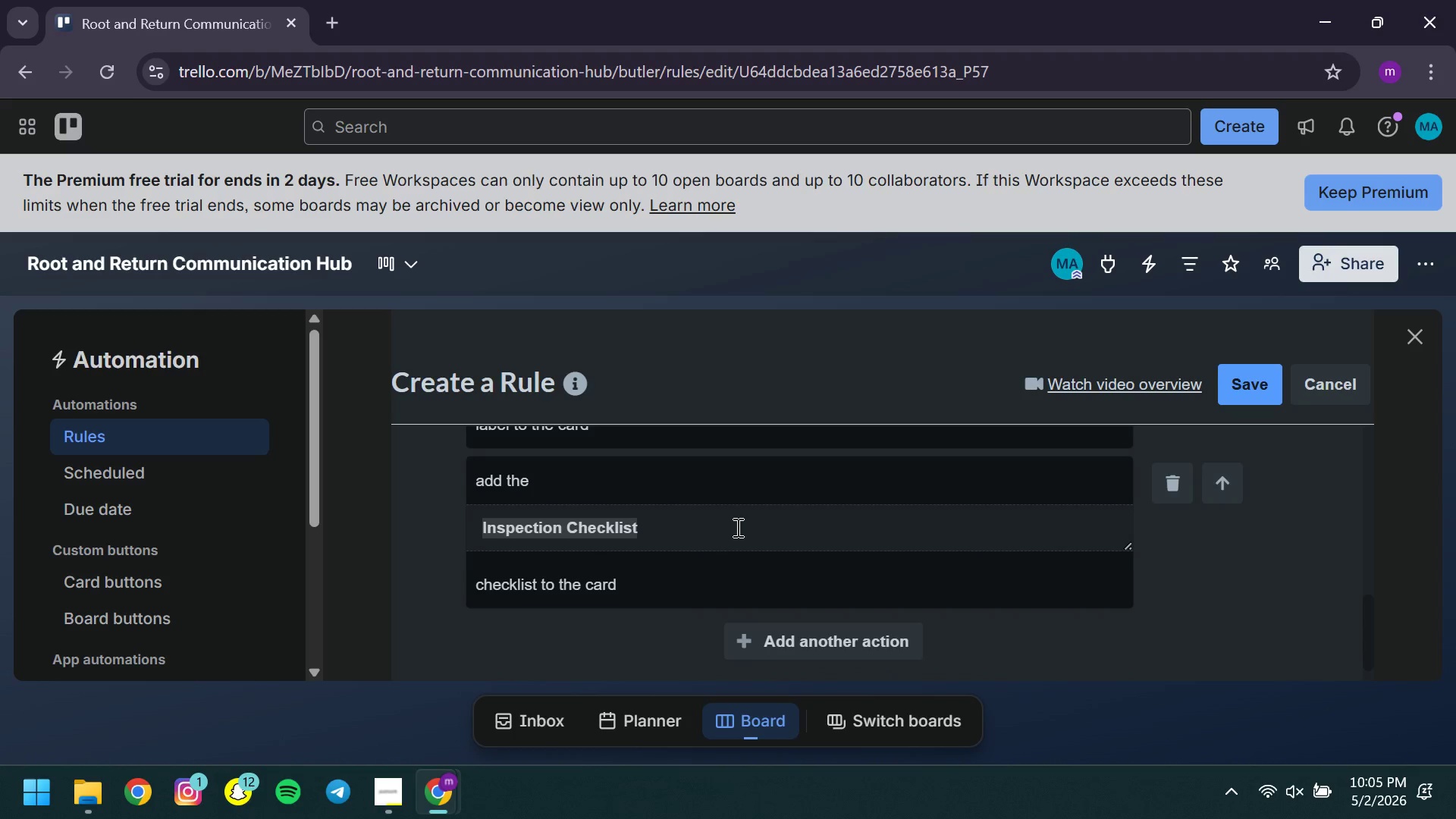 
key(Control+A)
 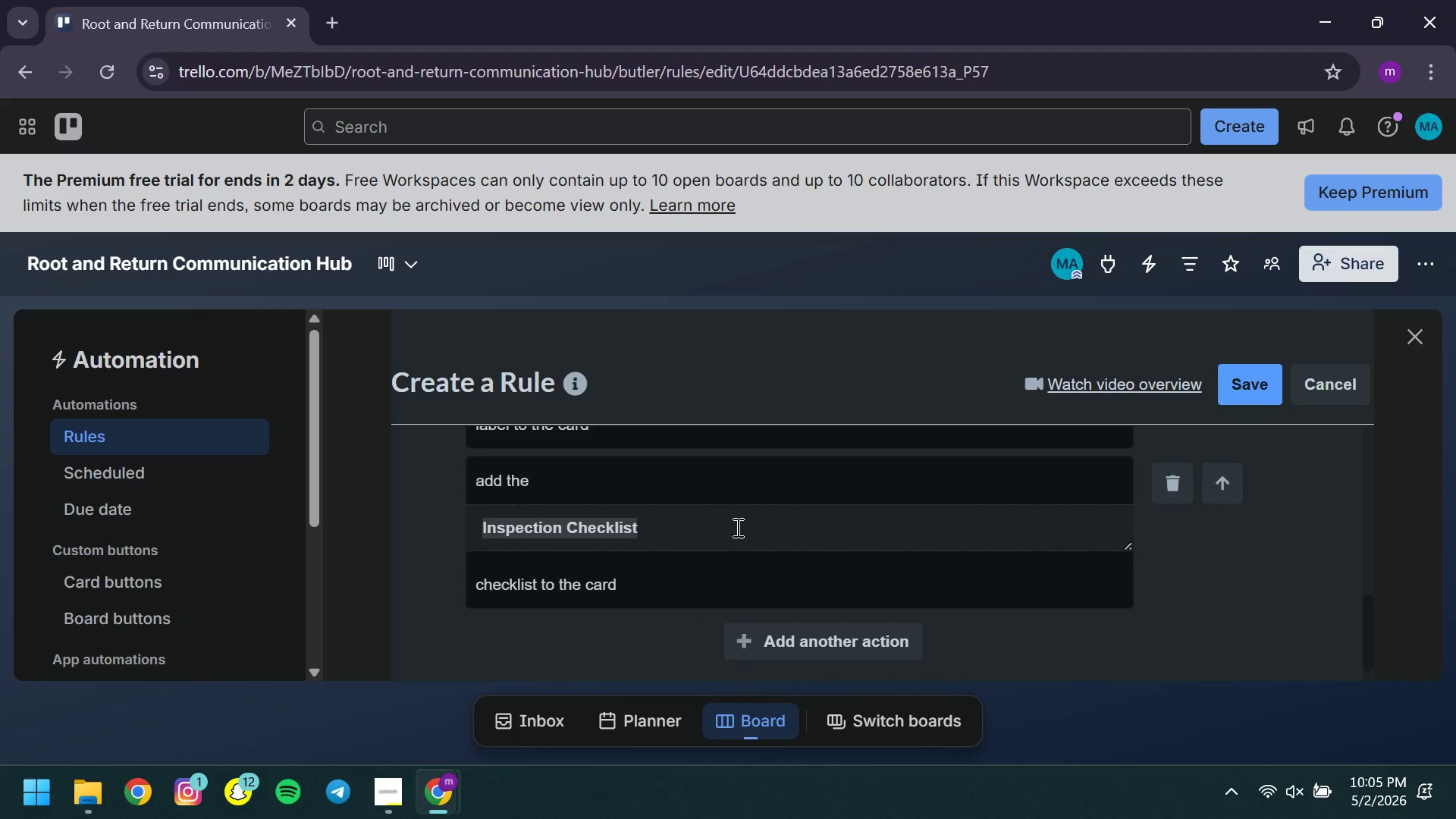 
key(Control+ControlLeft)
 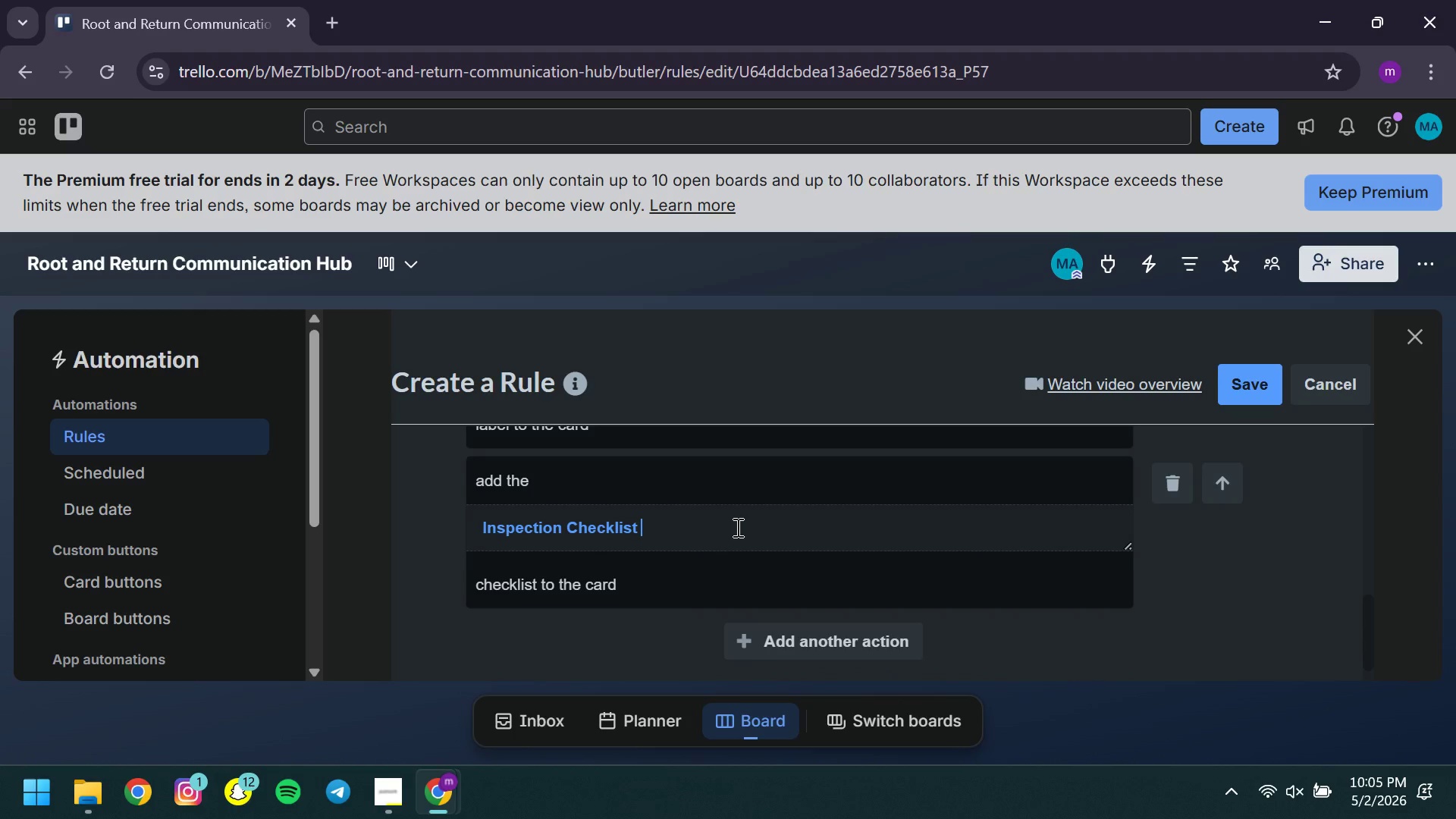 
key(Control+V)
 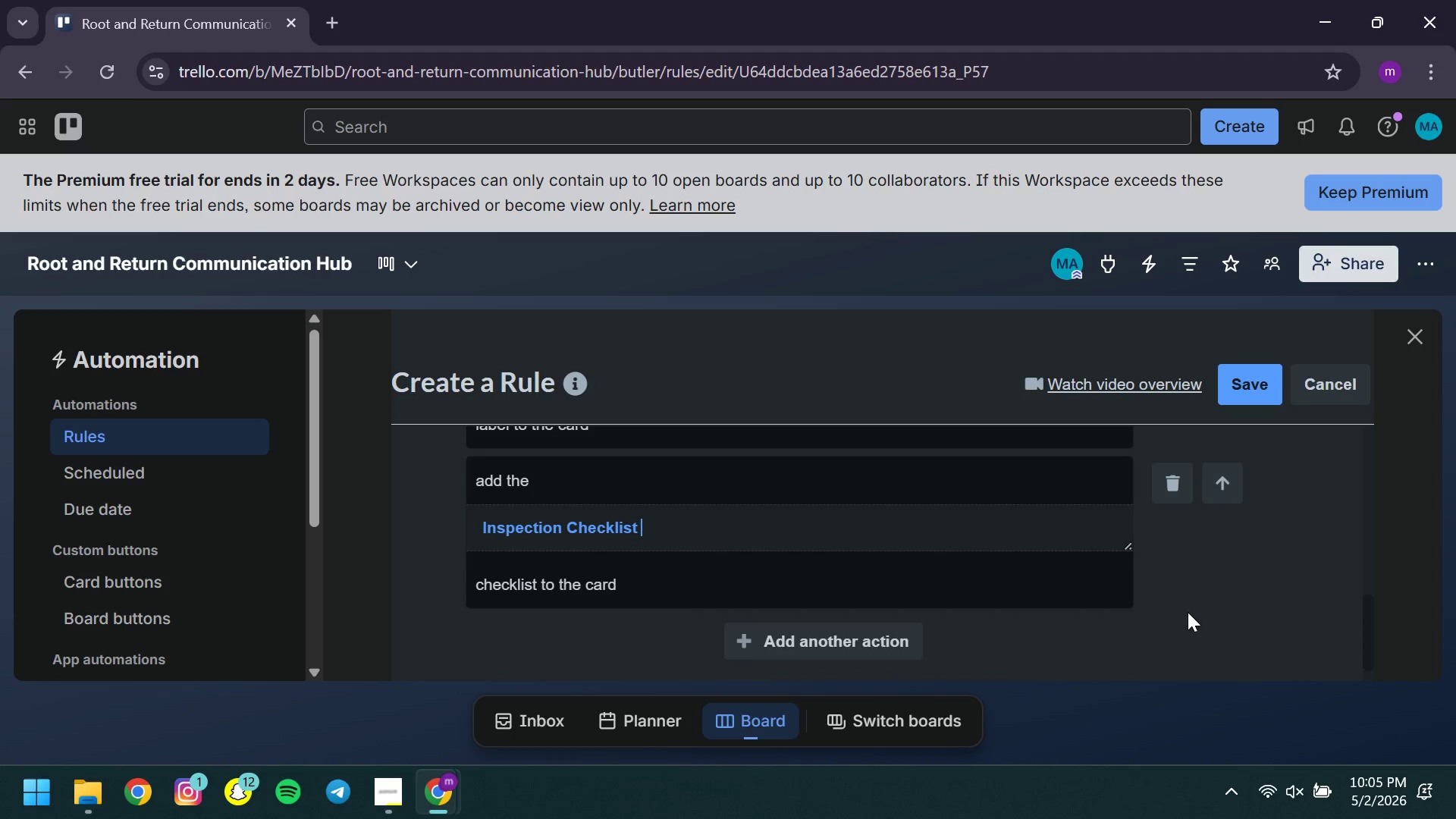 
left_click([1188, 612])
 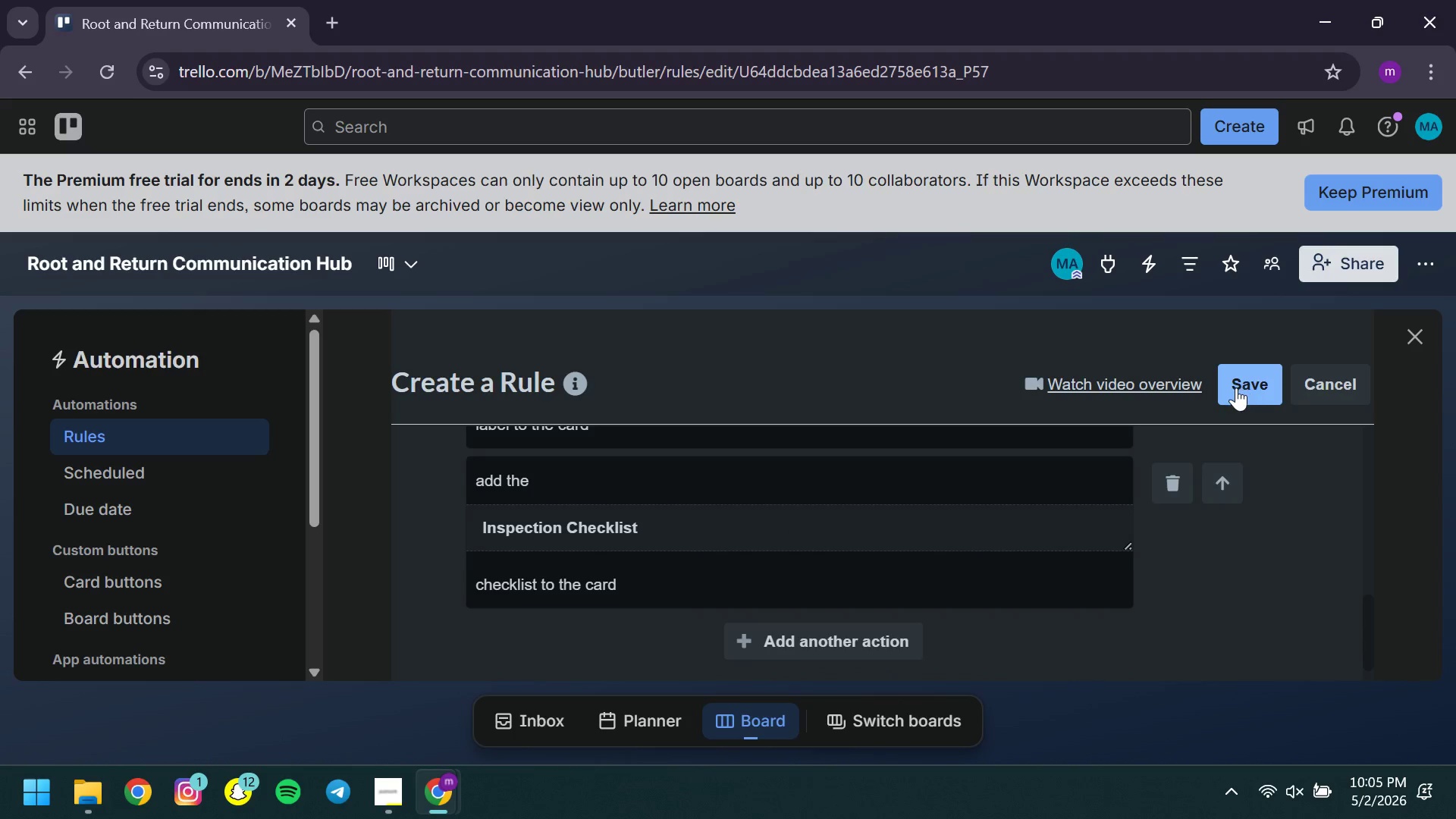 
left_click([1236, 388])
 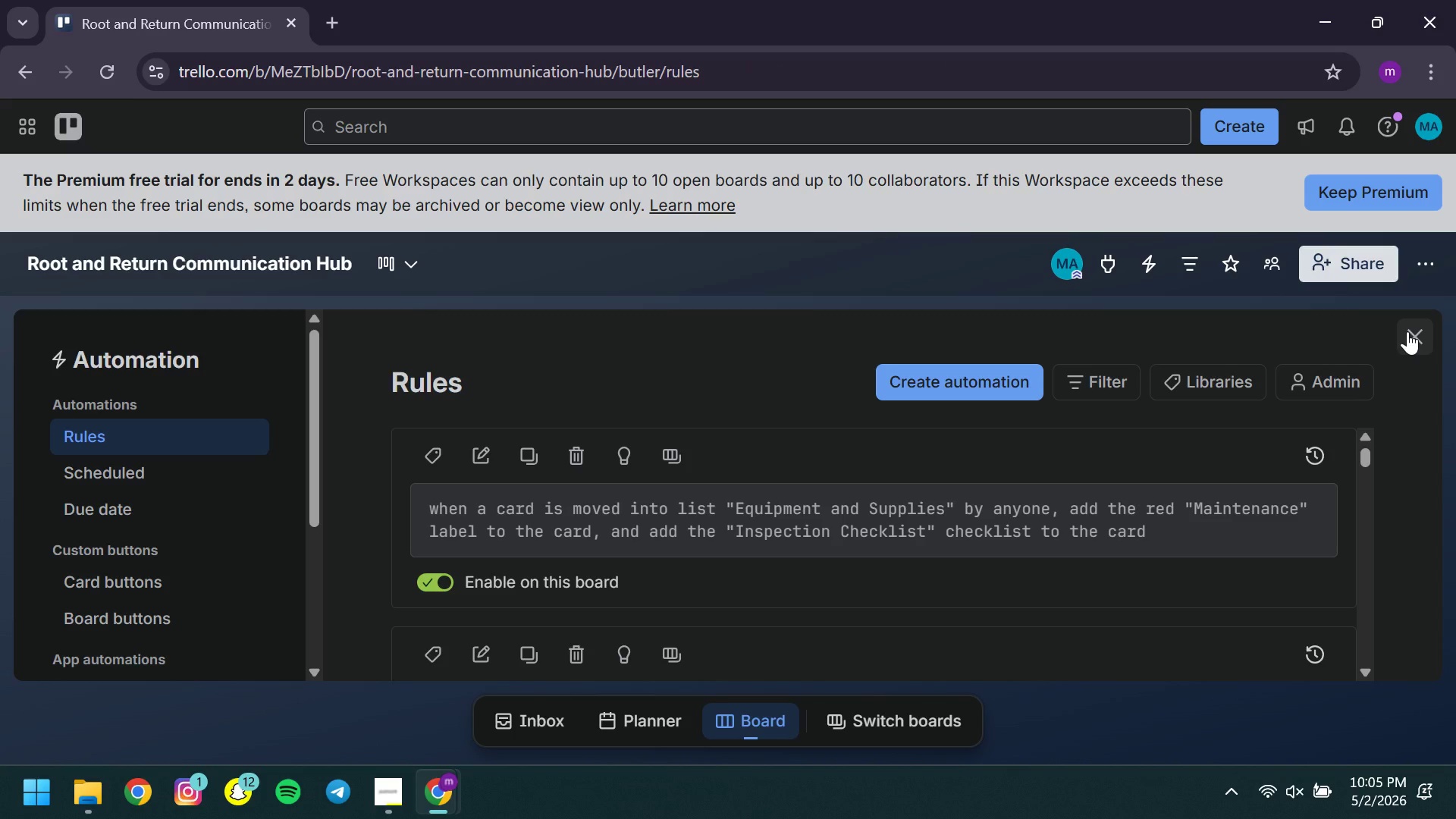 
wait(5.67)
 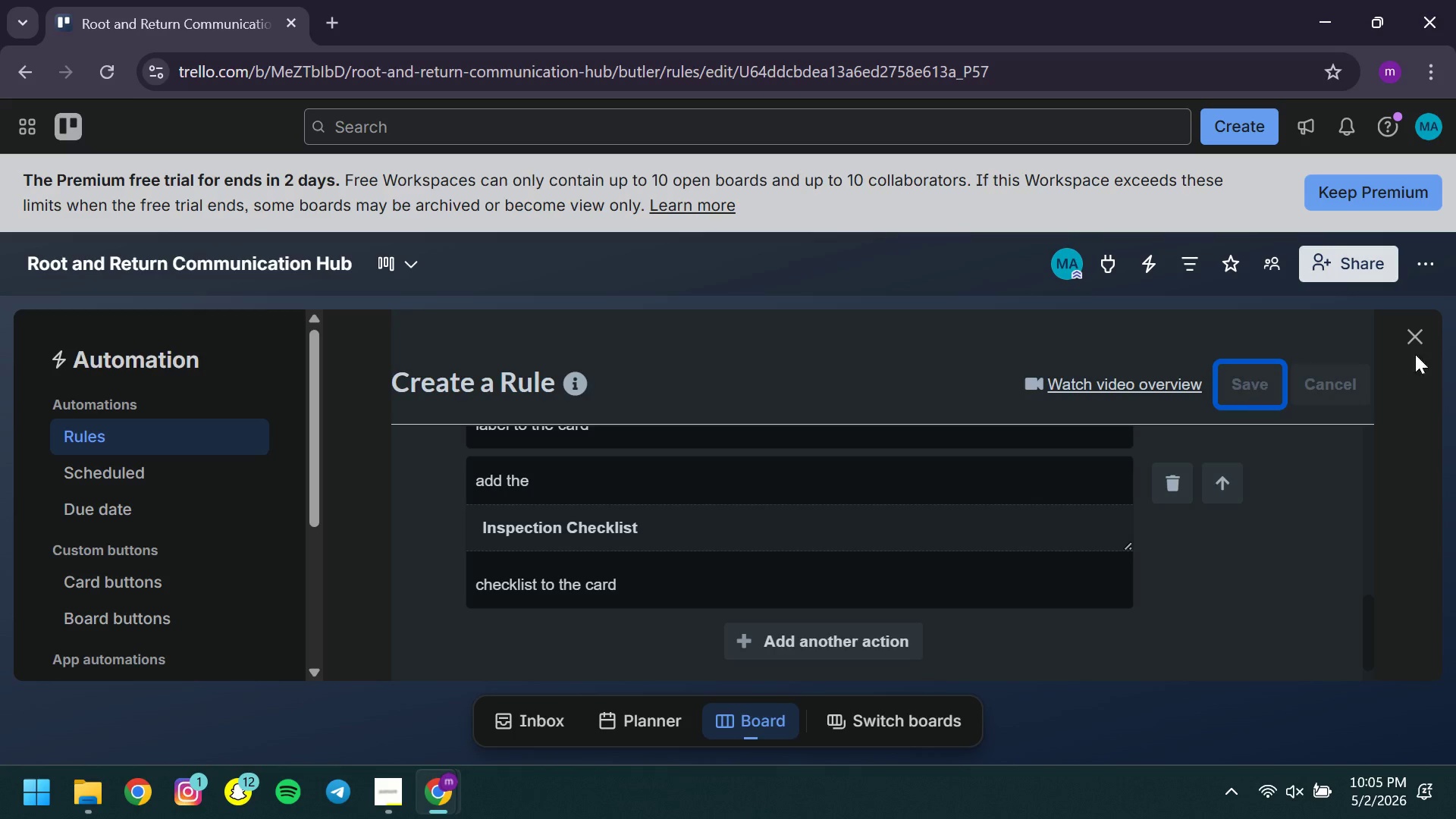 
left_click([1406, 334])
 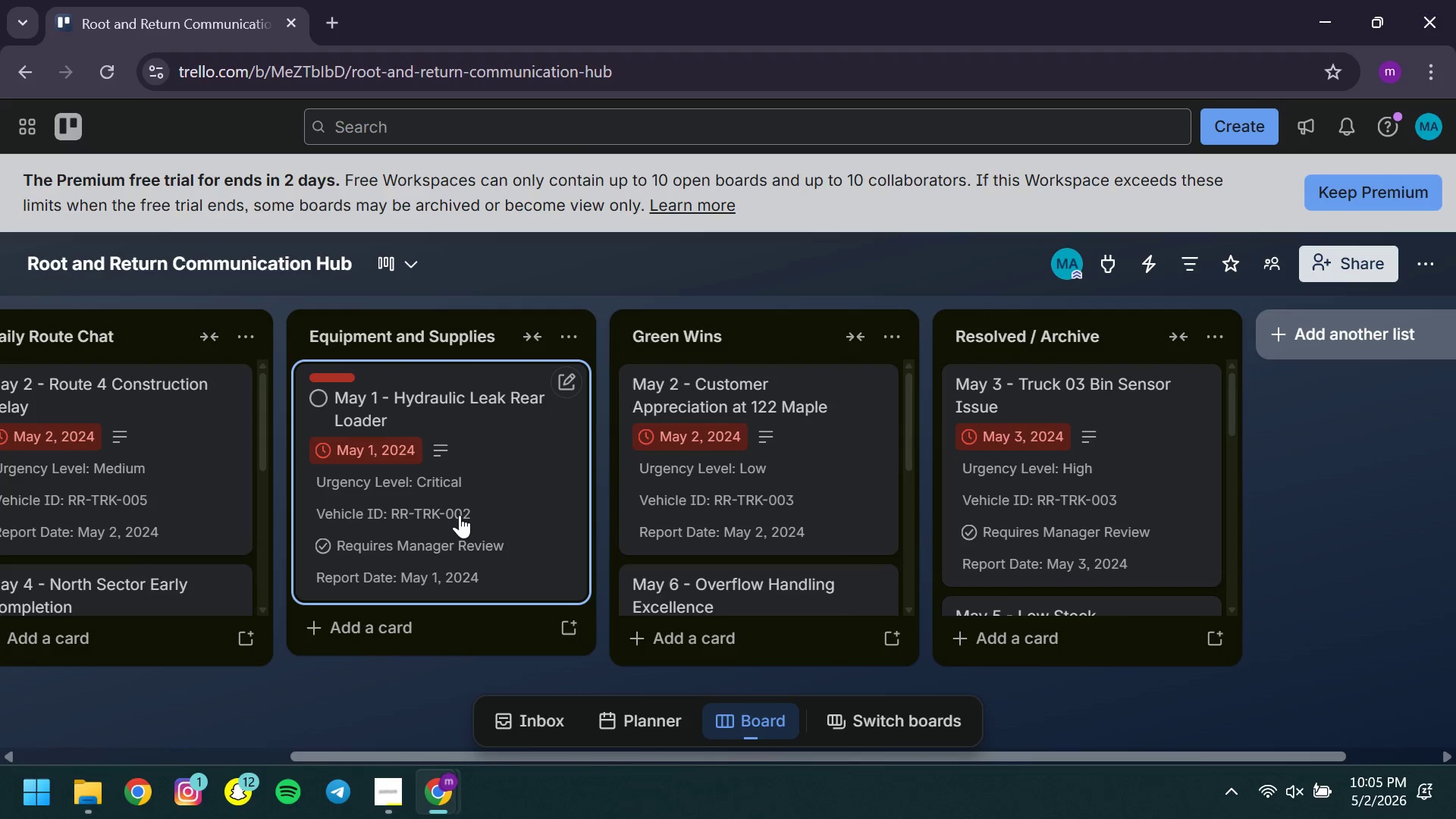 
left_click_drag(start_coordinate=[460, 515], to_coordinate=[1083, 475])
 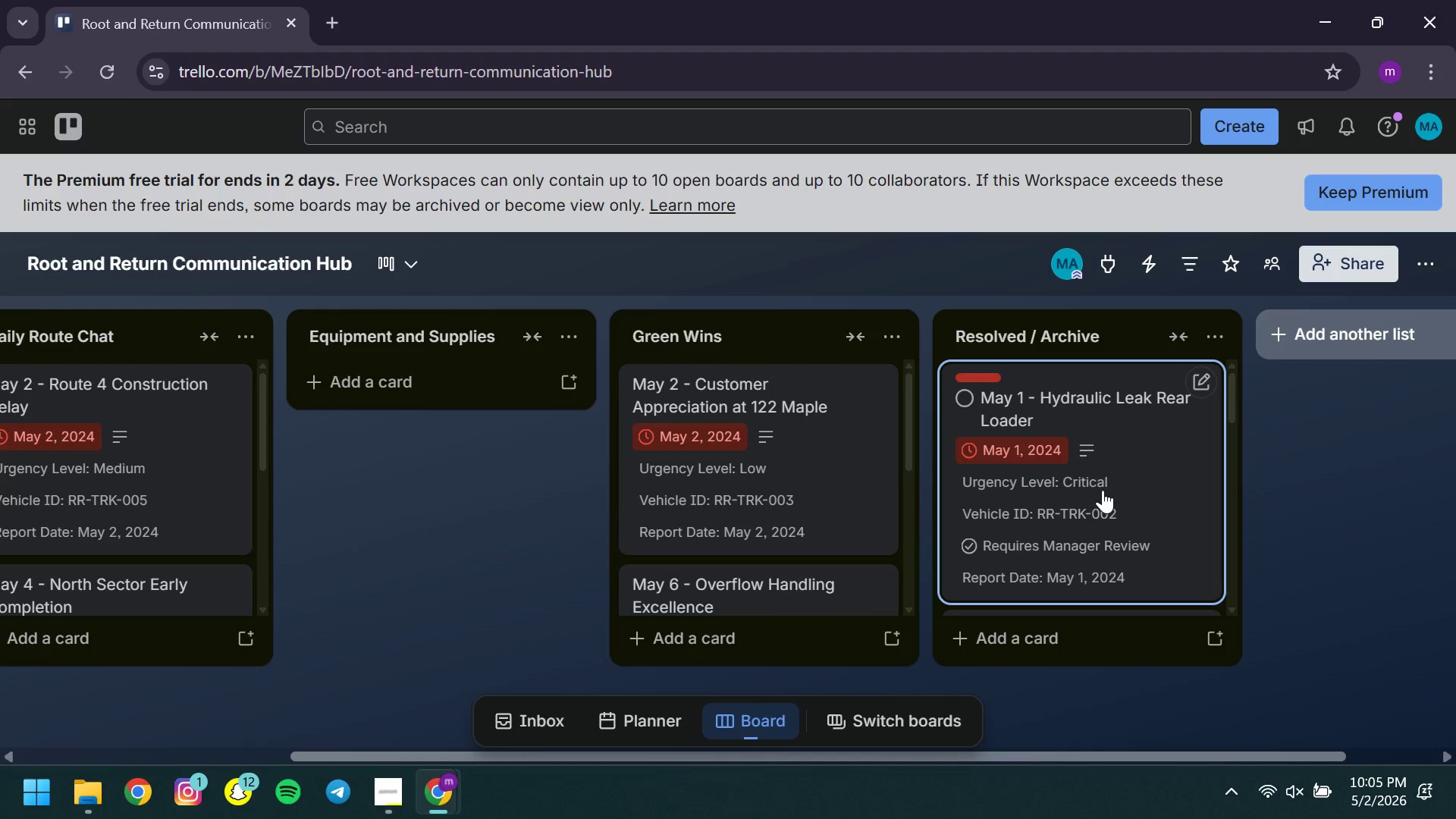 
left_click([1050, 504])
 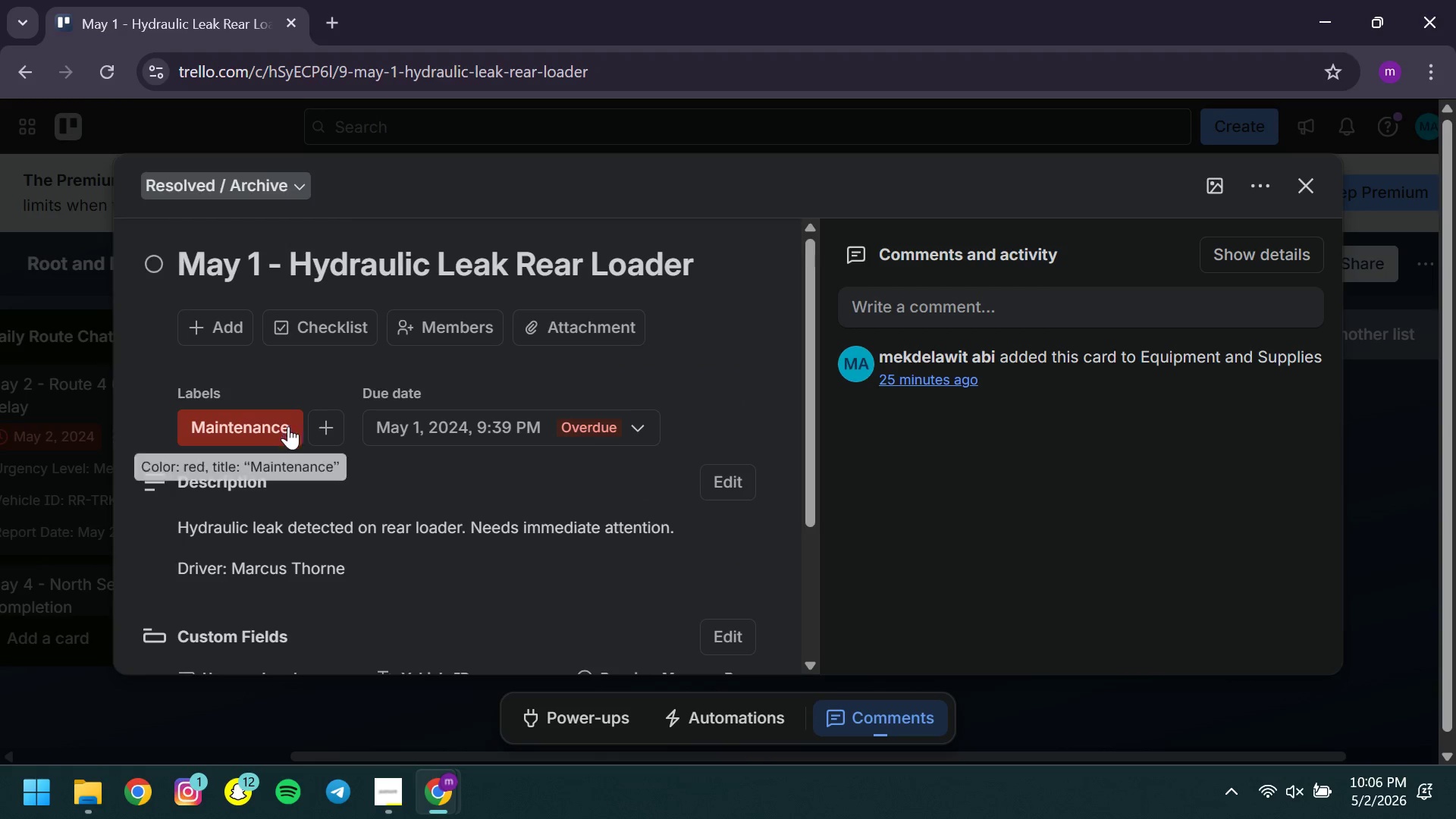 
left_click([264, 427])
 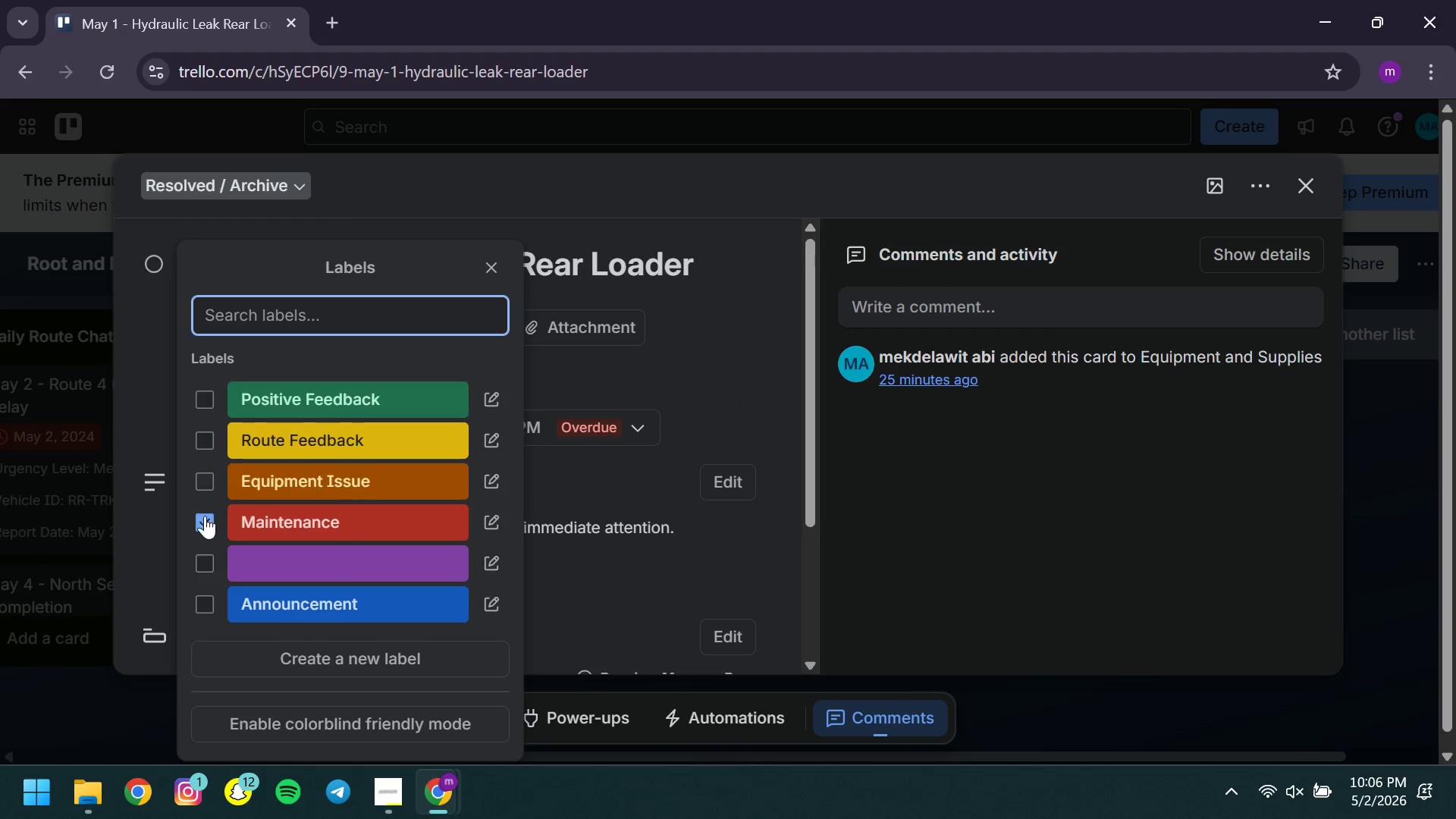 
left_click([205, 519])
 